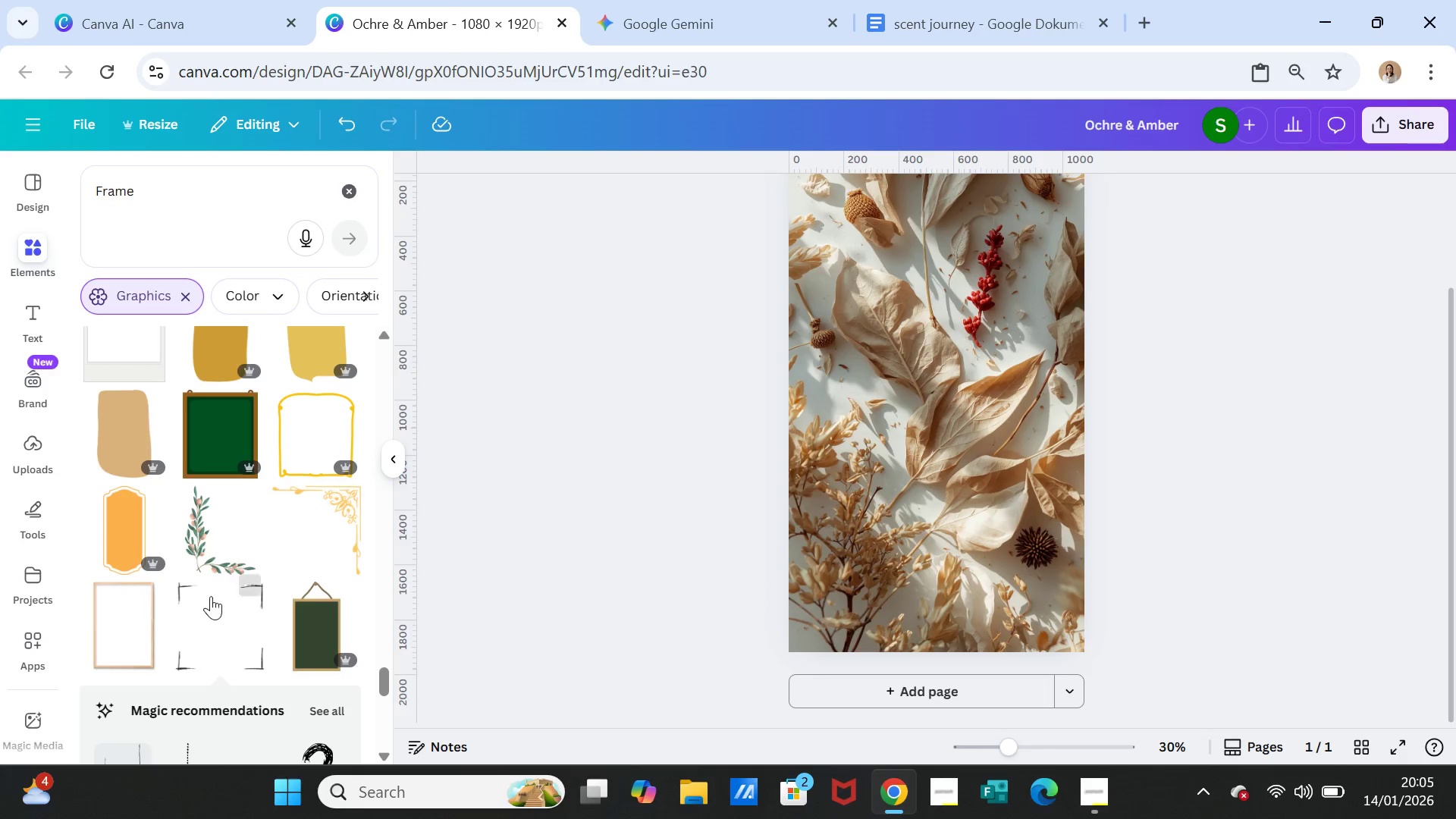 
scroll: coordinate [268, 601], scroll_direction: down, amount: 5.0
 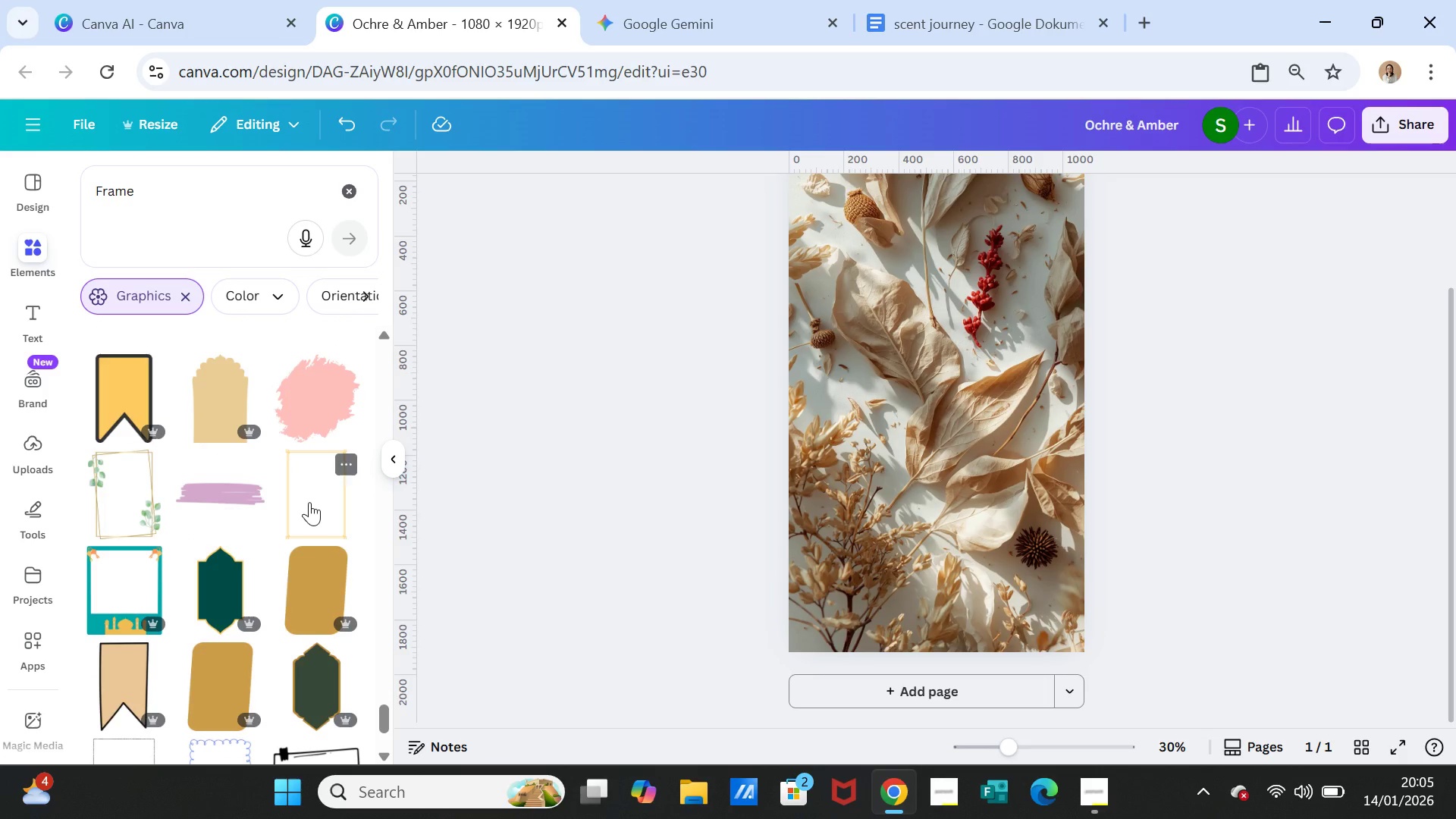 
left_click([309, 502])
 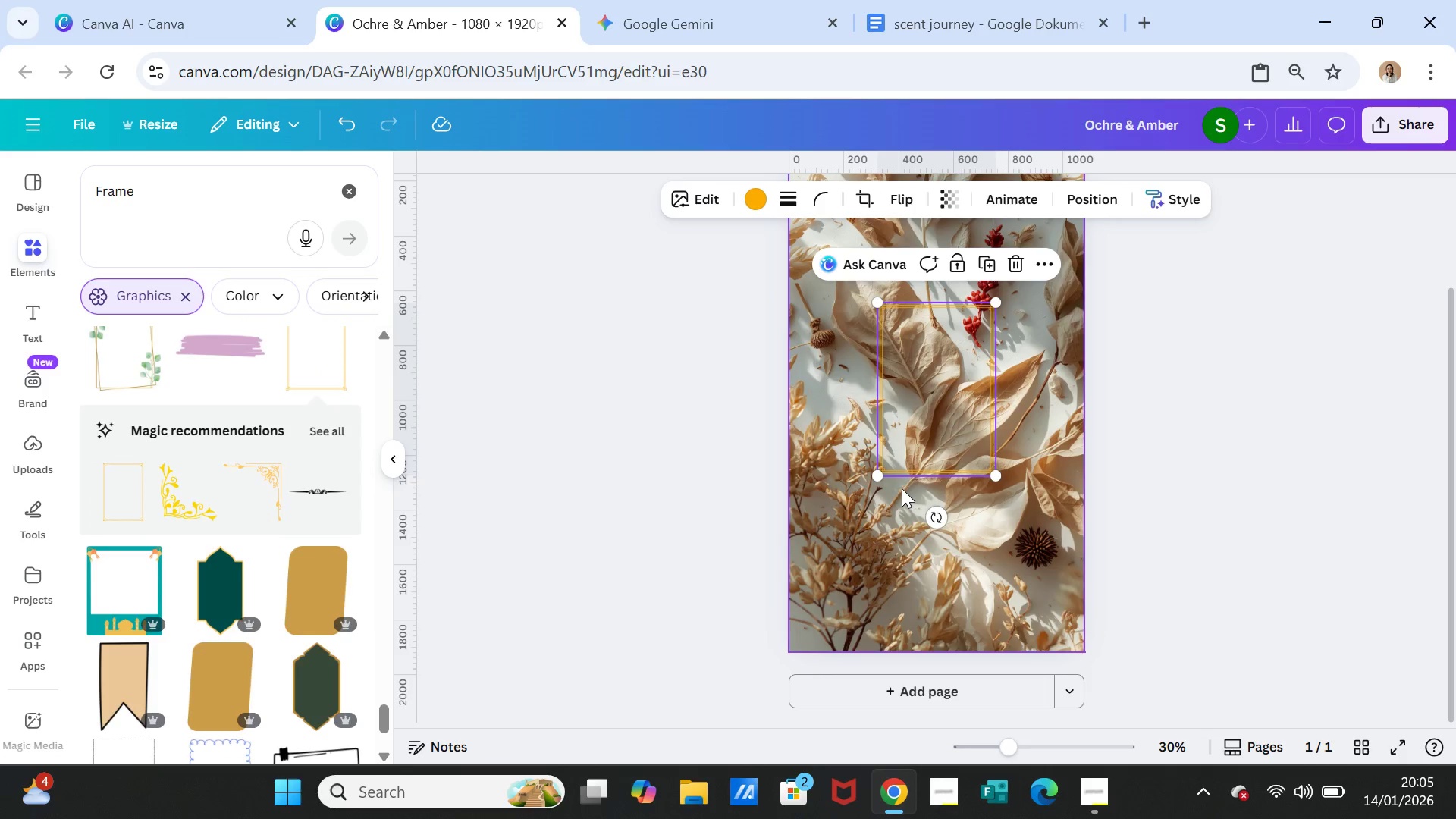 
key(Delete)
 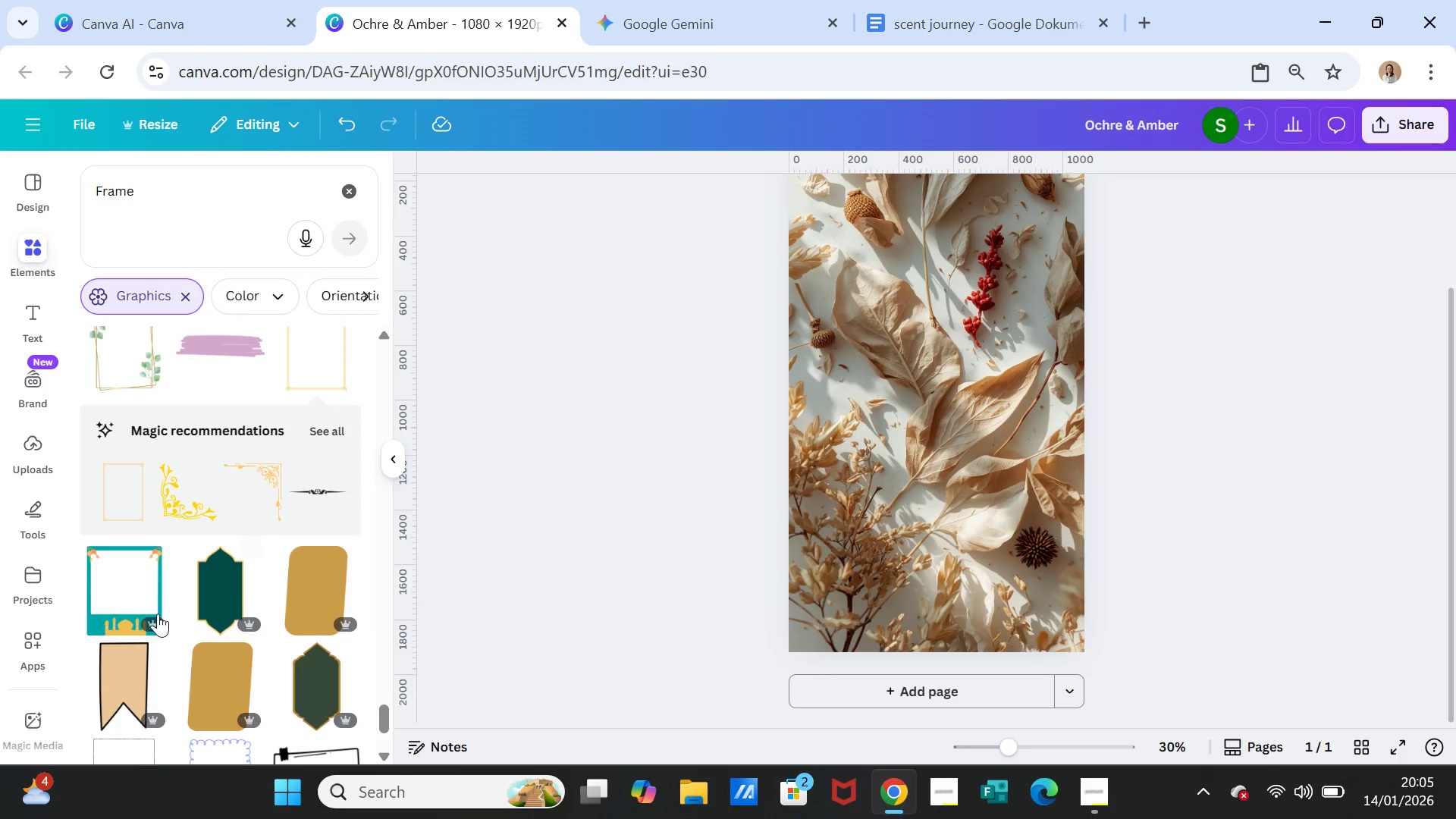 
scroll: coordinate [188, 628], scroll_direction: down, amount: 8.0
 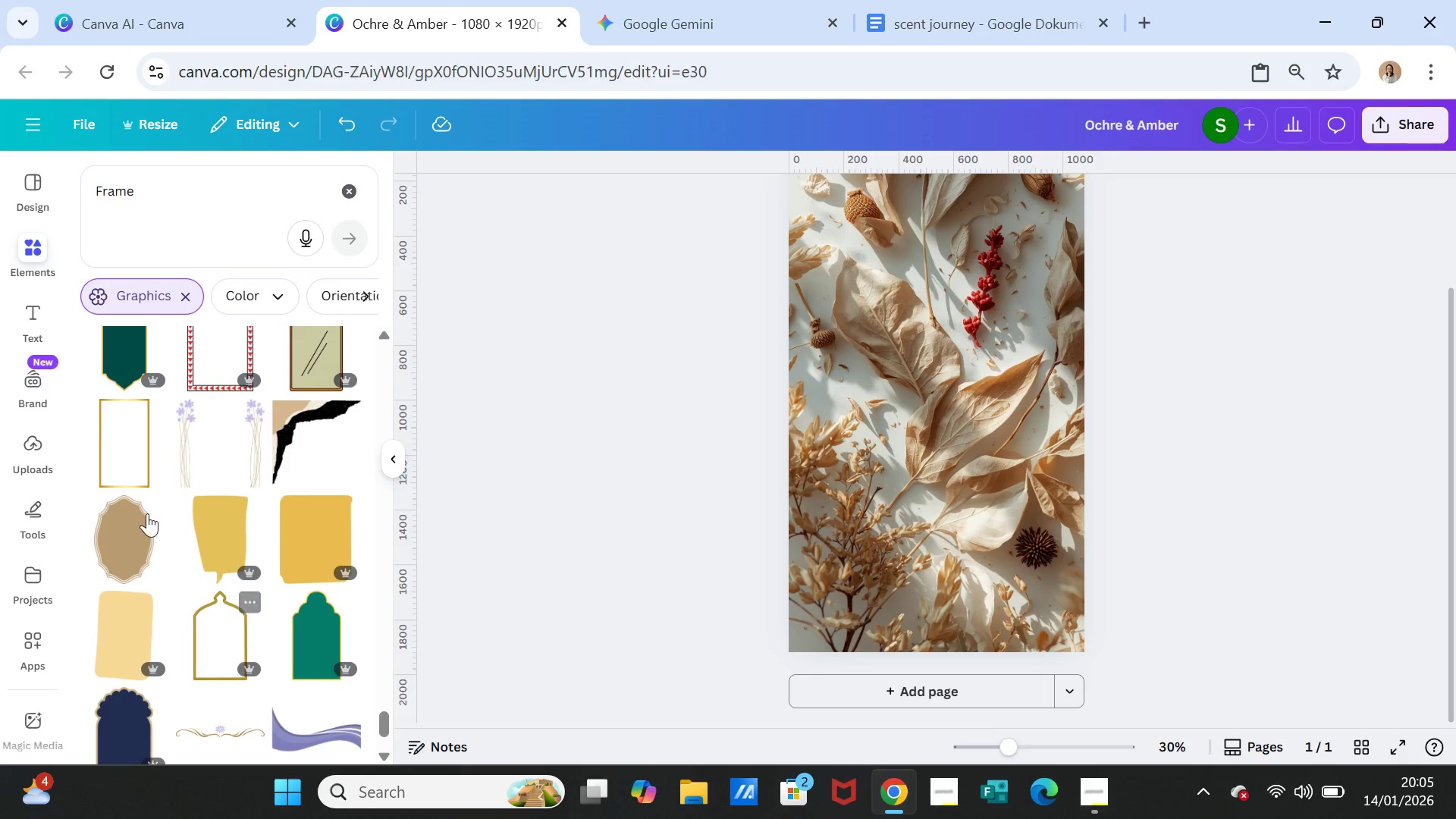 
left_click([110, 441])
 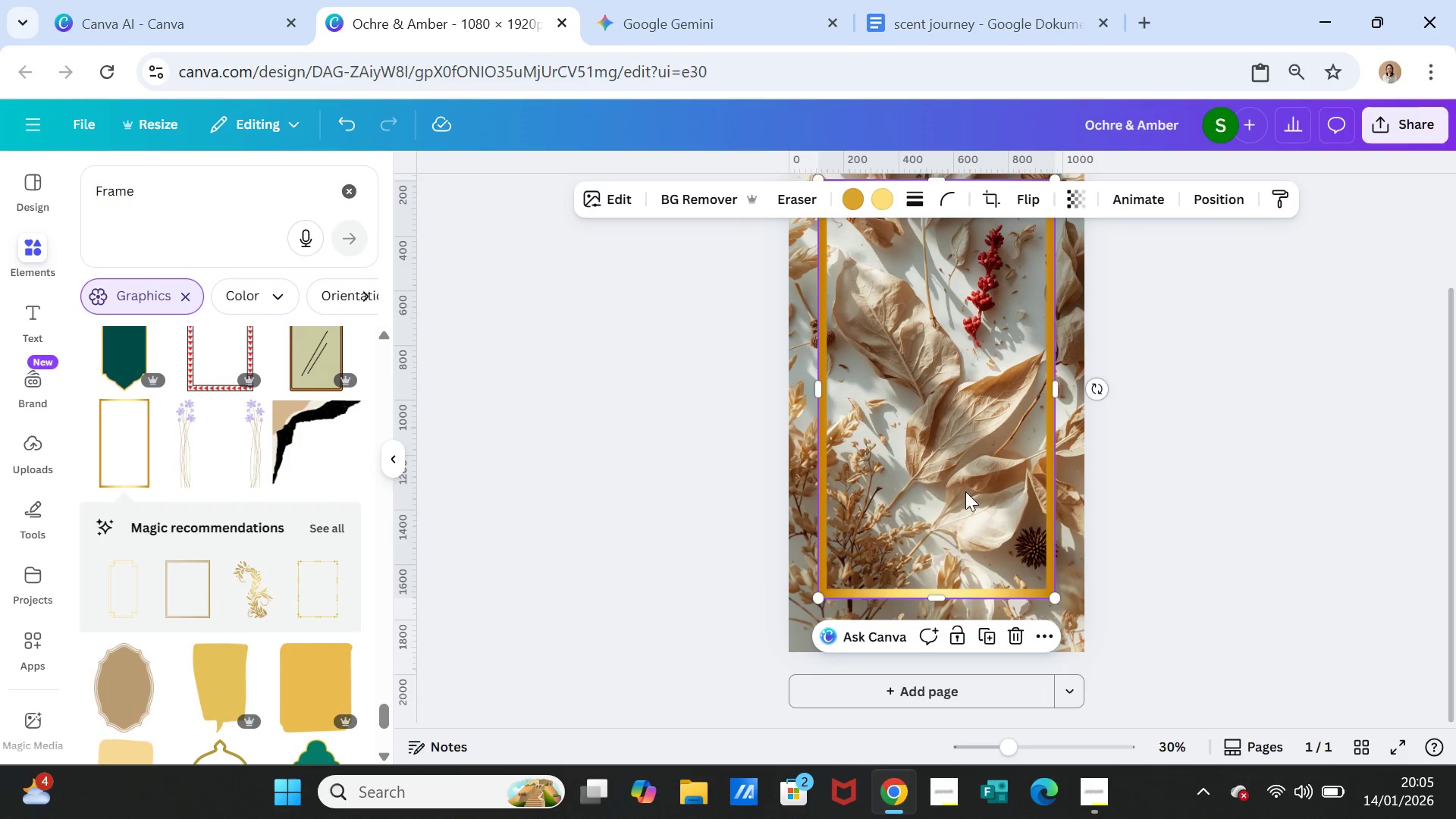 
scroll: coordinate [959, 522], scroll_direction: up, amount: 2.0
 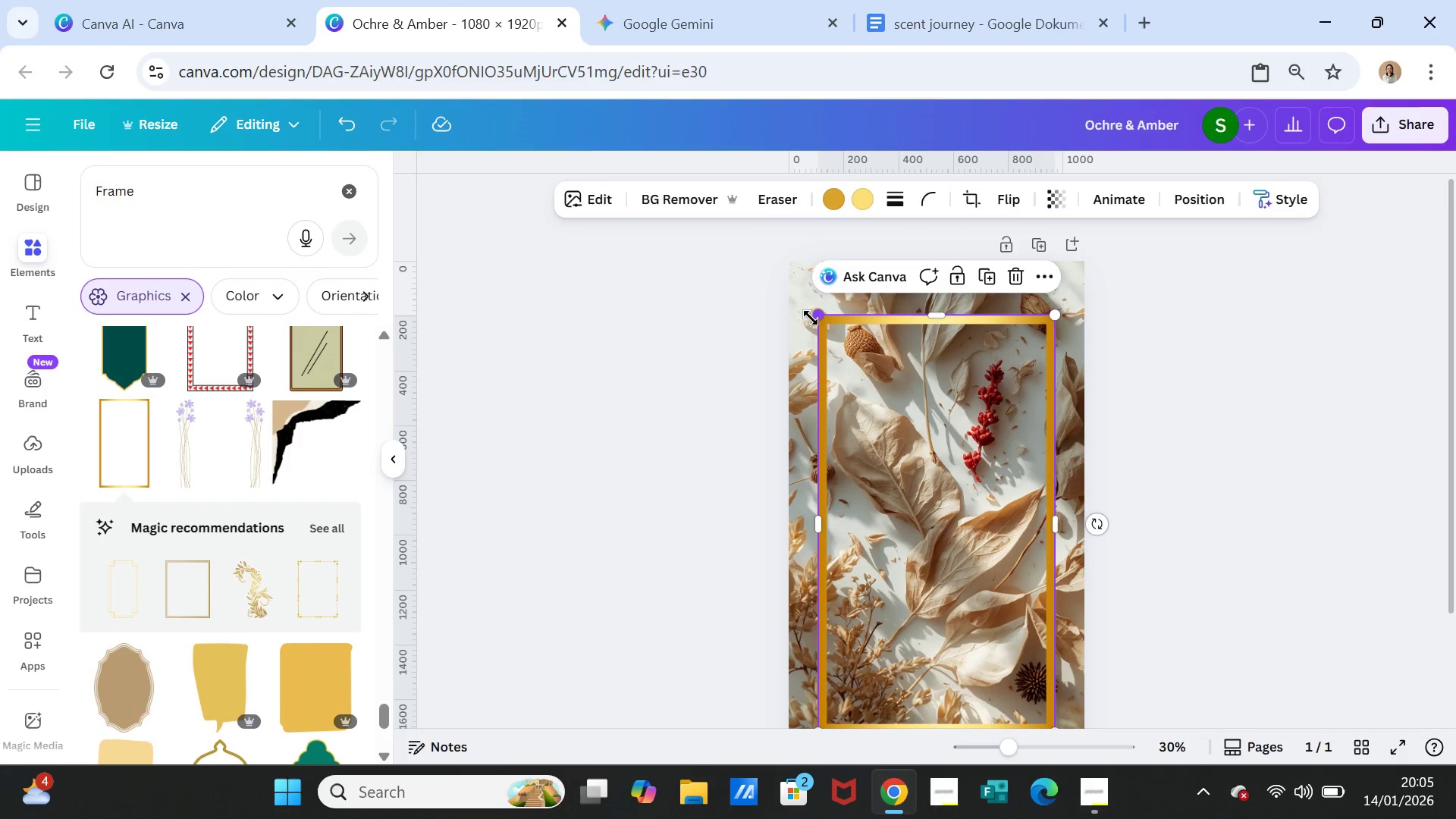 
left_click_drag(start_coordinate=[817, 315], to_coordinate=[802, 268])
 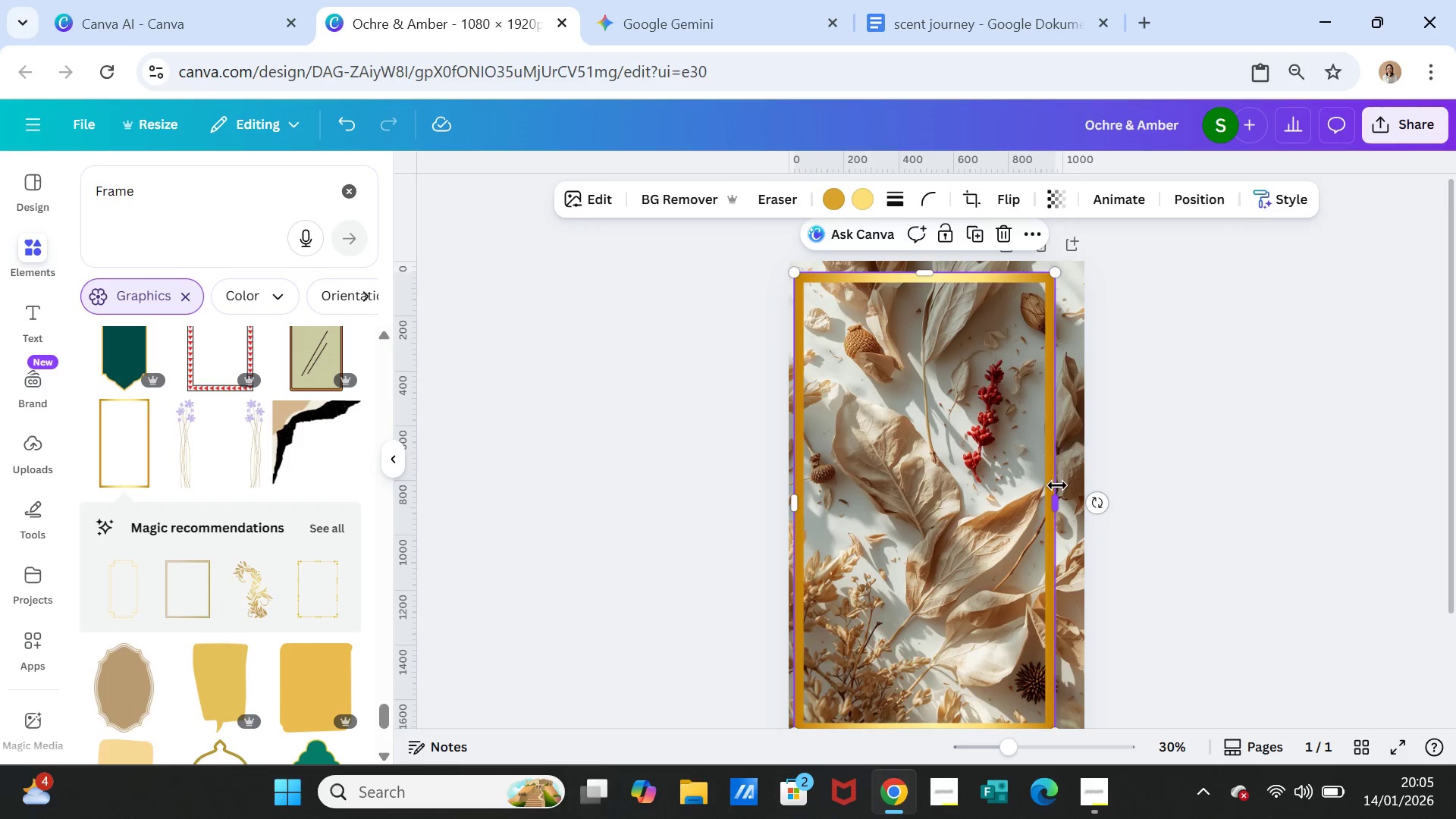 
left_click_drag(start_coordinate=[1059, 497], to_coordinate=[1083, 494])
 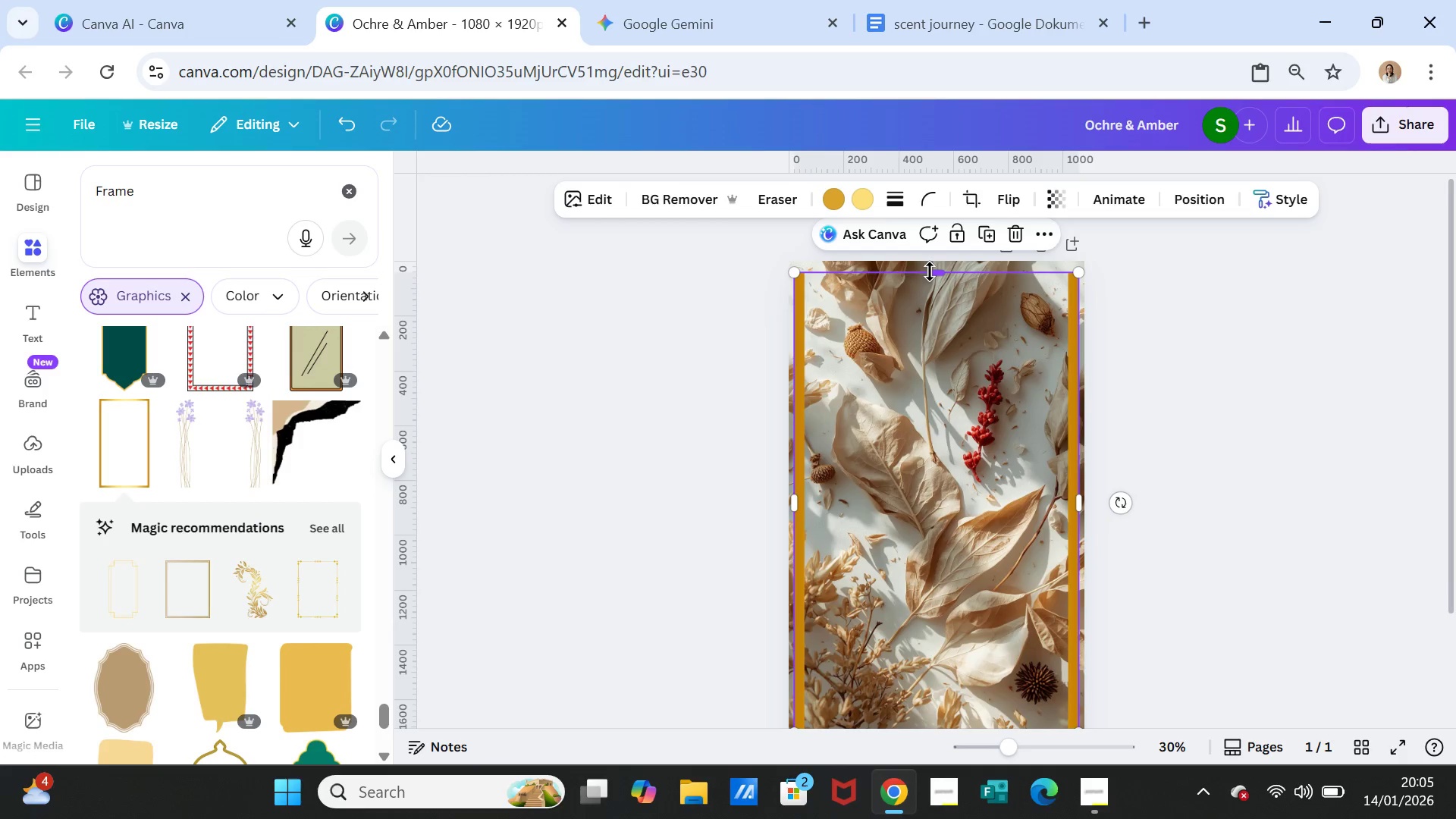 
left_click_drag(start_coordinate=[931, 271], to_coordinate=[937, 287])
 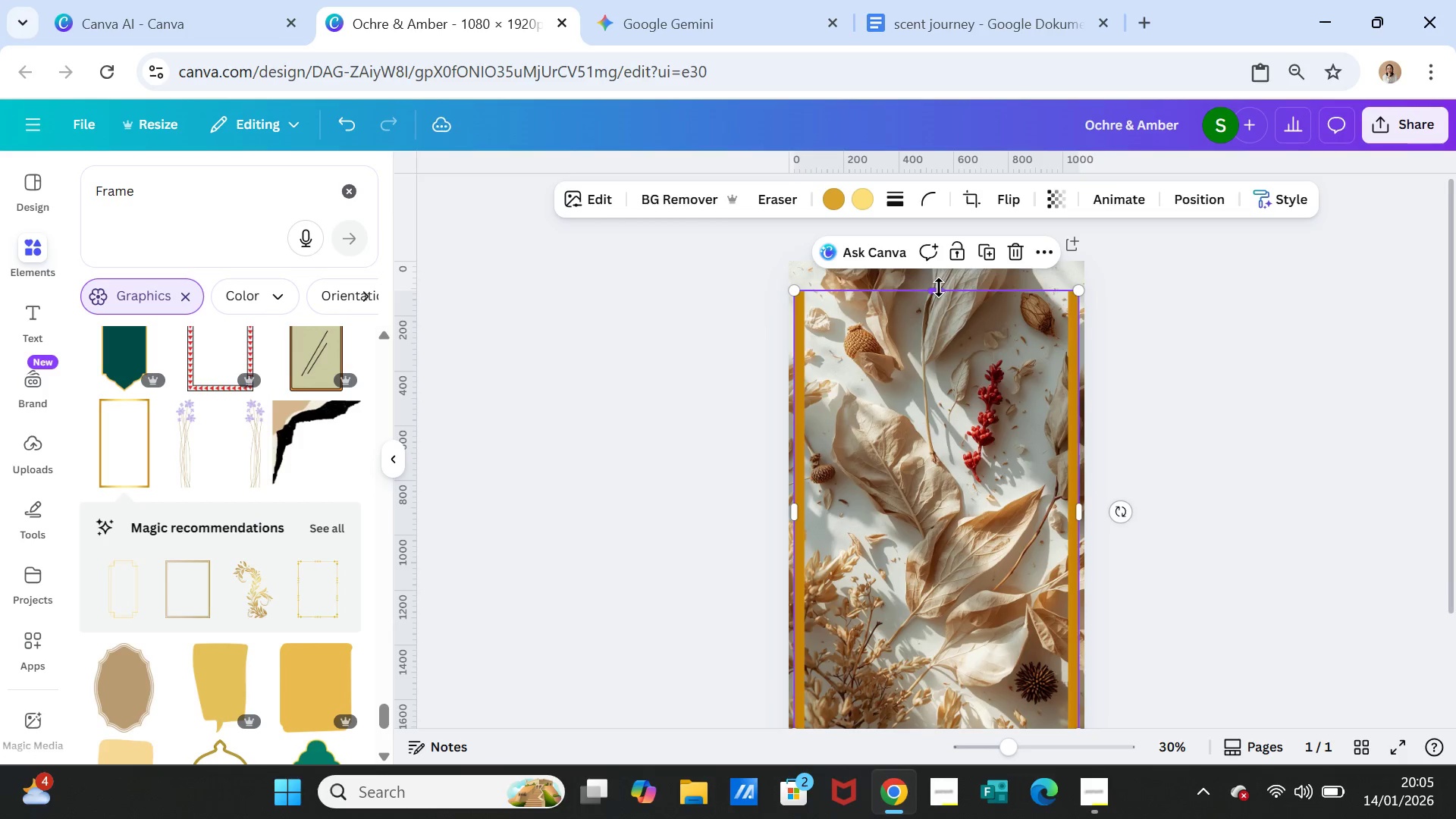 
left_click_drag(start_coordinate=[939, 287], to_coordinate=[940, 278])
 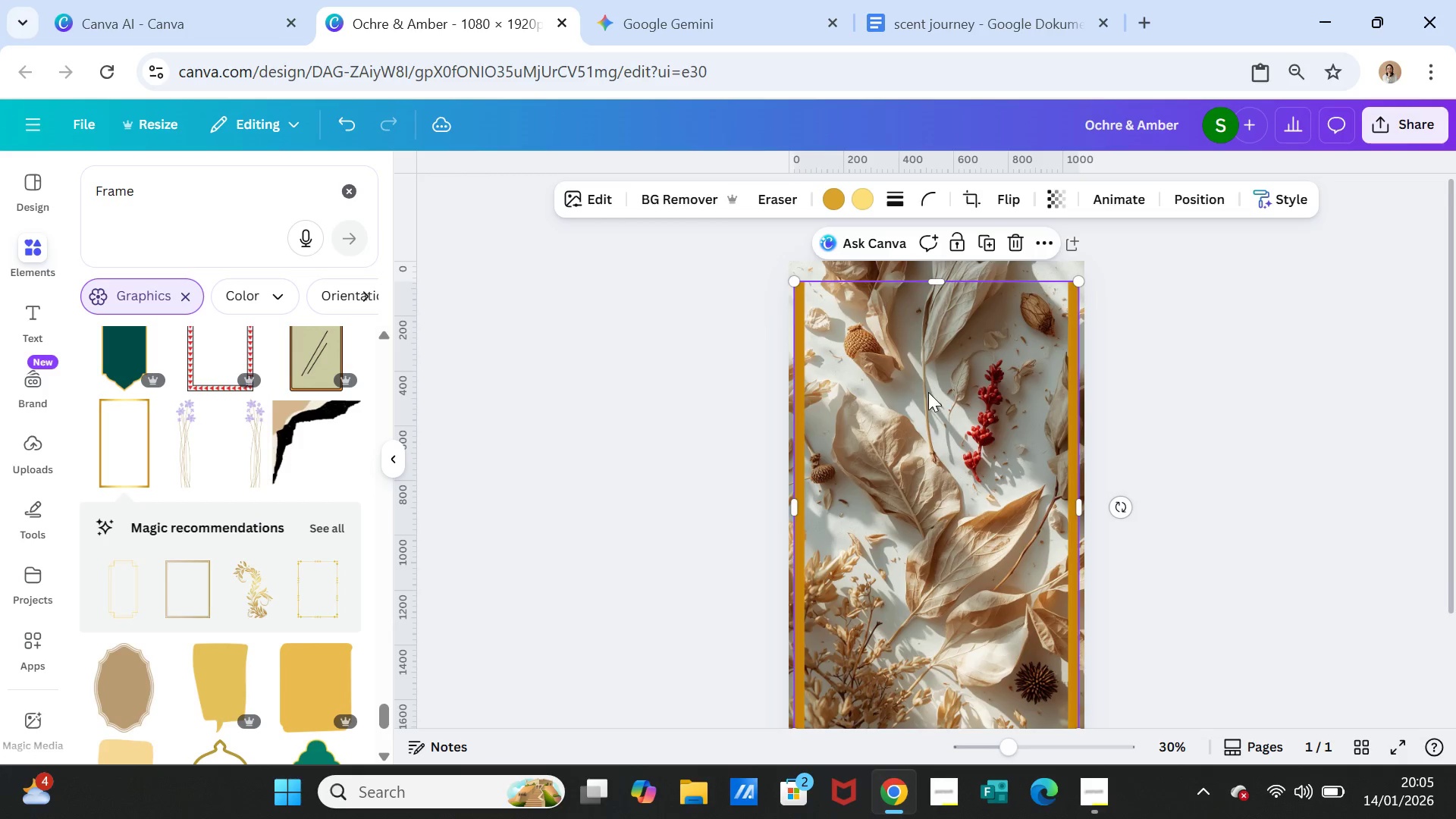 
left_click([934, 388])
 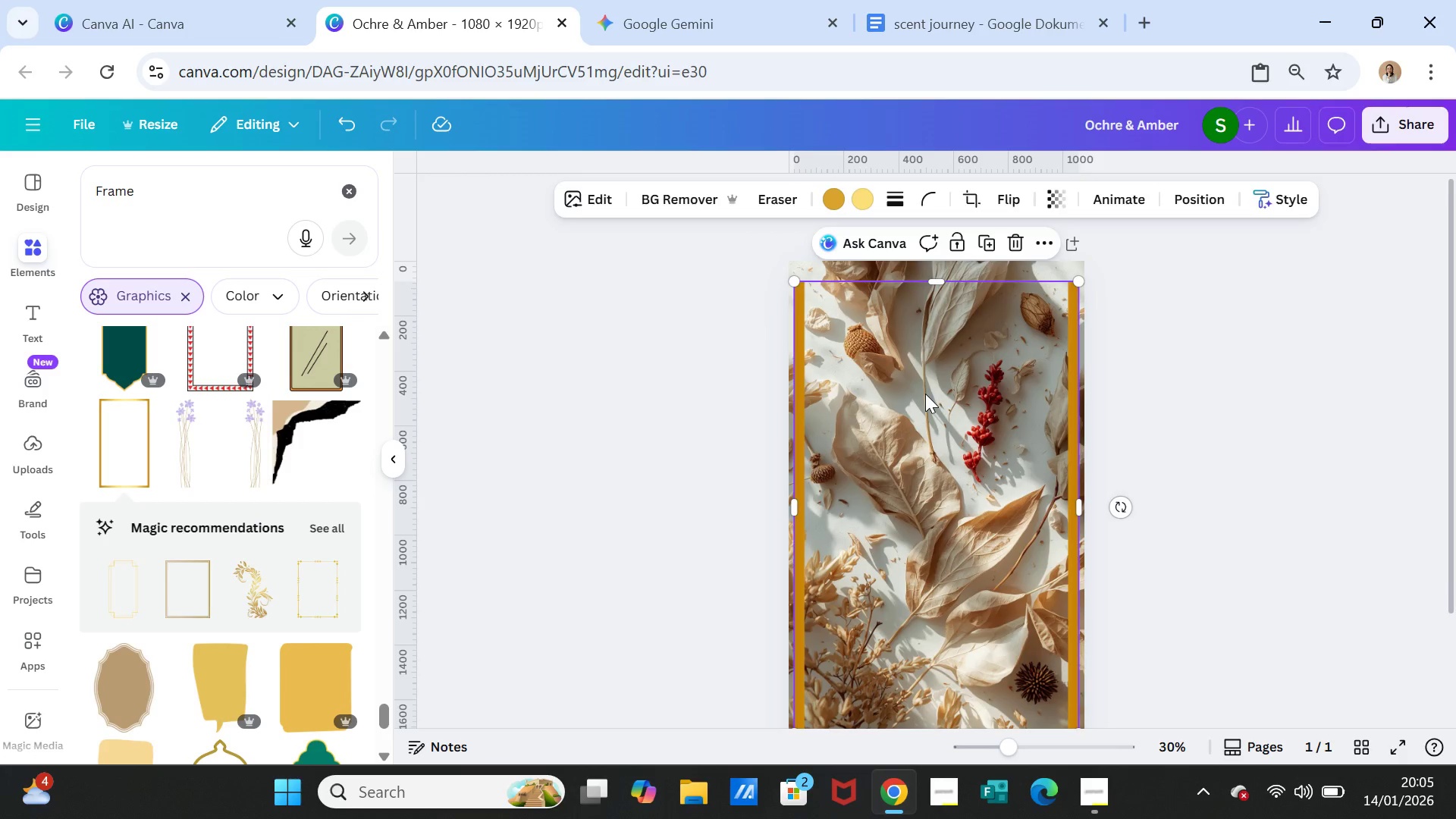 
key(Delete)
 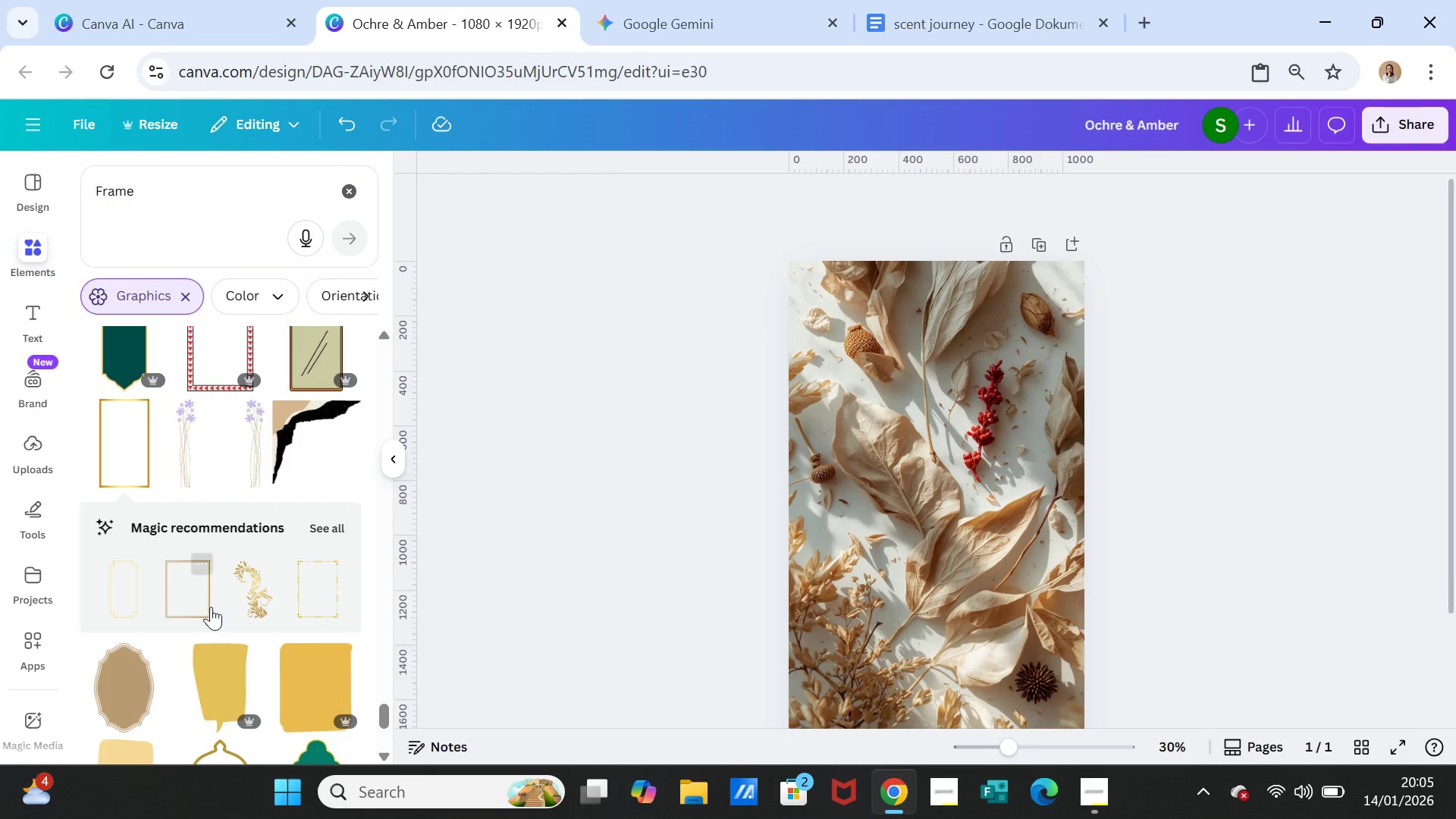 
scroll: coordinate [212, 623], scroll_direction: down, amount: 1.0
 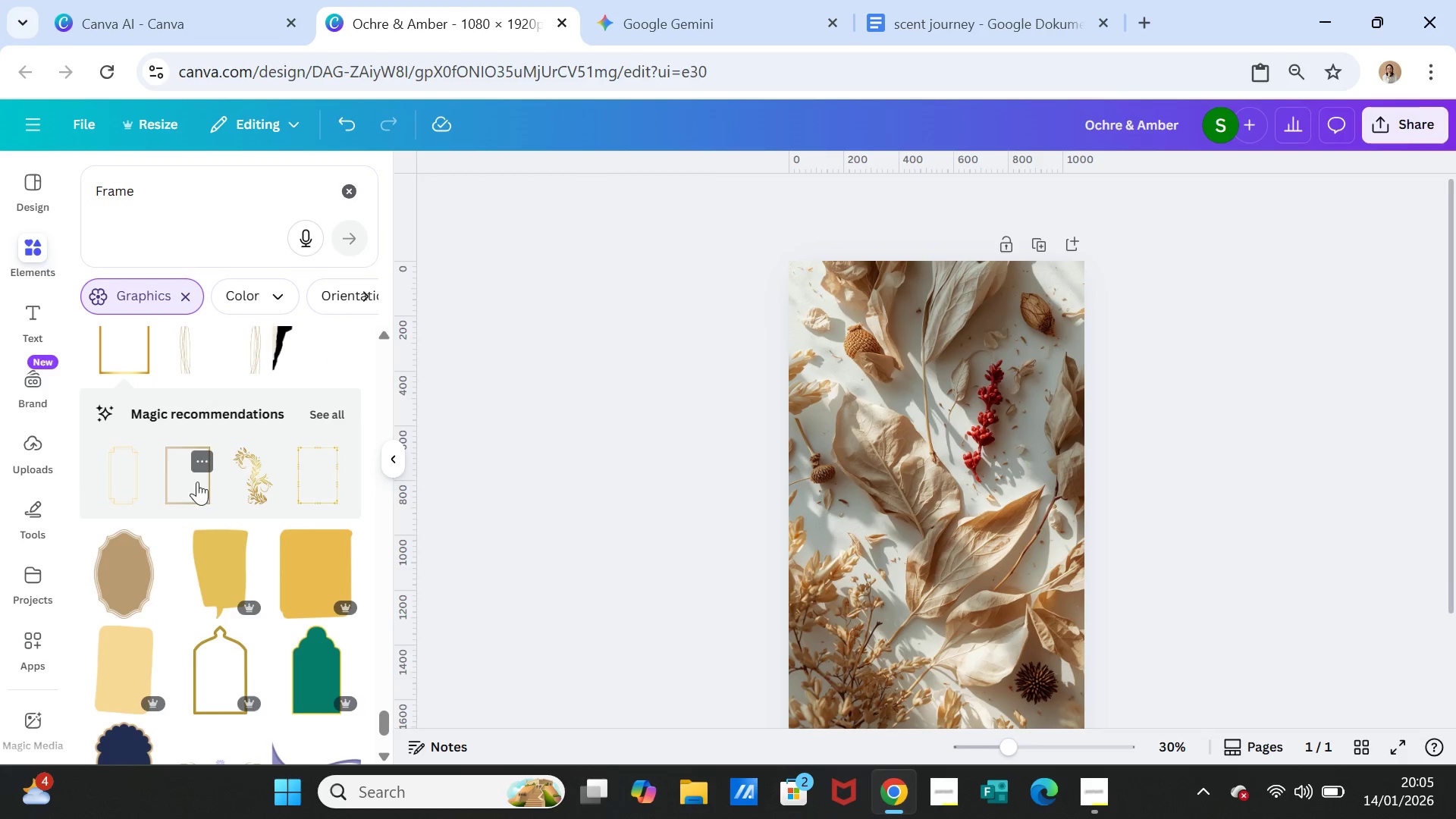 
left_click([196, 482])
 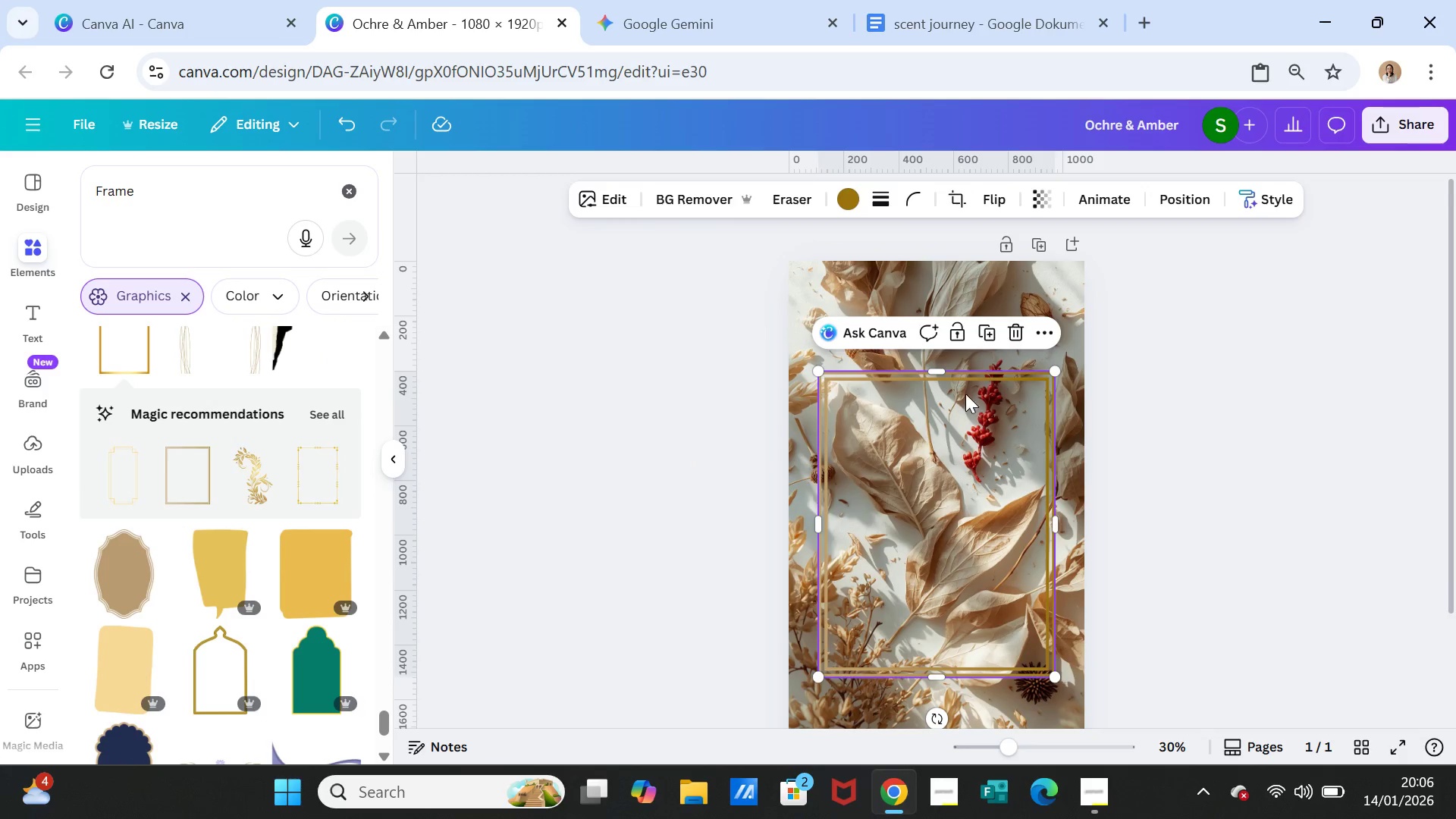 
left_click_drag(start_coordinate=[942, 371], to_coordinate=[952, 269])
 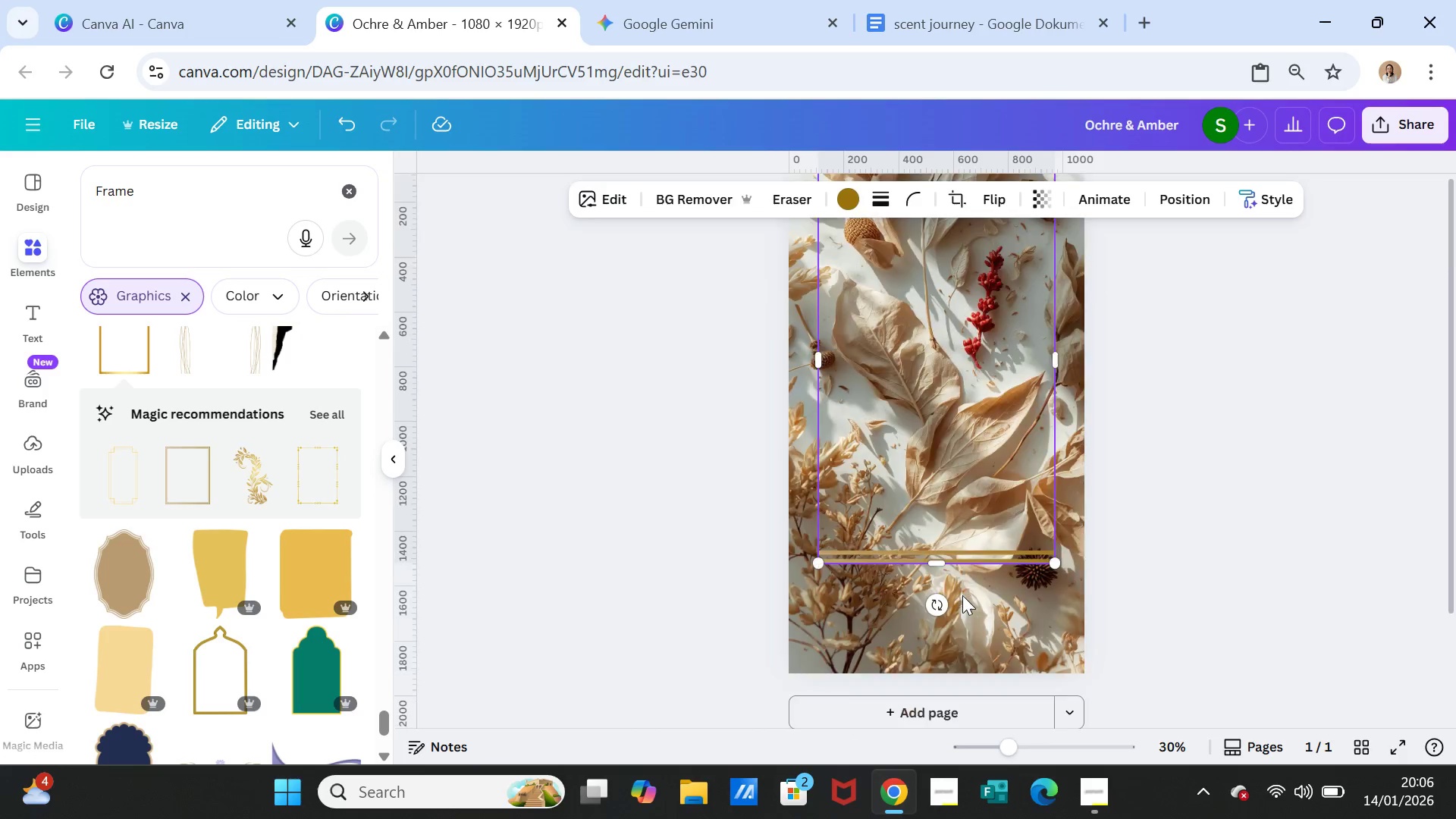 
scroll: coordinate [962, 592], scroll_direction: down, amount: 1.0
 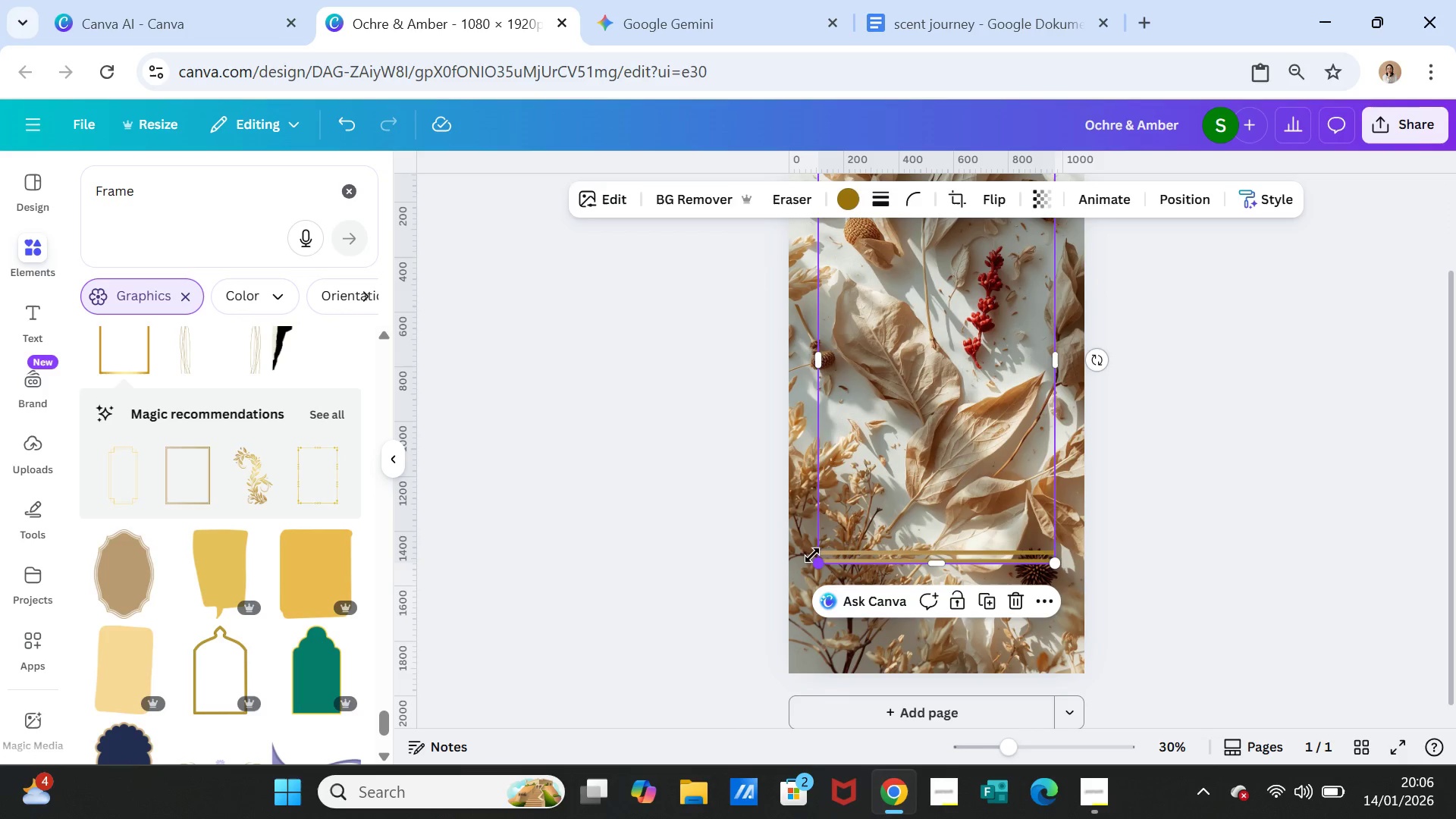 
left_click_drag(start_coordinate=[815, 562], to_coordinate=[795, 569])
 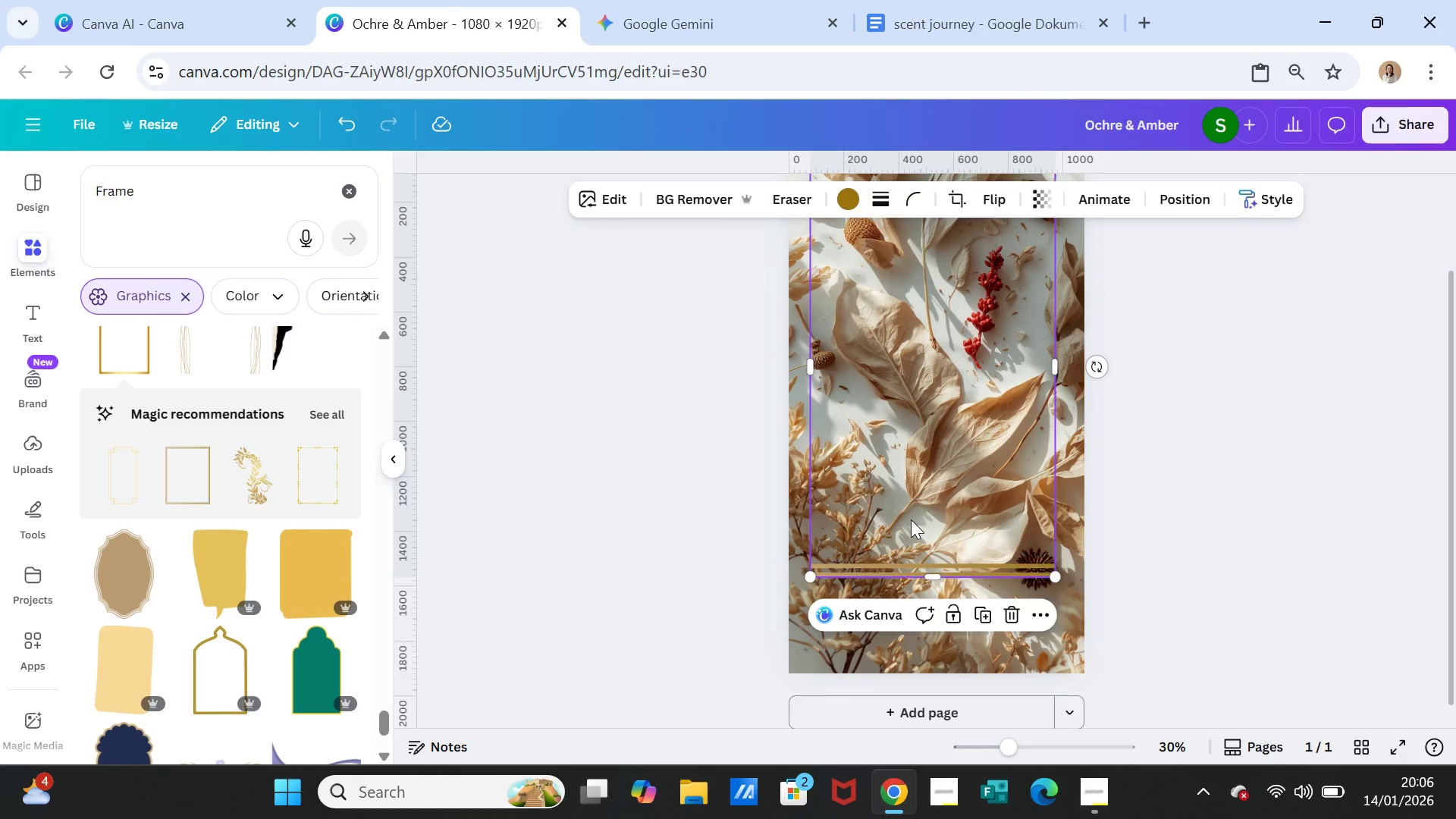 
key(Delete)
 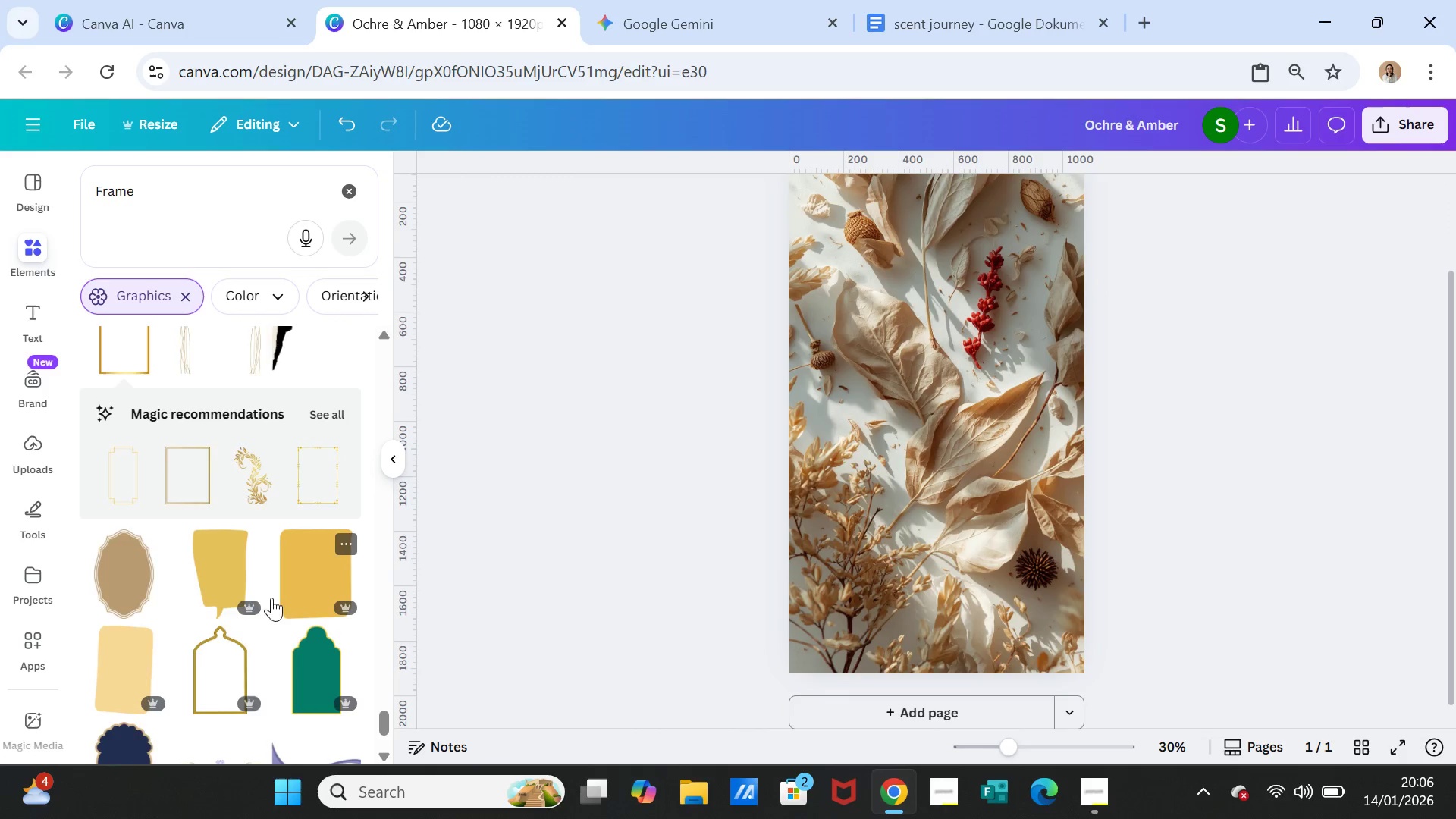 
scroll: coordinate [265, 663], scroll_direction: down, amount: 9.0
 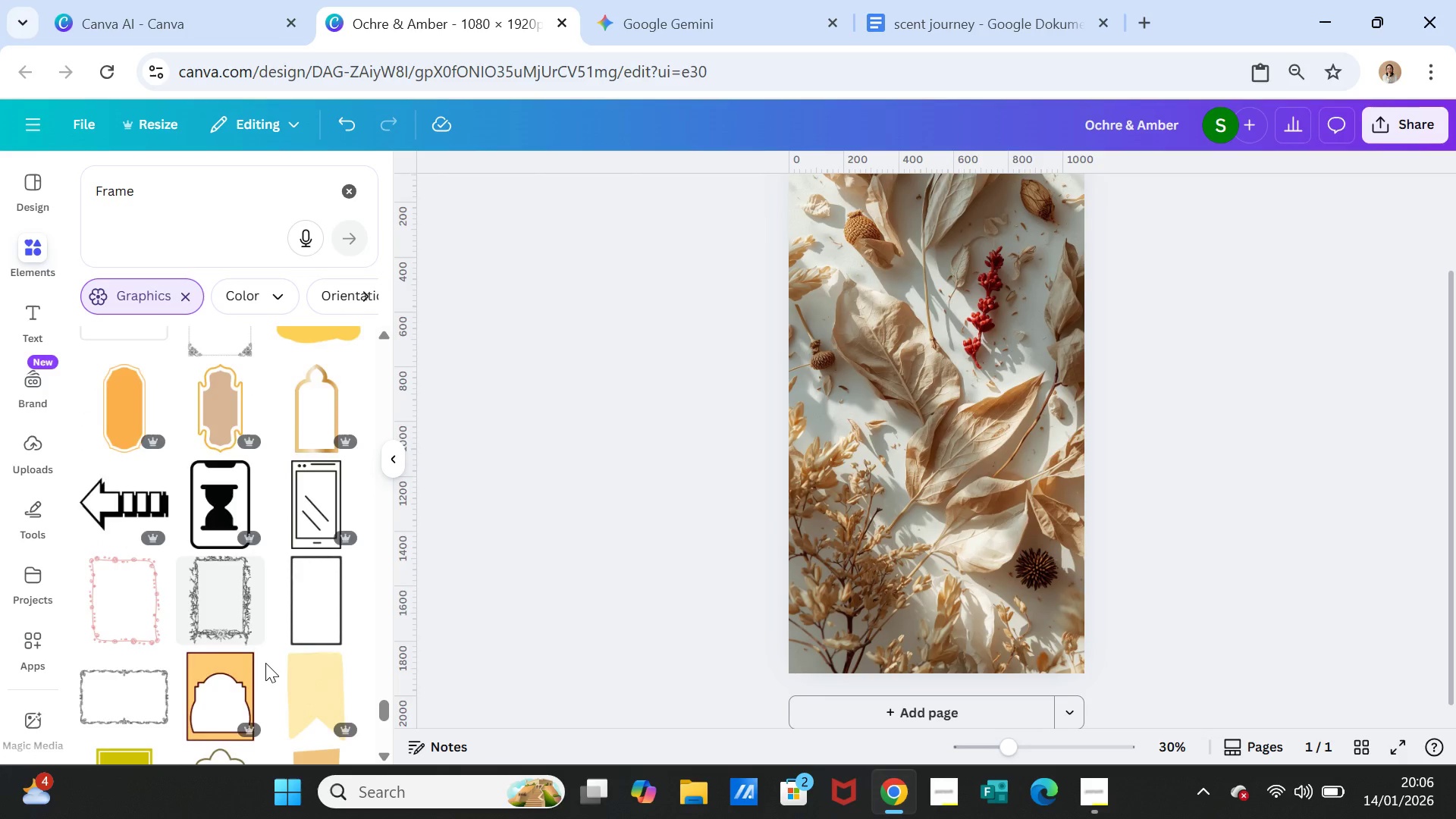 
scroll: coordinate [265, 663], scroll_direction: down, amount: 1.0
 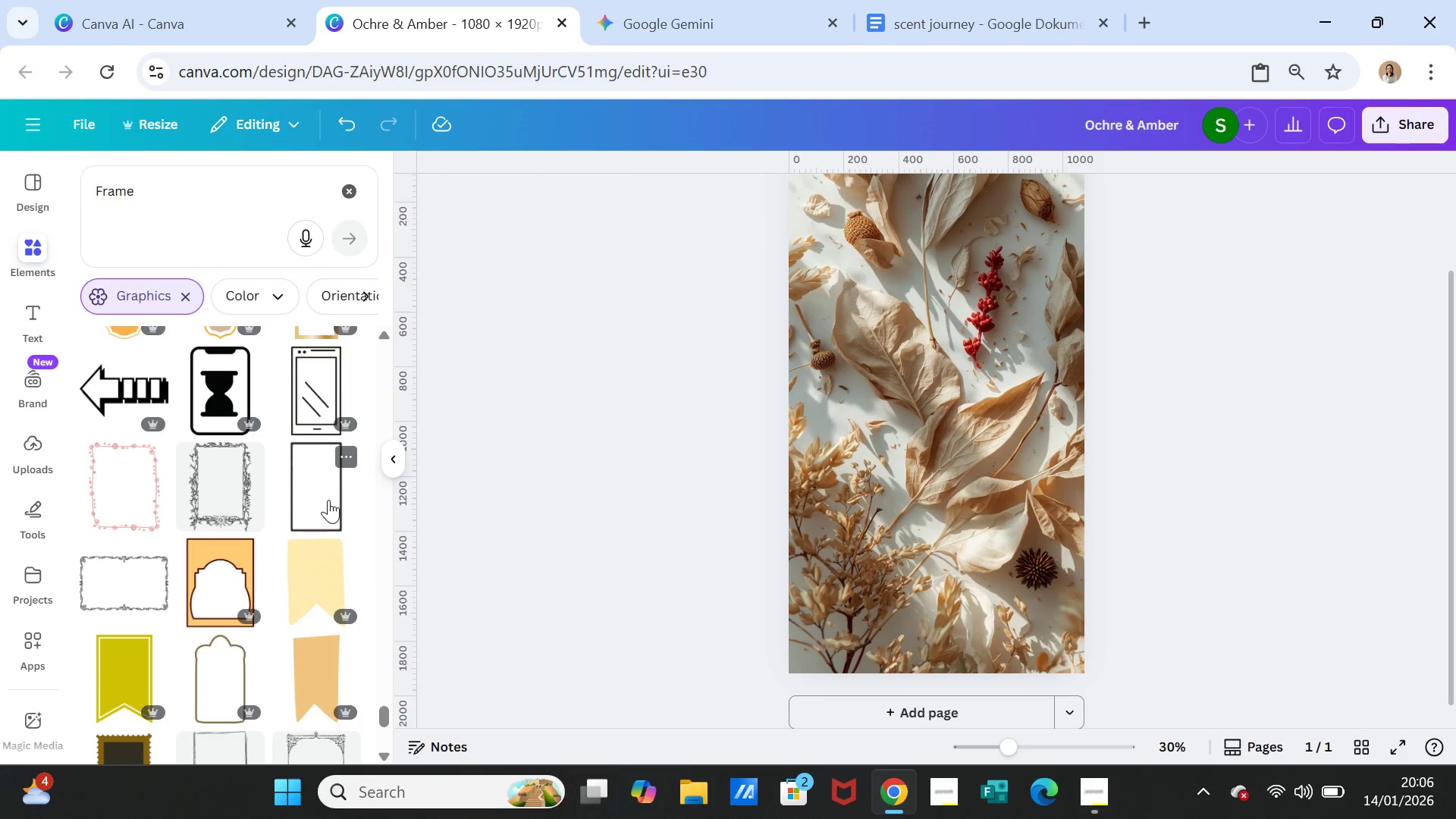 
left_click([328, 500])
 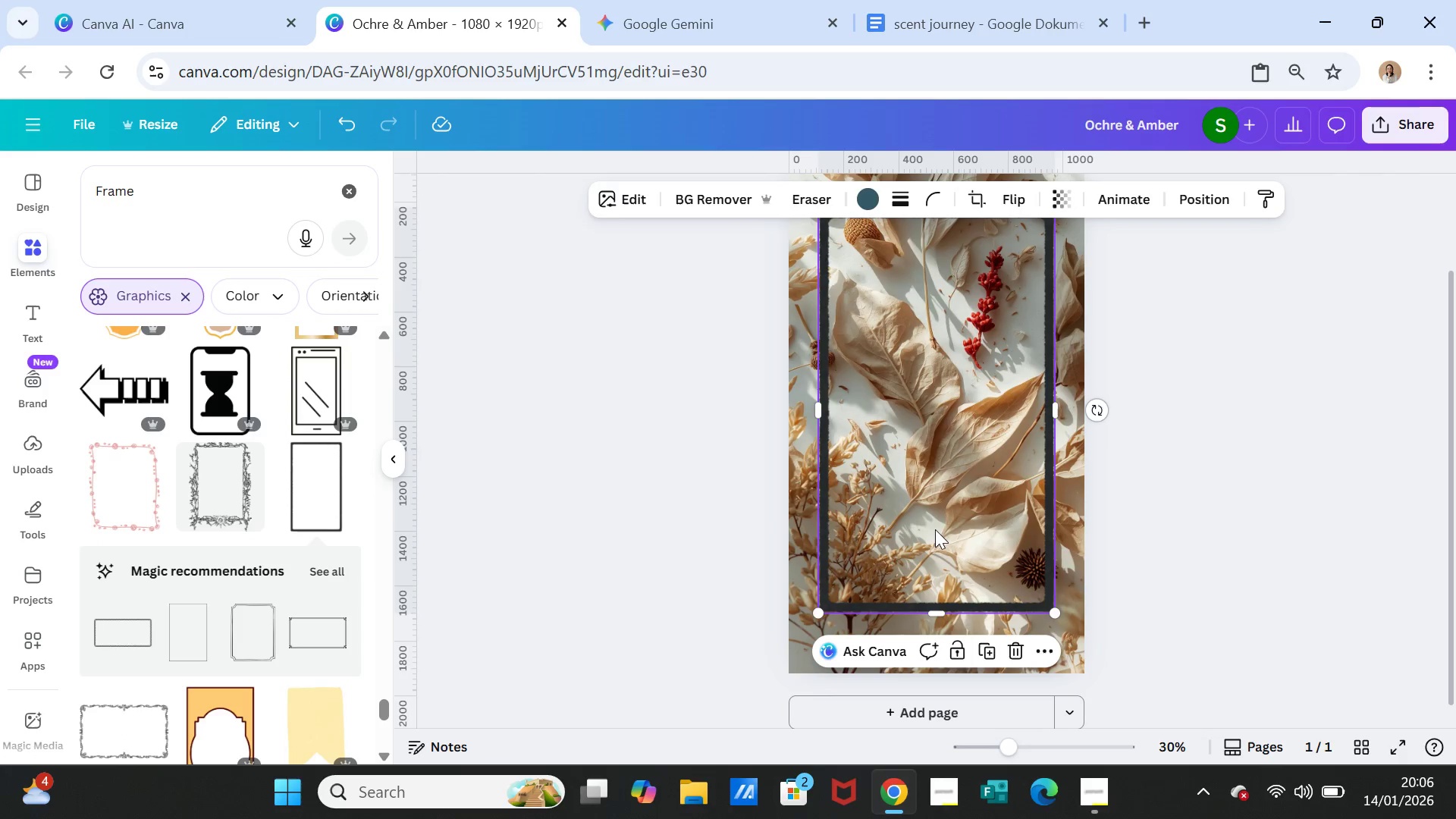 
scroll: coordinate [937, 538], scroll_direction: up, amount: 2.0
 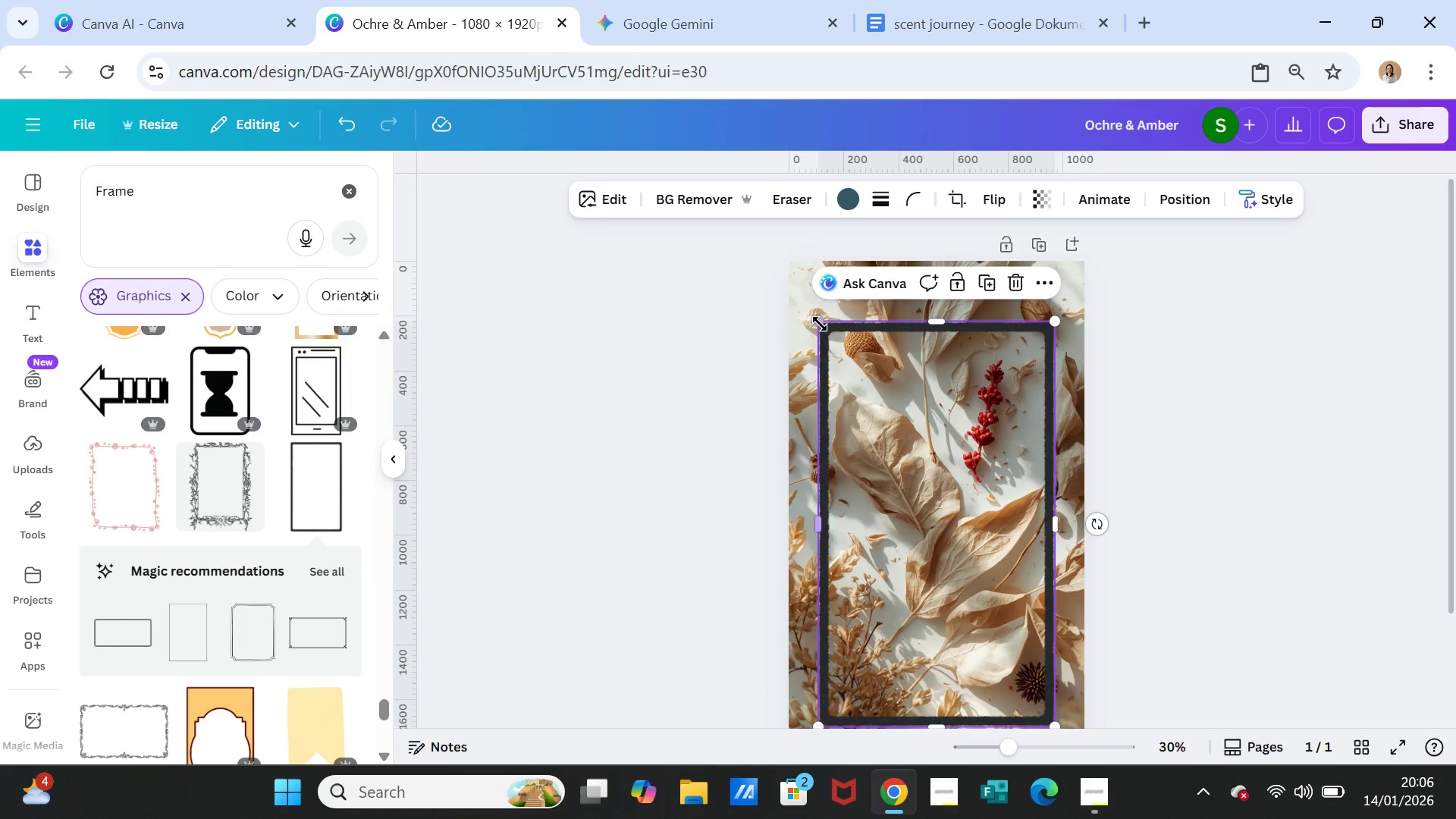 
left_click_drag(start_coordinate=[820, 324], to_coordinate=[807, 274])
 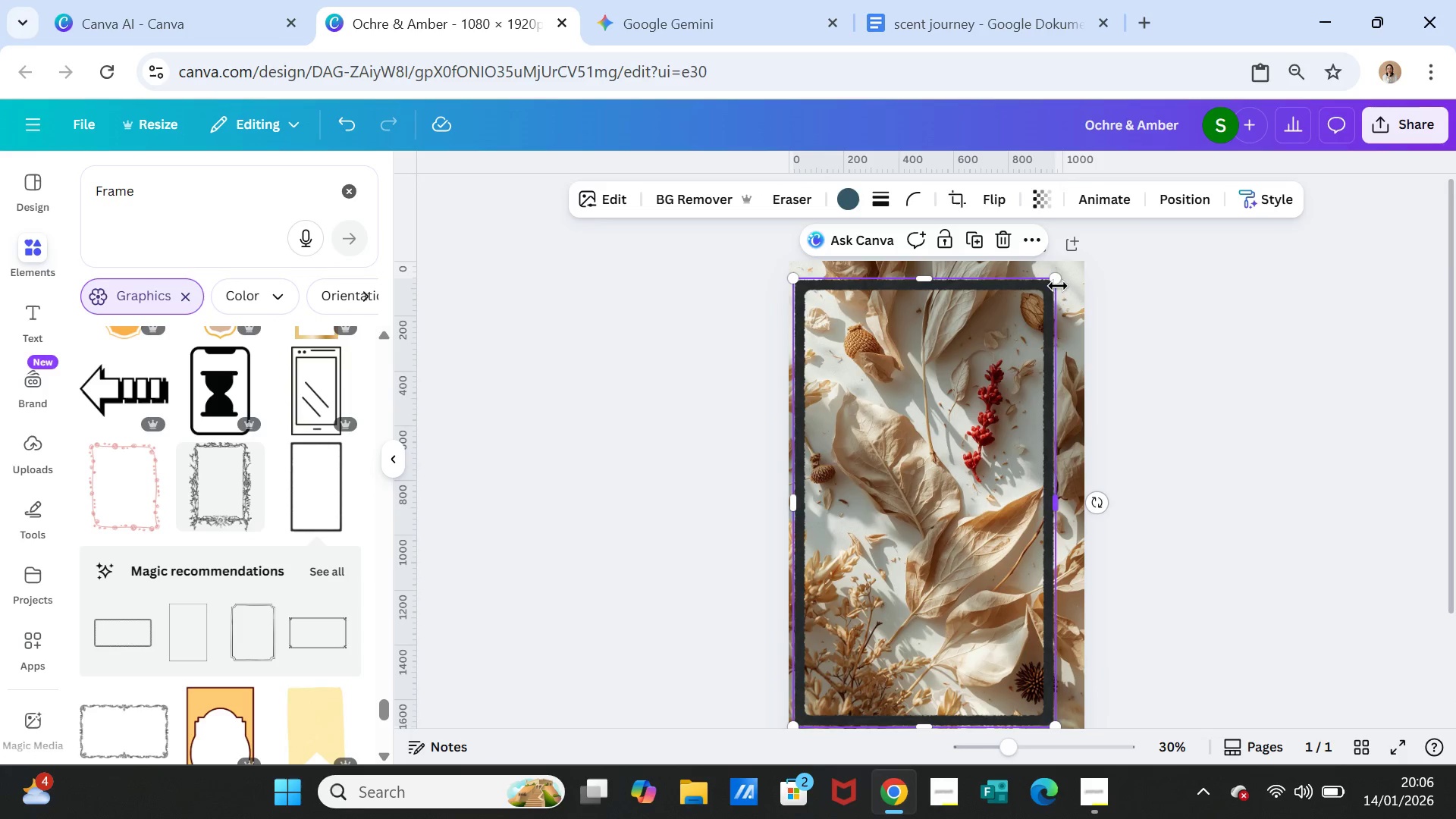 
left_click_drag(start_coordinate=[1057, 283], to_coordinate=[1076, 275])
 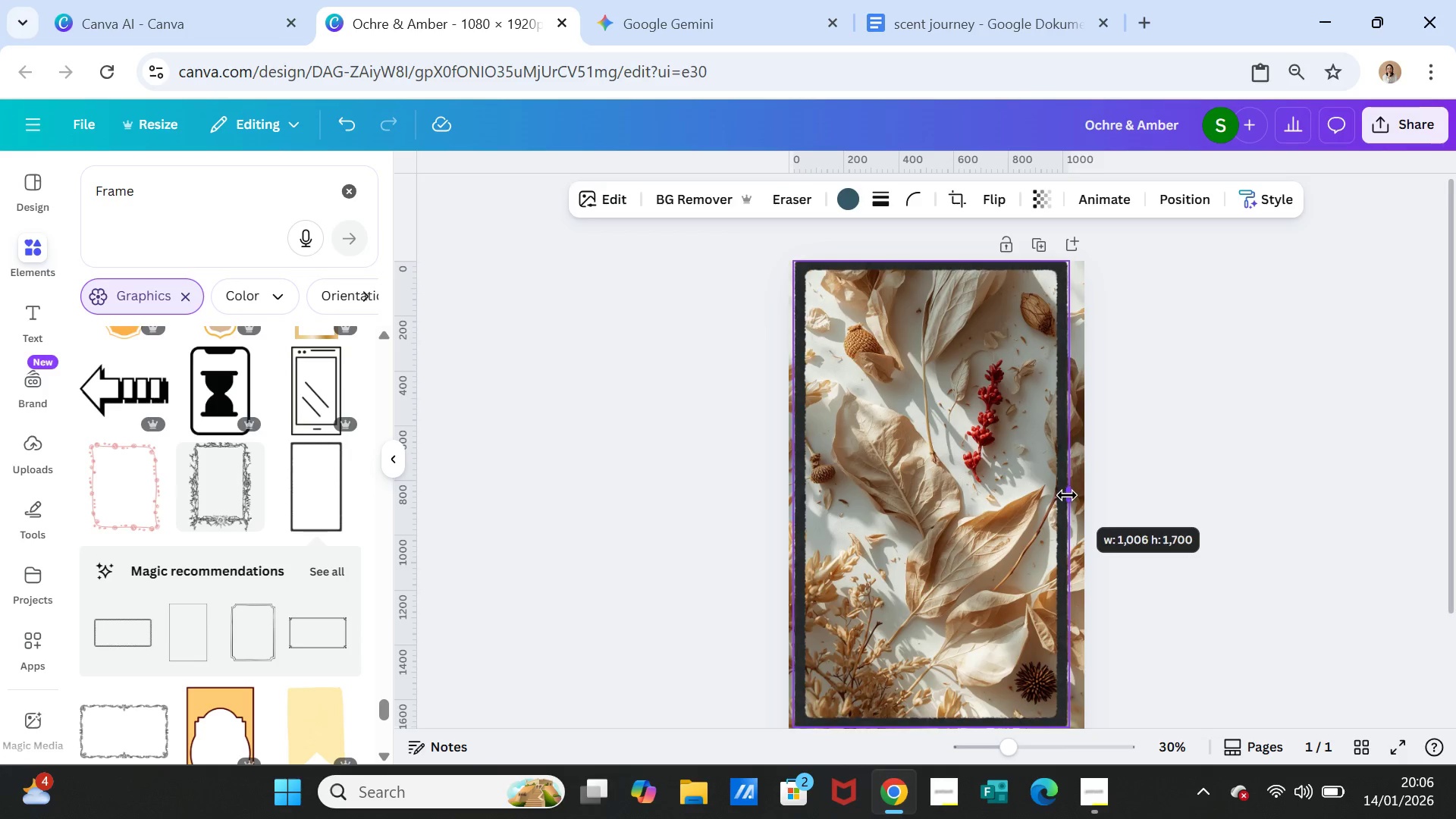 
left_click_drag(start_coordinate=[943, 506], to_coordinate=[946, 517])
 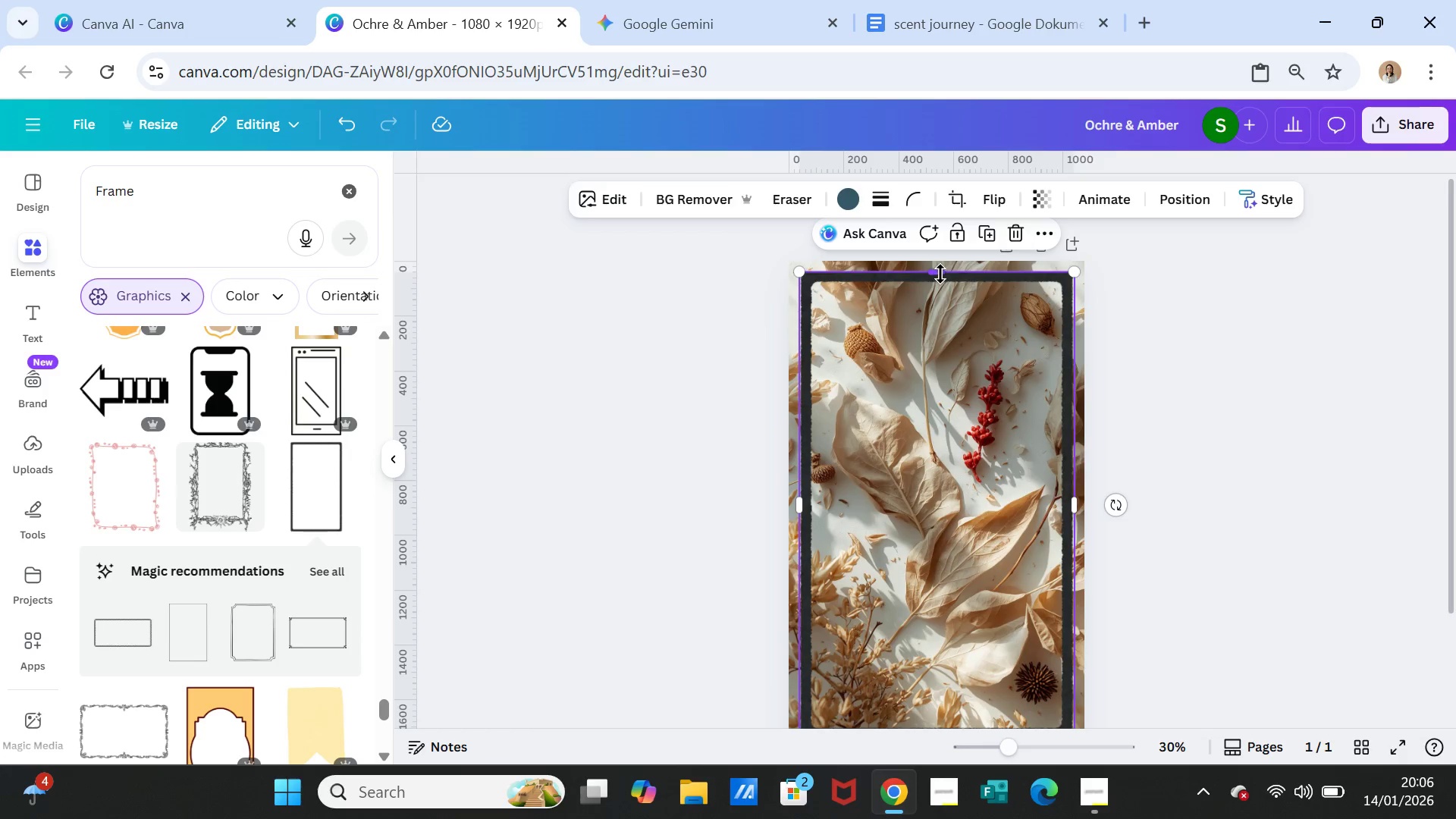 
left_click_drag(start_coordinate=[940, 274], to_coordinate=[940, 264])
 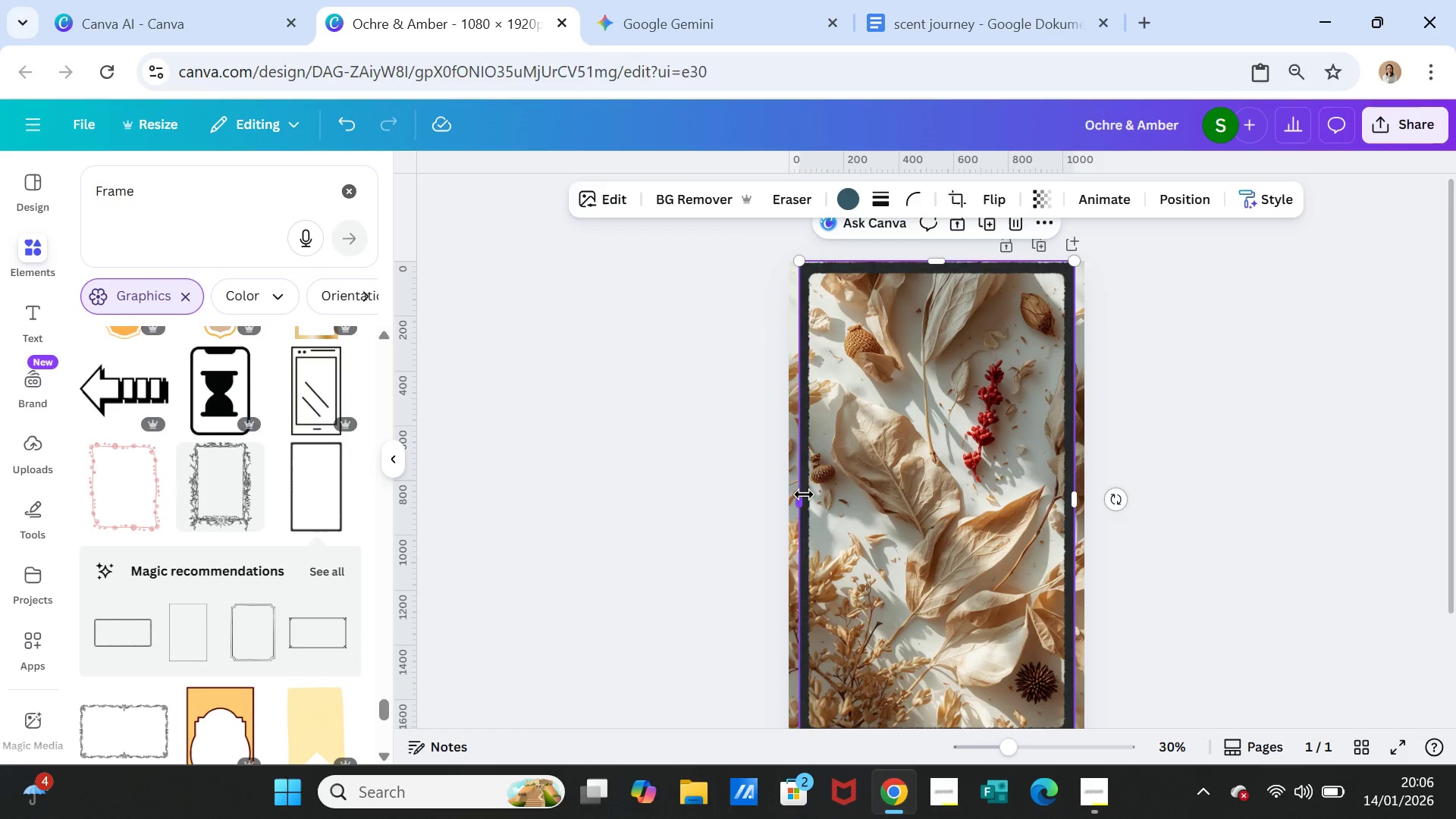 
left_click_drag(start_coordinate=[802, 494], to_coordinate=[792, 496])
 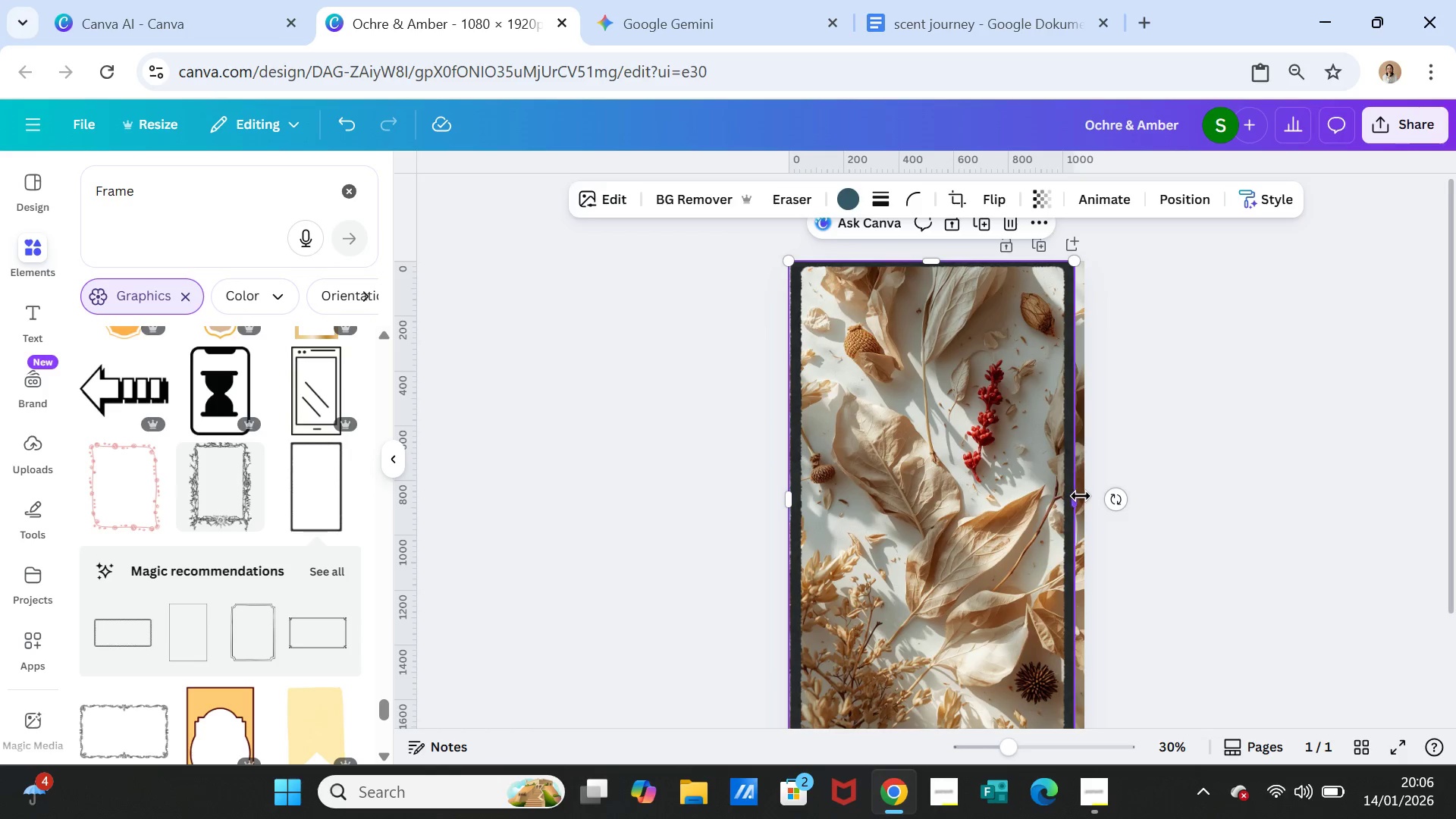 
left_click_drag(start_coordinate=[1081, 496], to_coordinate=[1089, 497])
 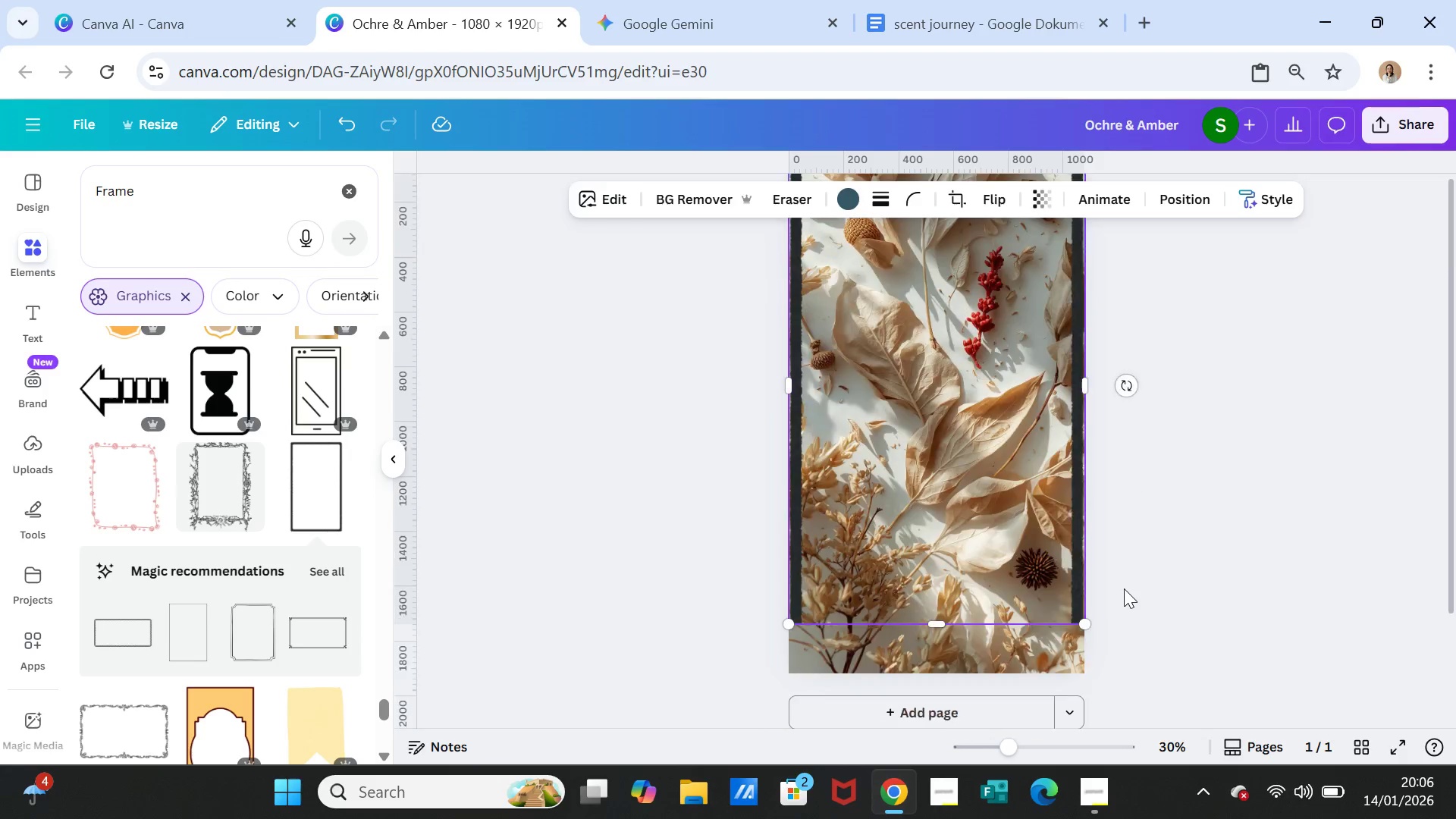 
scroll: coordinate [1124, 588], scroll_direction: down, amount: 1.0
 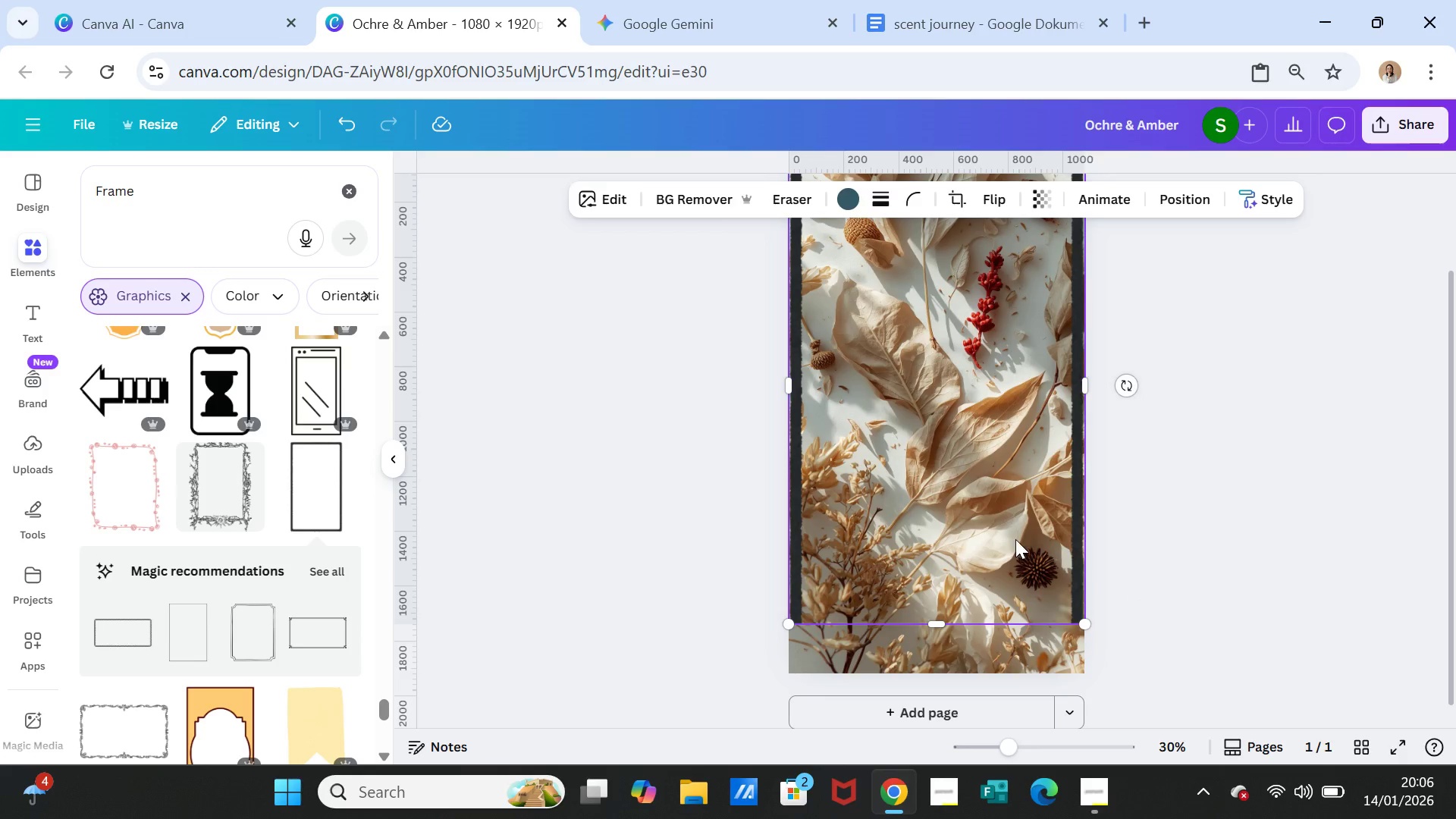 
left_click([1015, 539])
 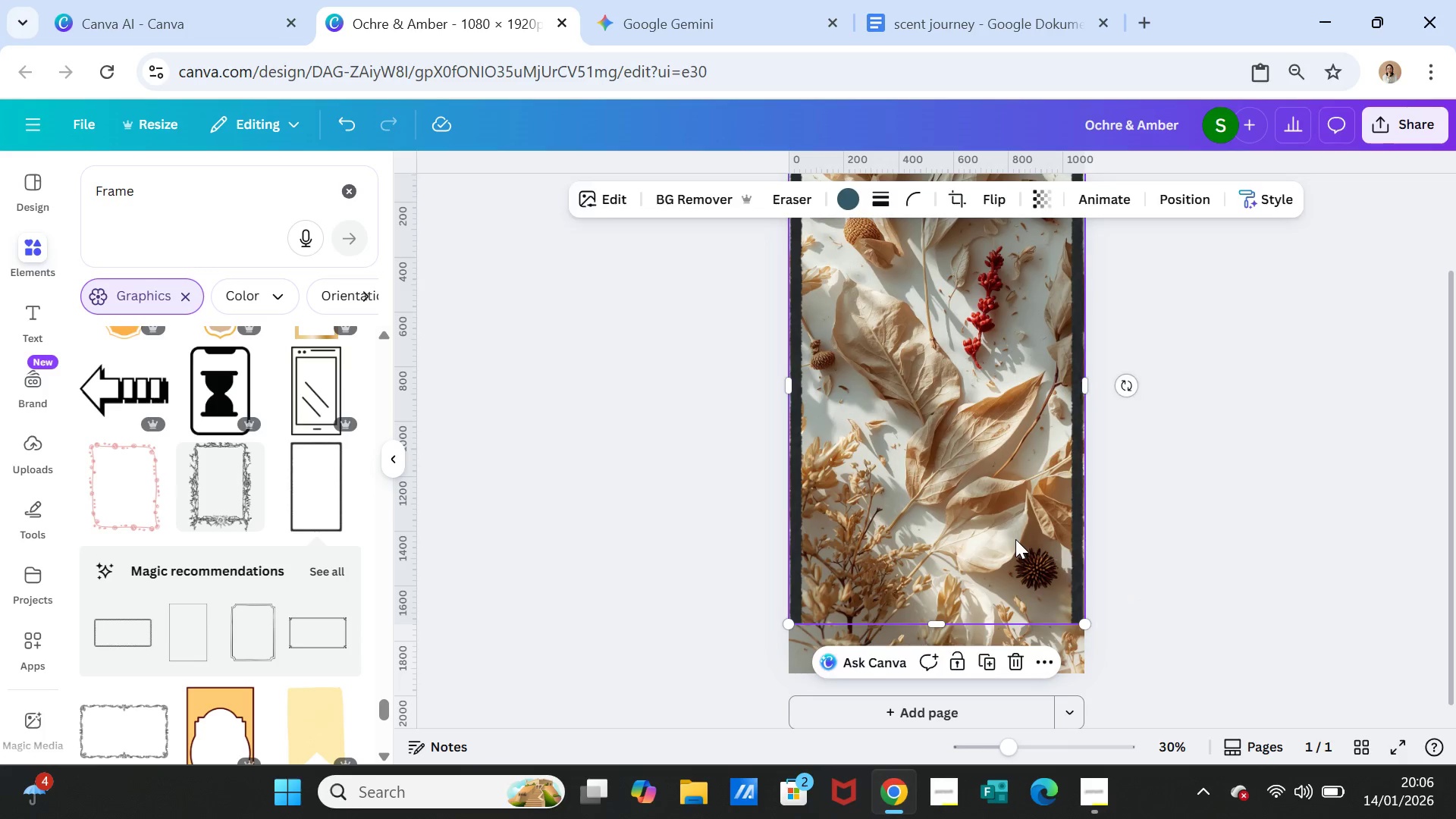 
key(Delete)
 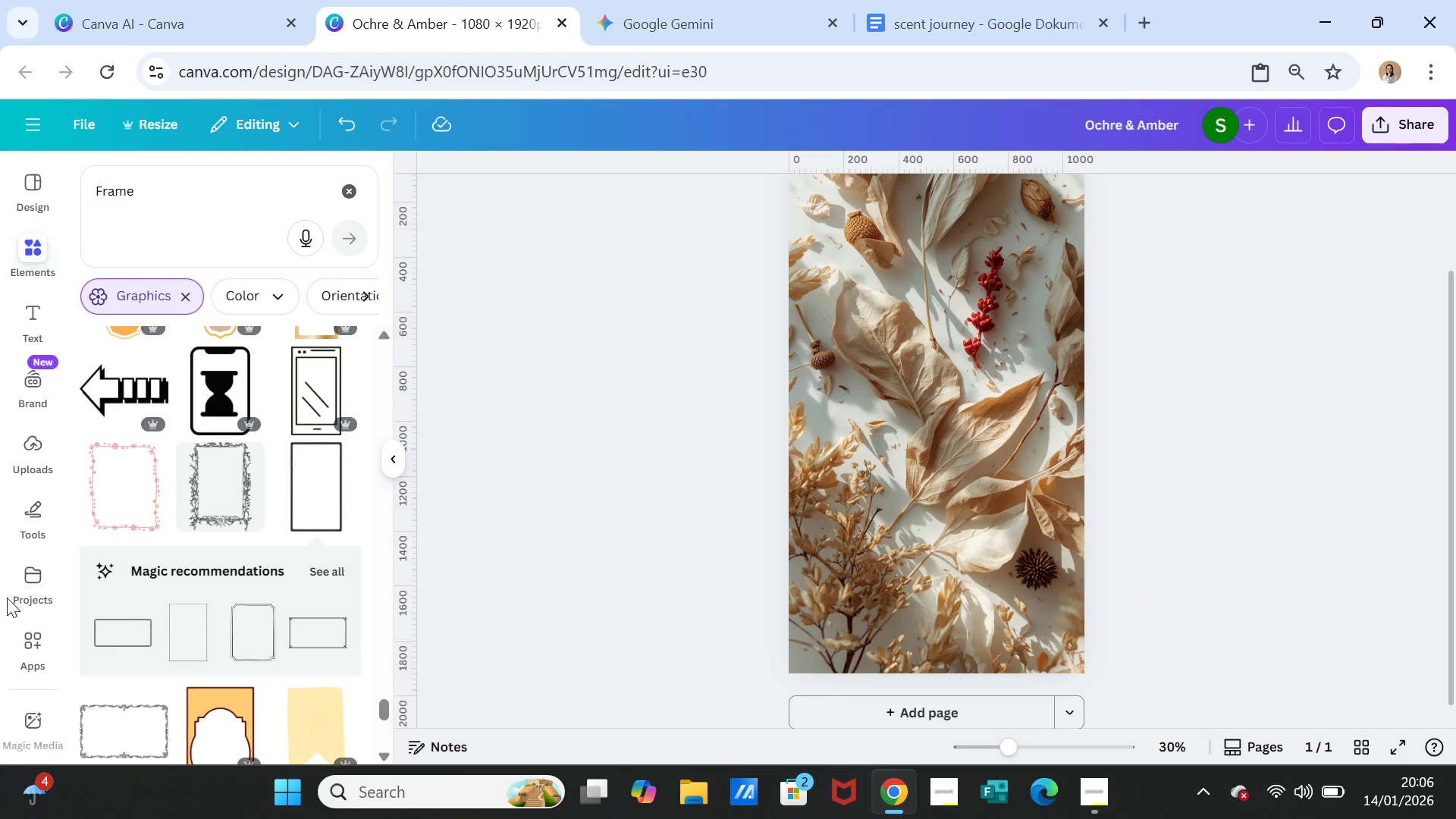 
scroll: coordinate [222, 653], scroll_direction: down, amount: 8.0
 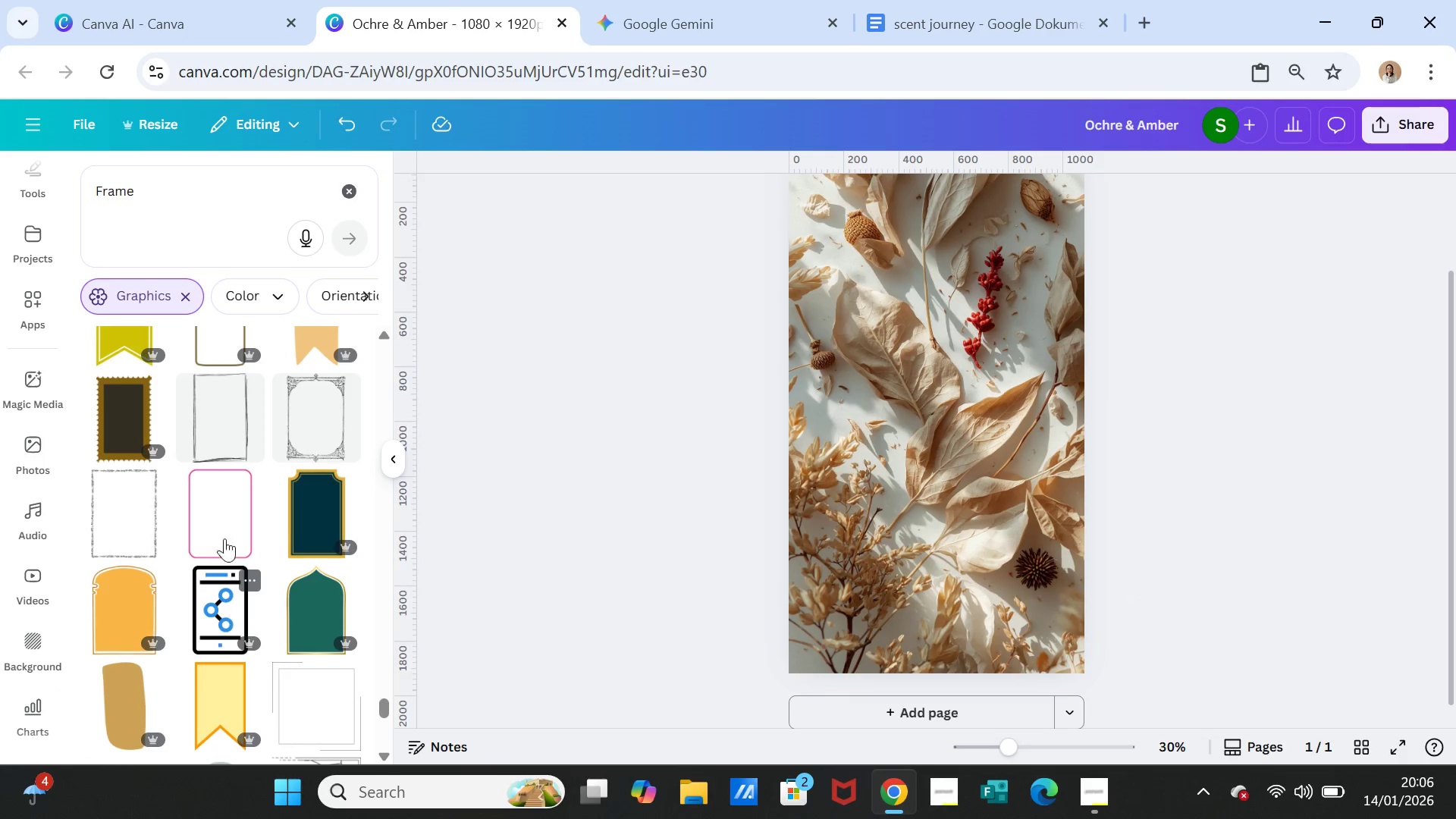 
left_click([228, 501])
 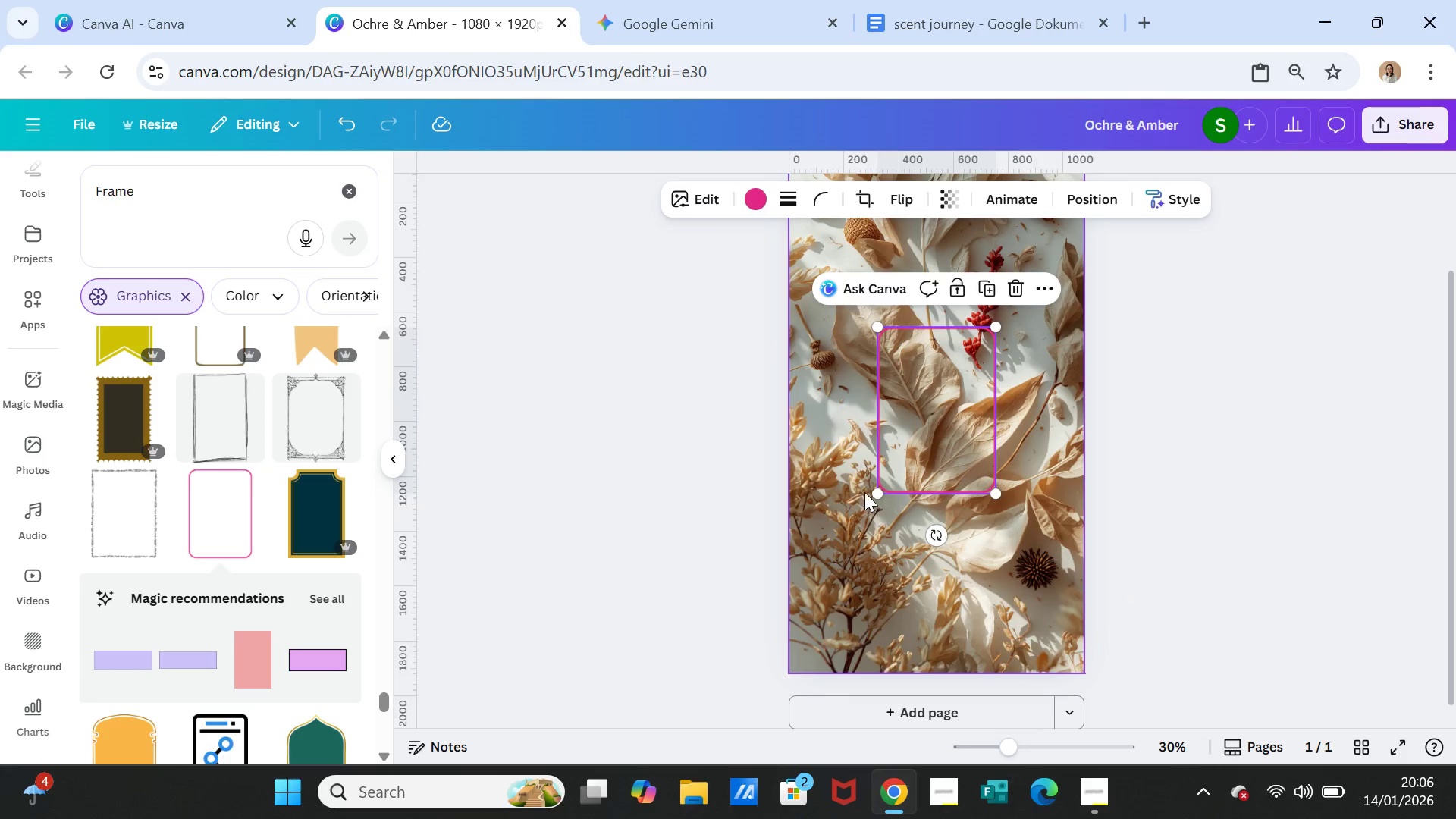 
left_click_drag(start_coordinate=[875, 489], to_coordinate=[808, 617])
 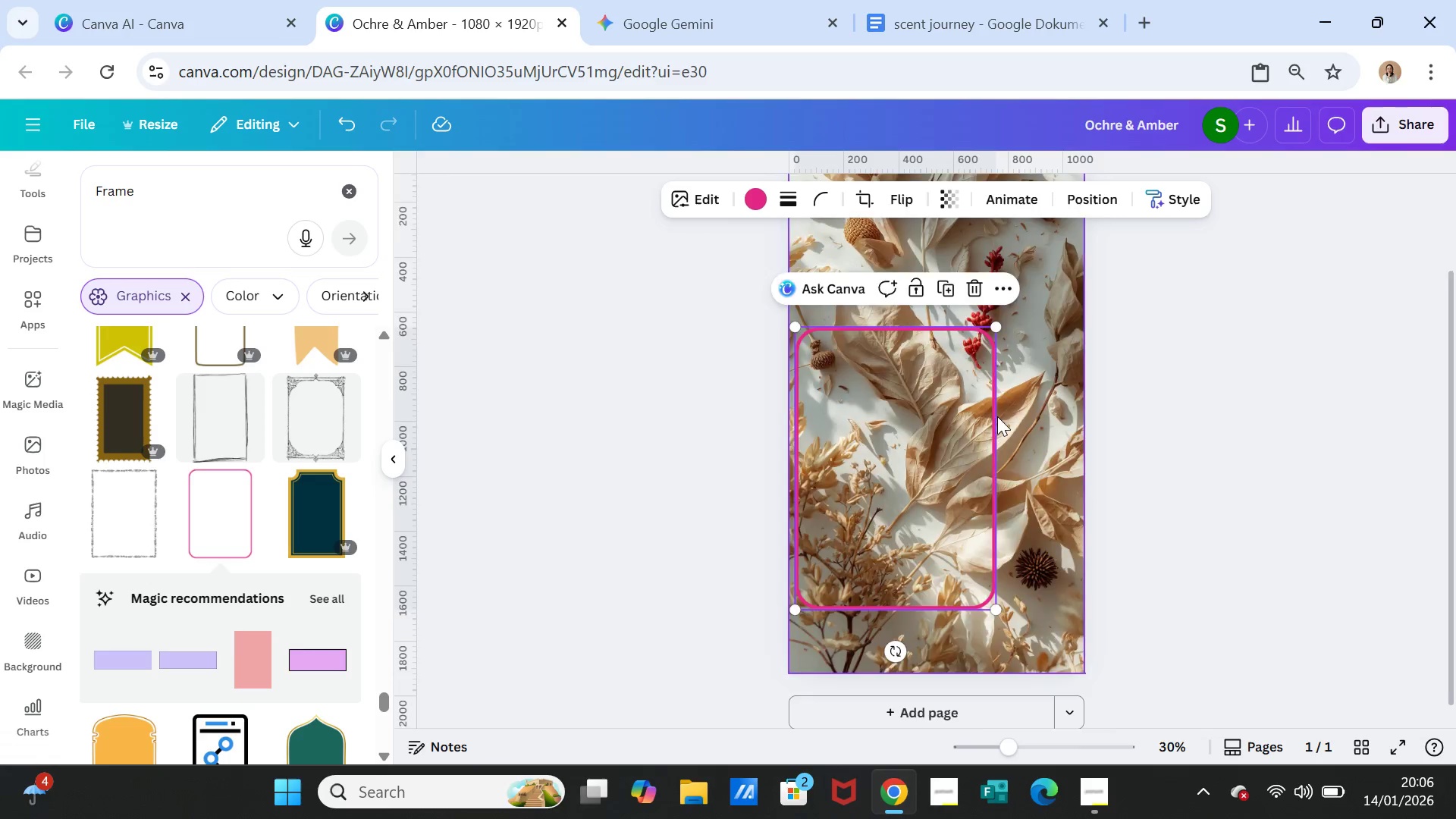 
scroll: coordinate [997, 416], scroll_direction: up, amount: 1.0
 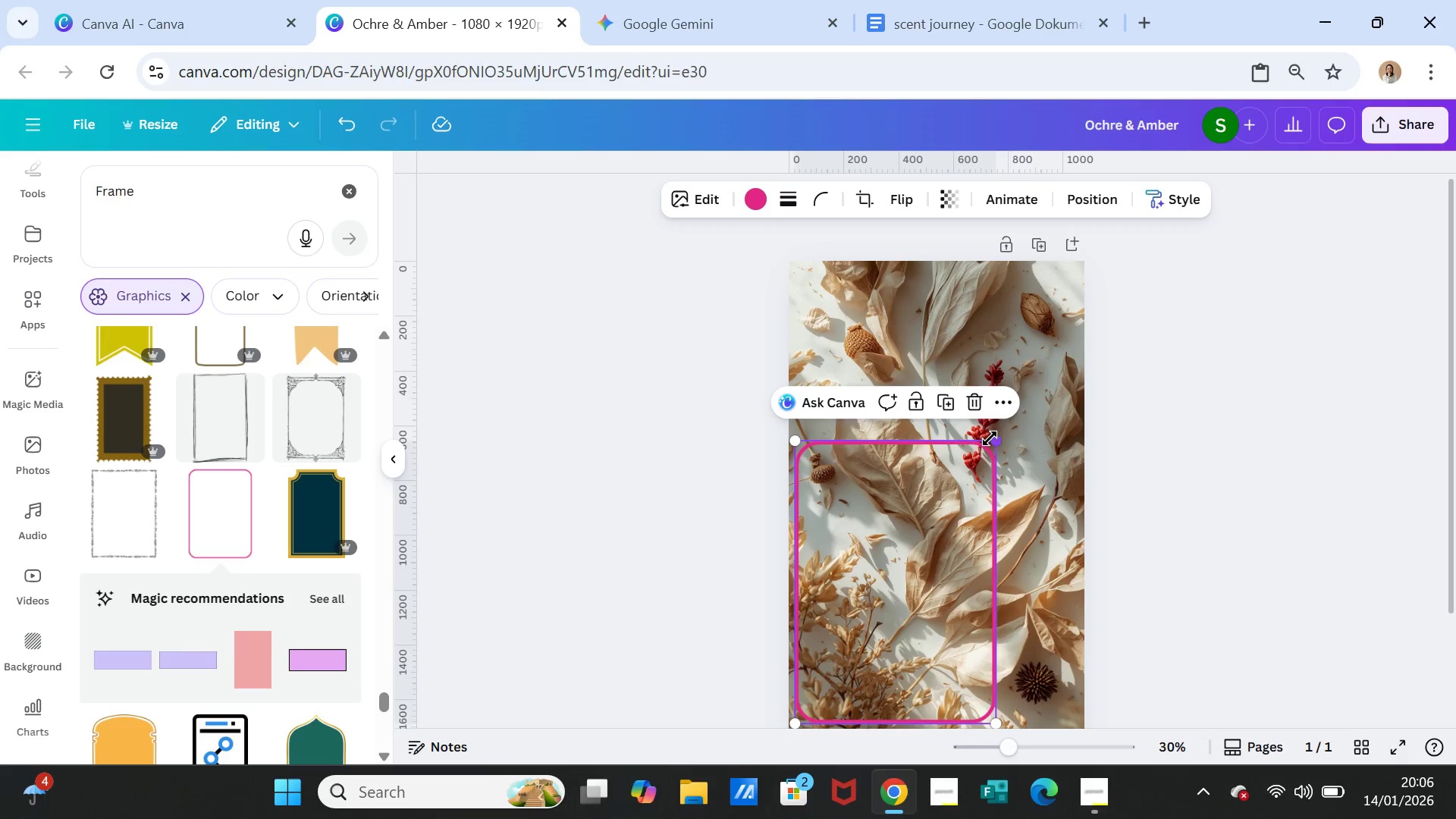 
left_click_drag(start_coordinate=[989, 439], to_coordinate=[1062, 312])
 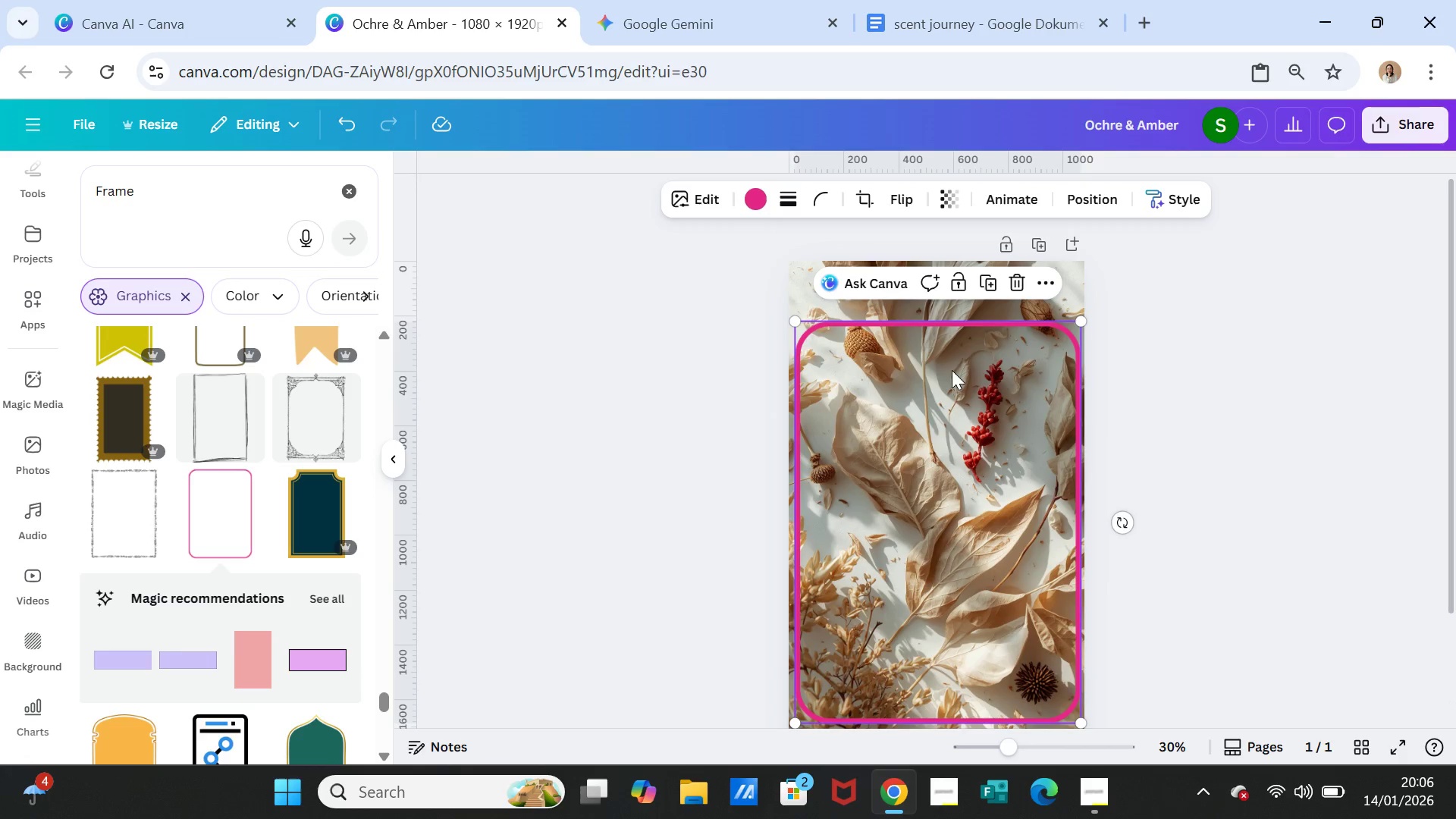 
left_click_drag(start_coordinate=[952, 373], to_coordinate=[952, 362])
 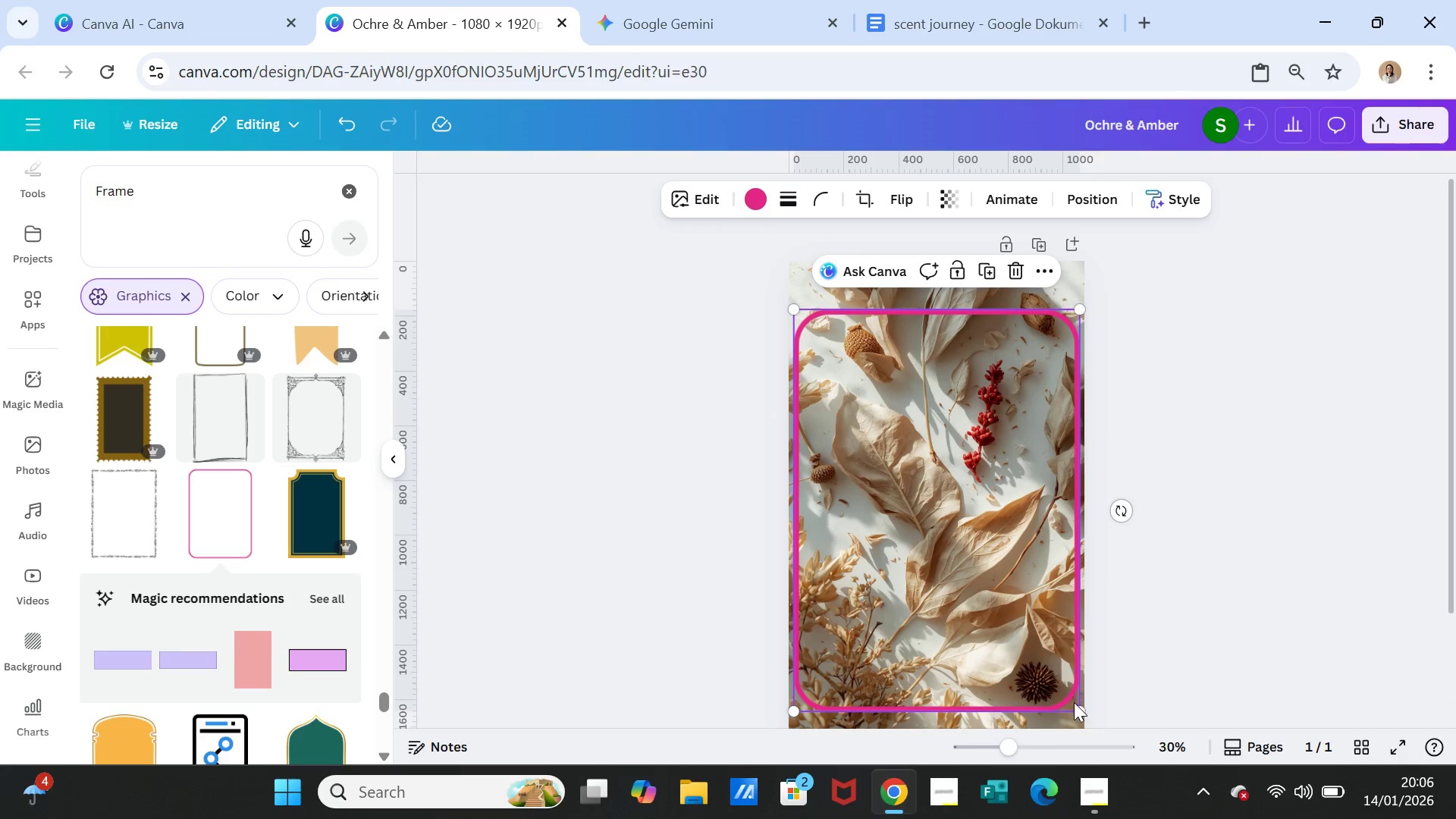 
left_click_drag(start_coordinate=[1074, 707], to_coordinate=[1078, 720])
 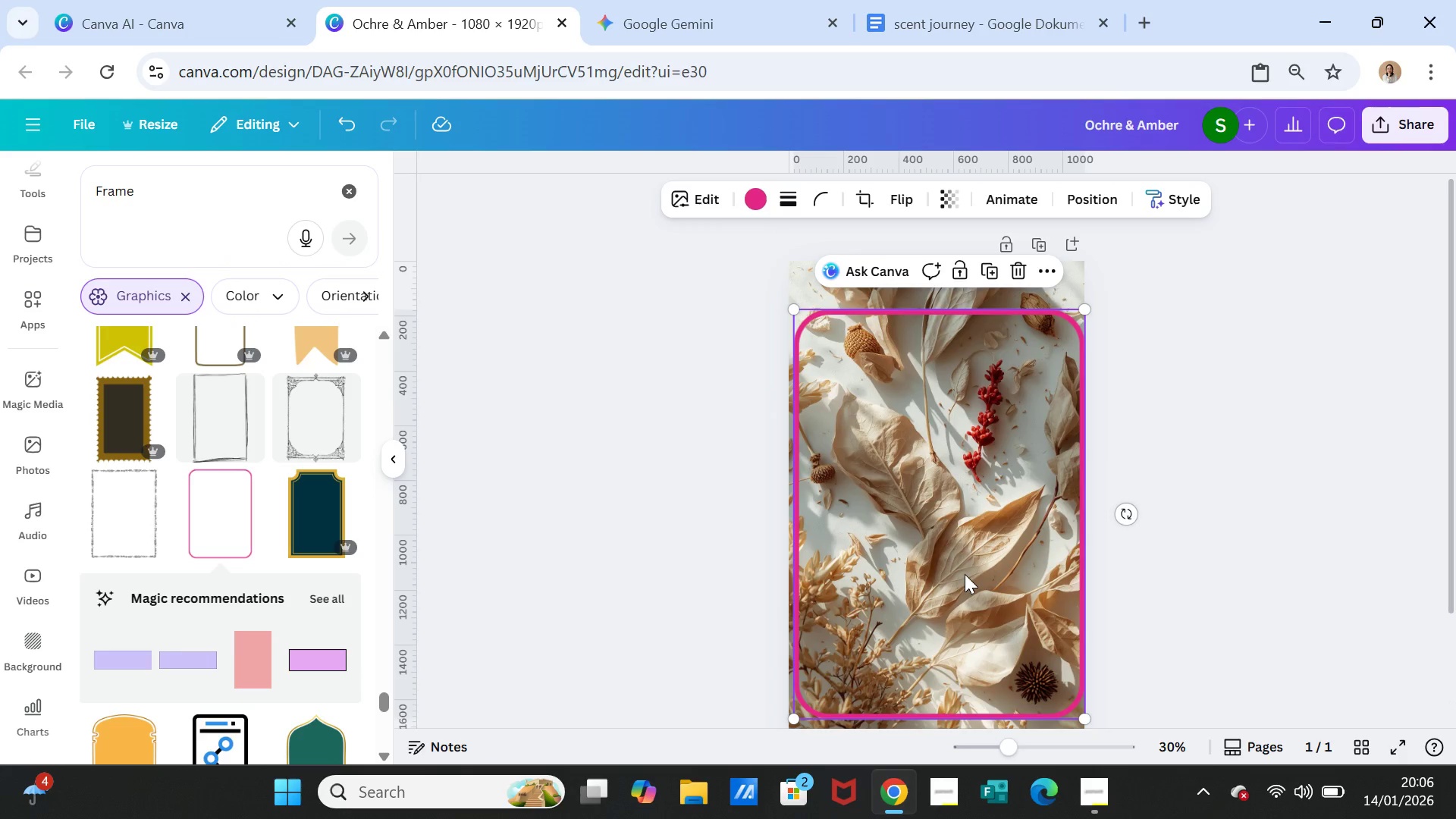 
left_click([965, 574])
 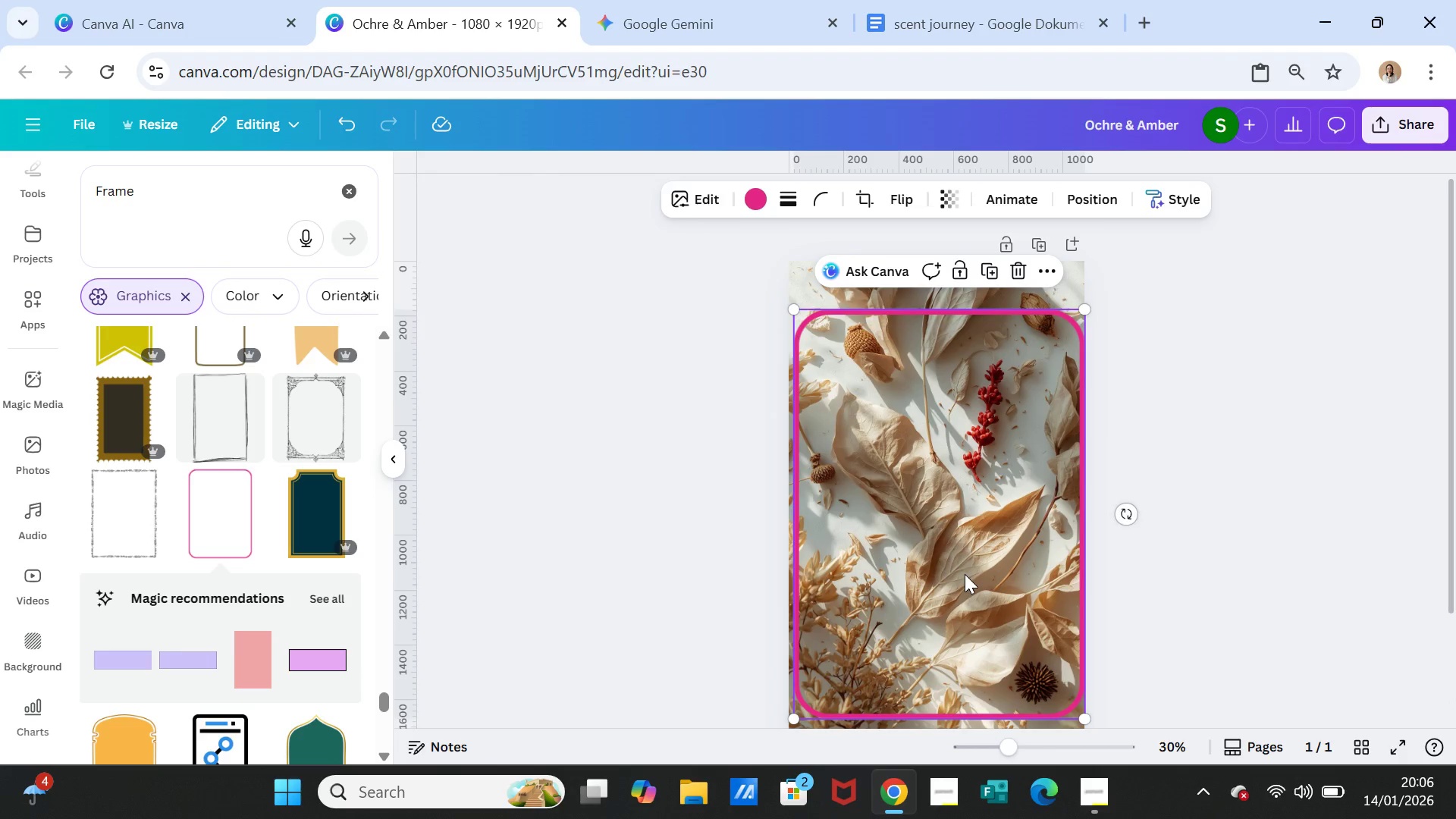 
key(Delete)
 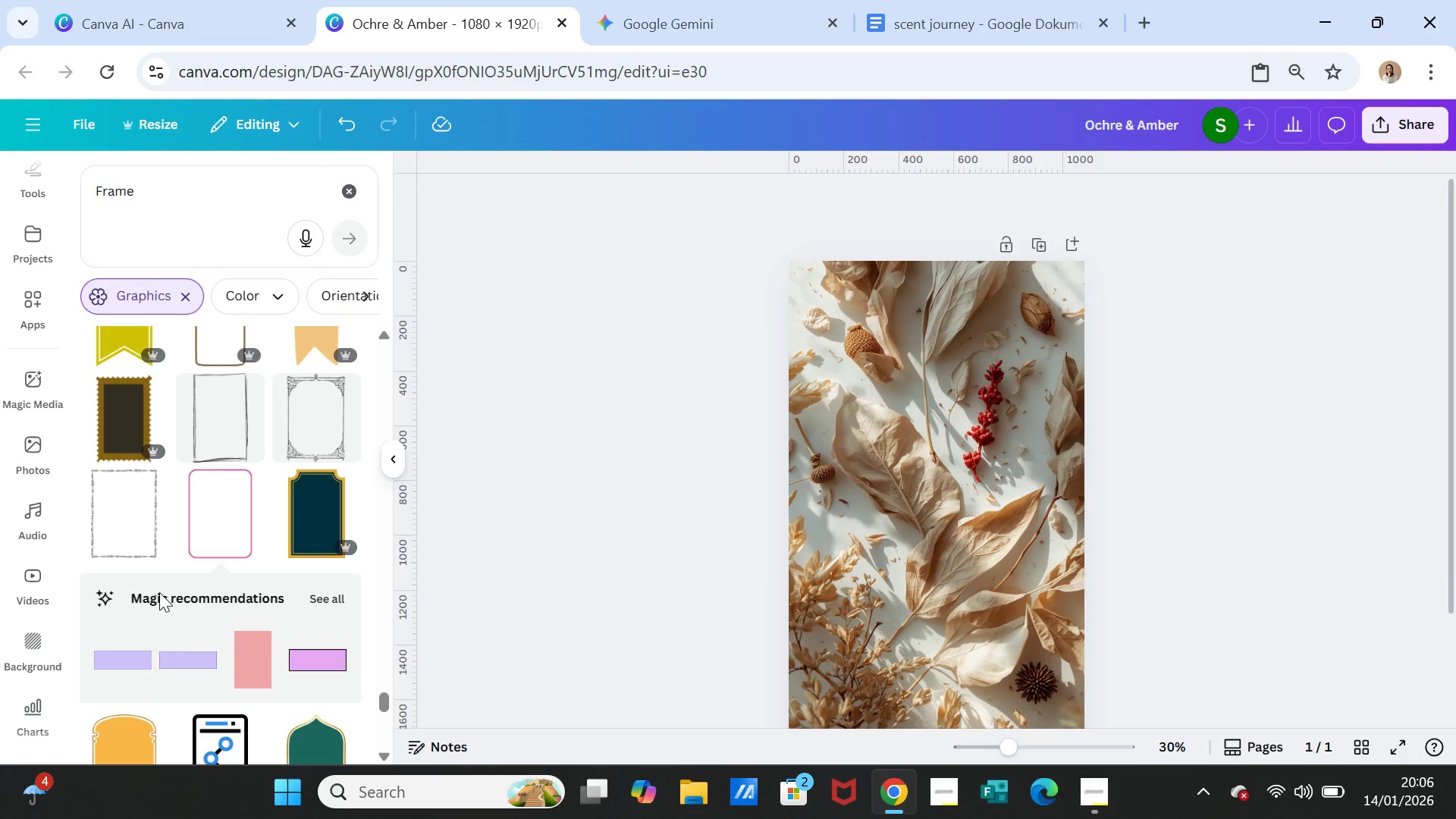 
scroll: coordinate [173, 598], scroll_direction: down, amount: 11.0
 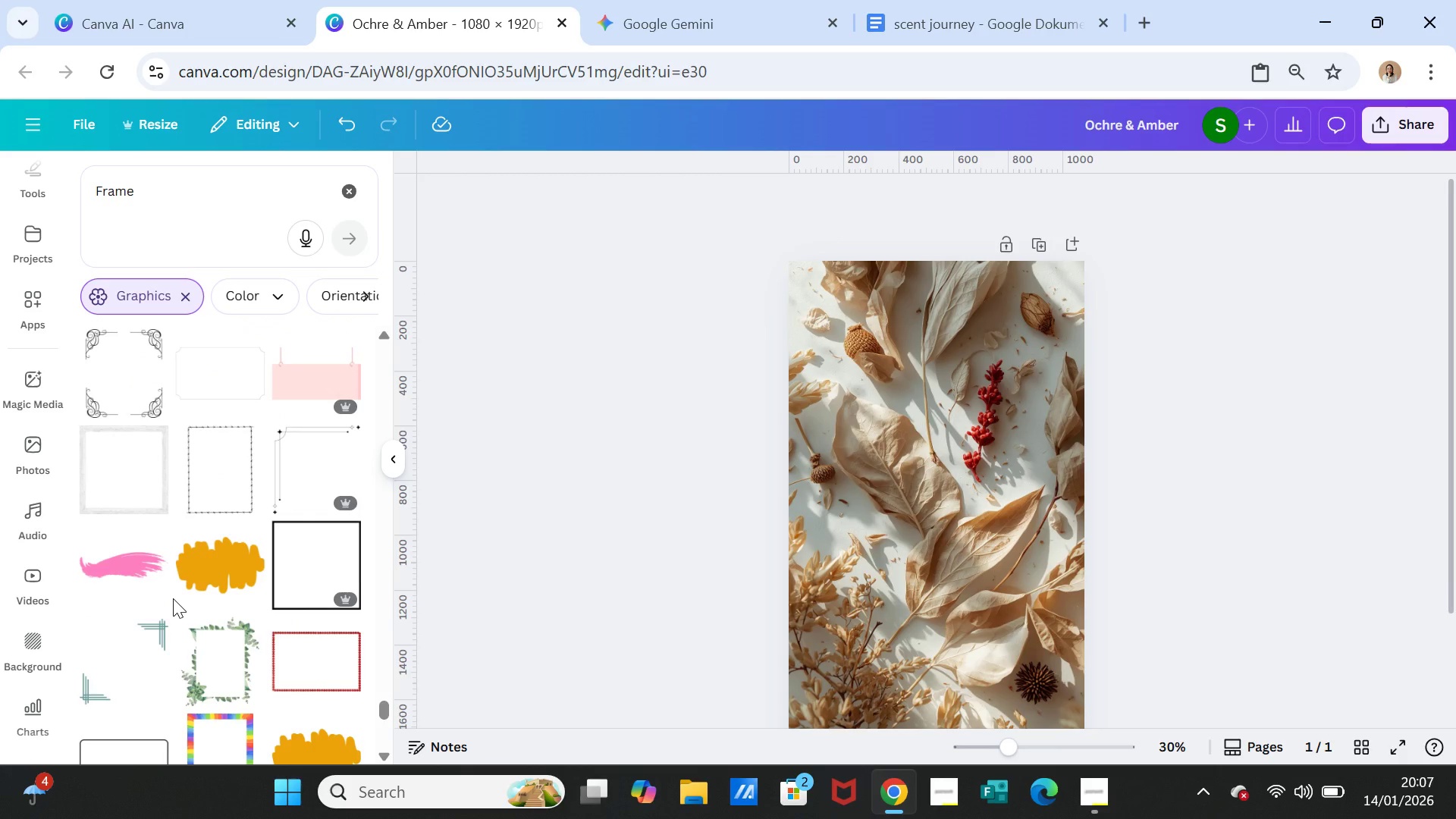 
scroll: coordinate [253, 586], scroll_direction: down, amount: 8.0
 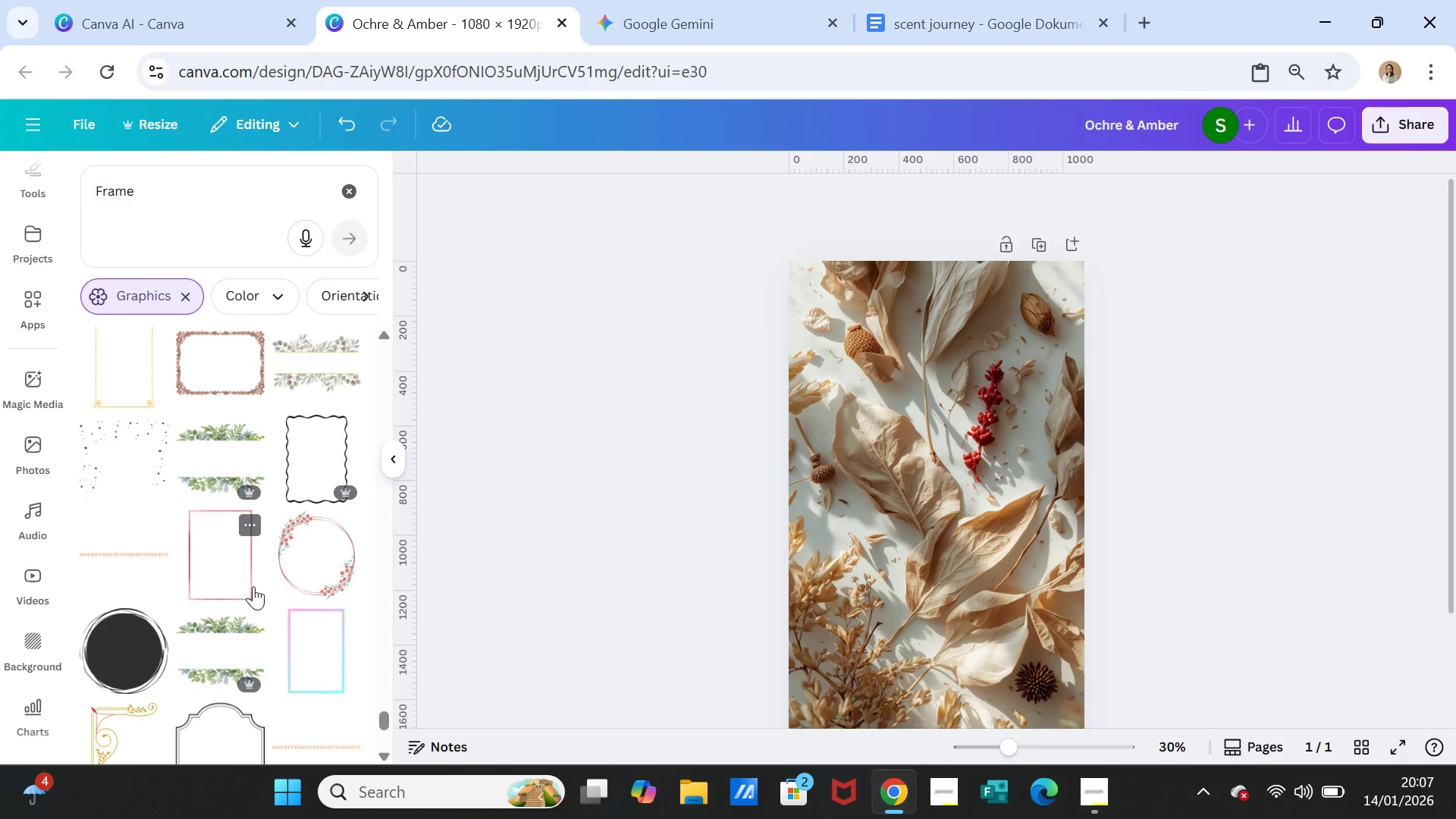 
left_click([221, 577])
 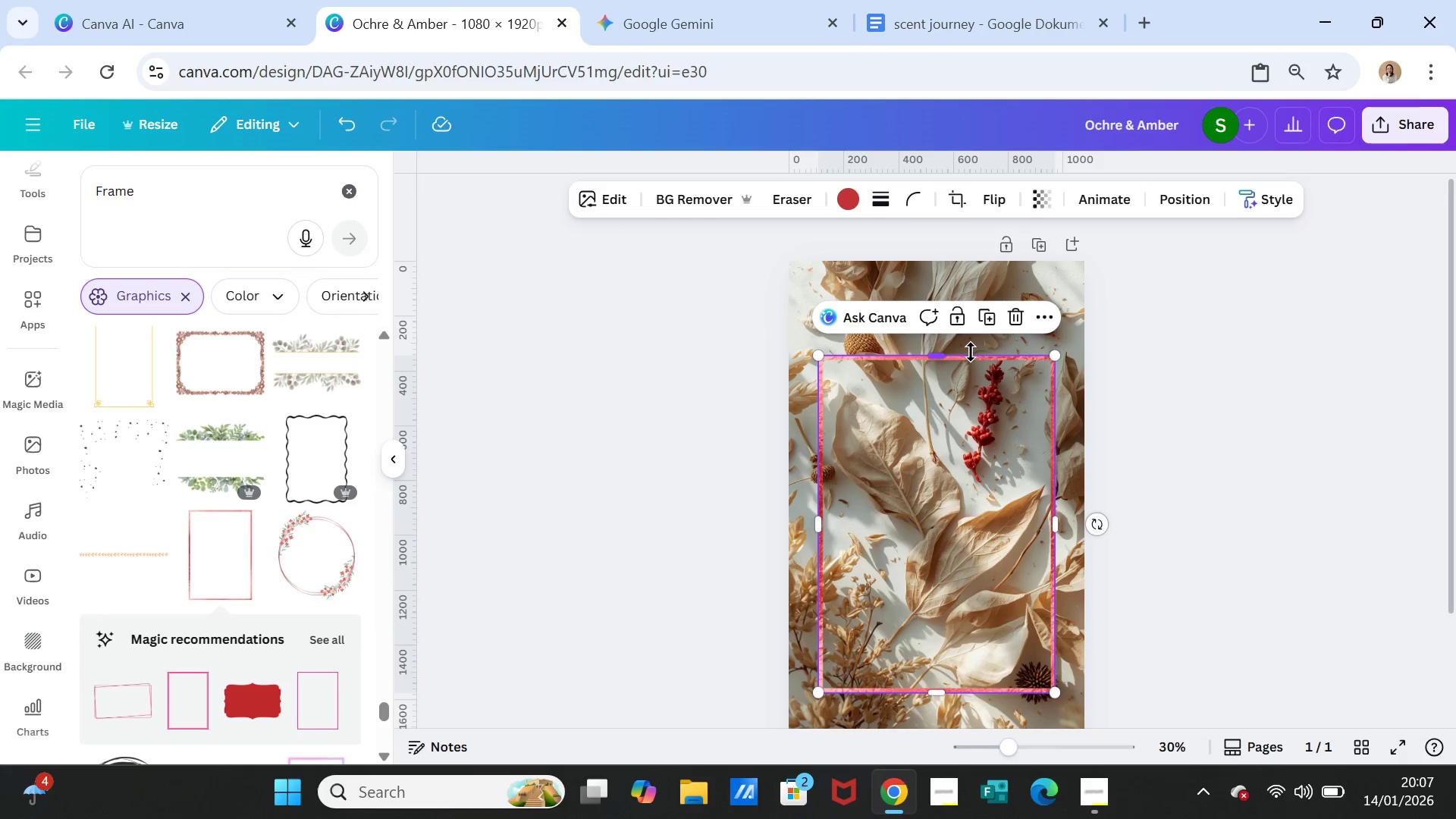 
left_click_drag(start_coordinate=[940, 353], to_coordinate=[935, 265])
 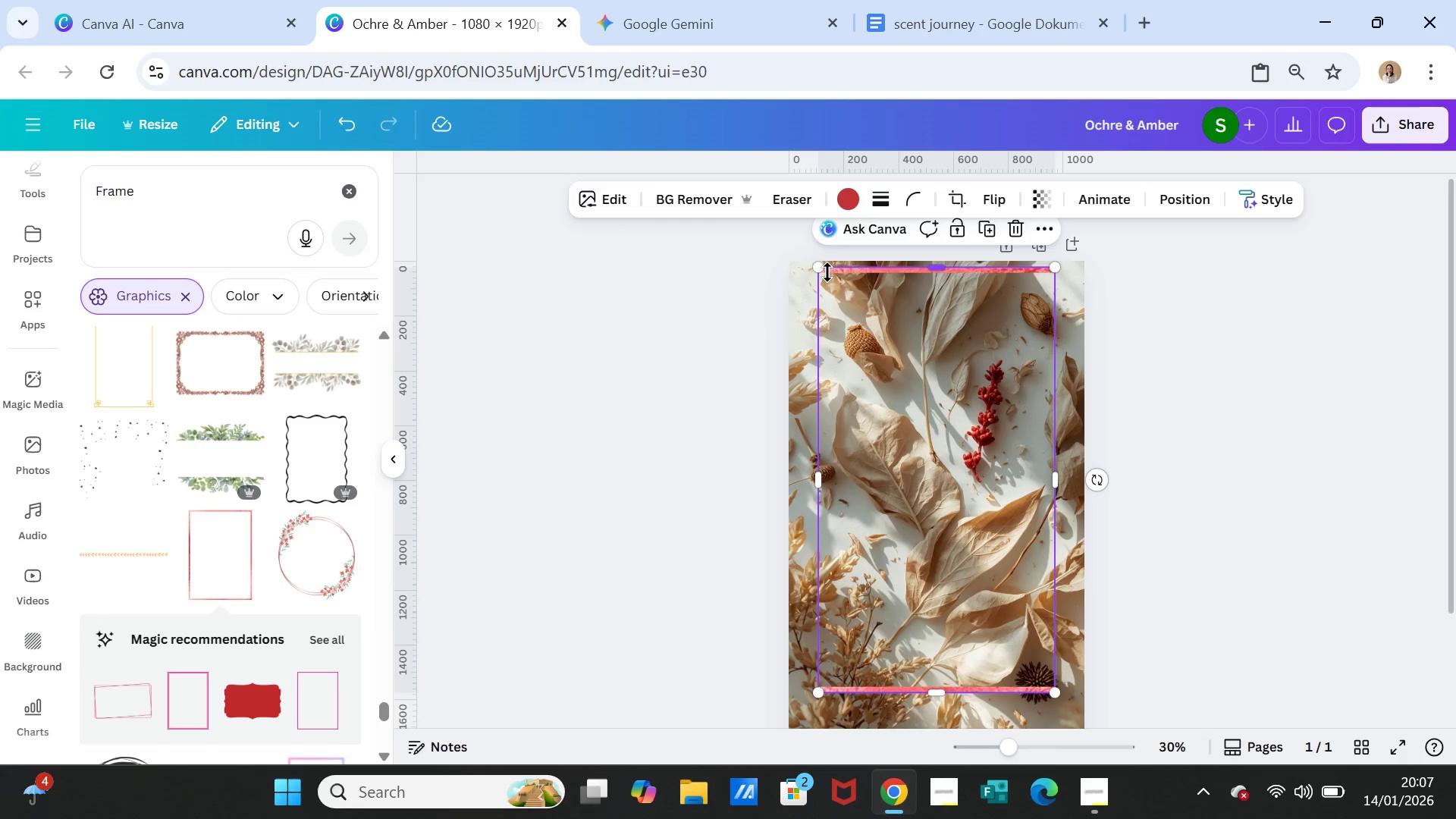 
left_click([827, 272])
 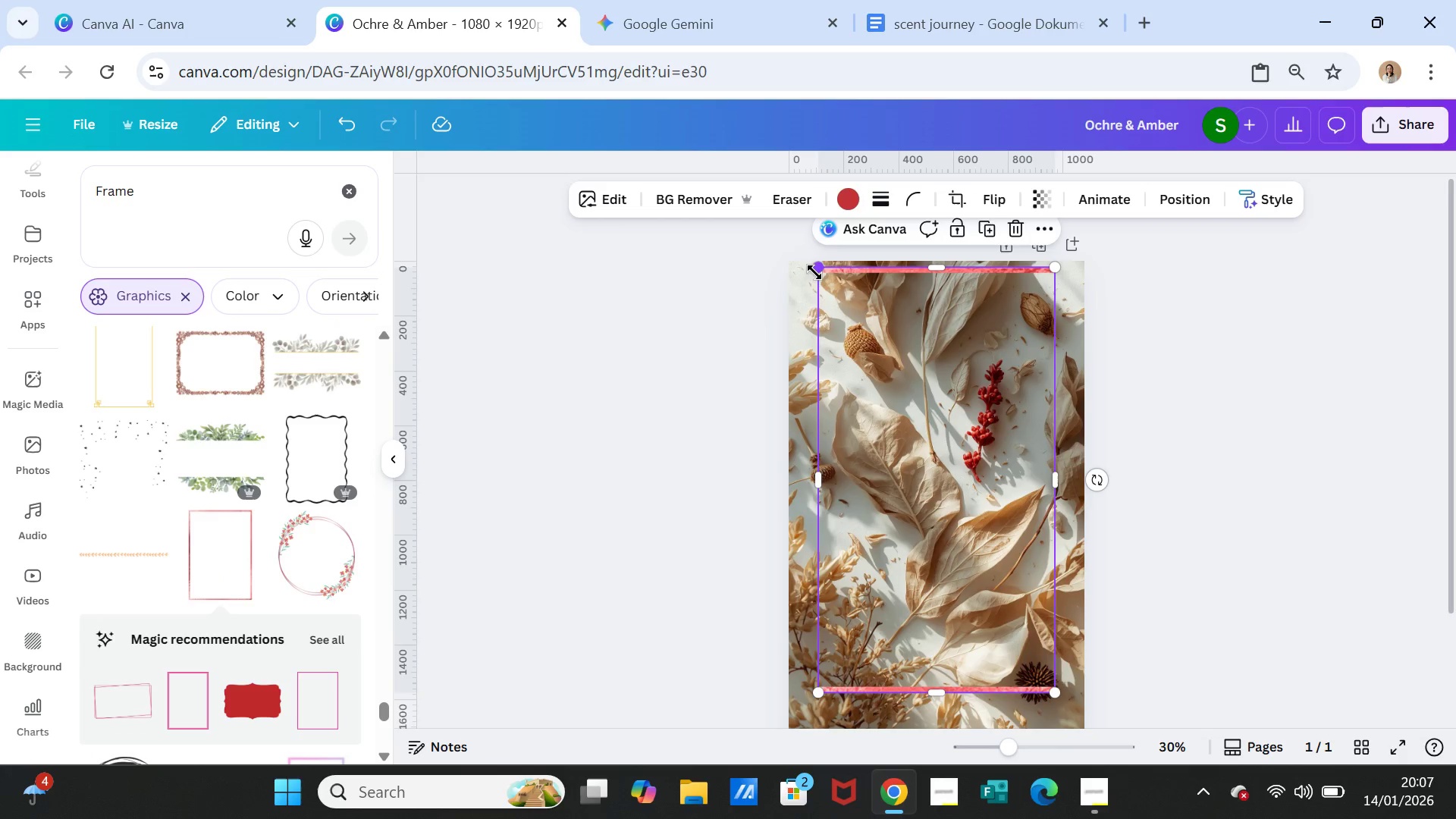 
left_click_drag(start_coordinate=[815, 272], to_coordinate=[830, 302])
 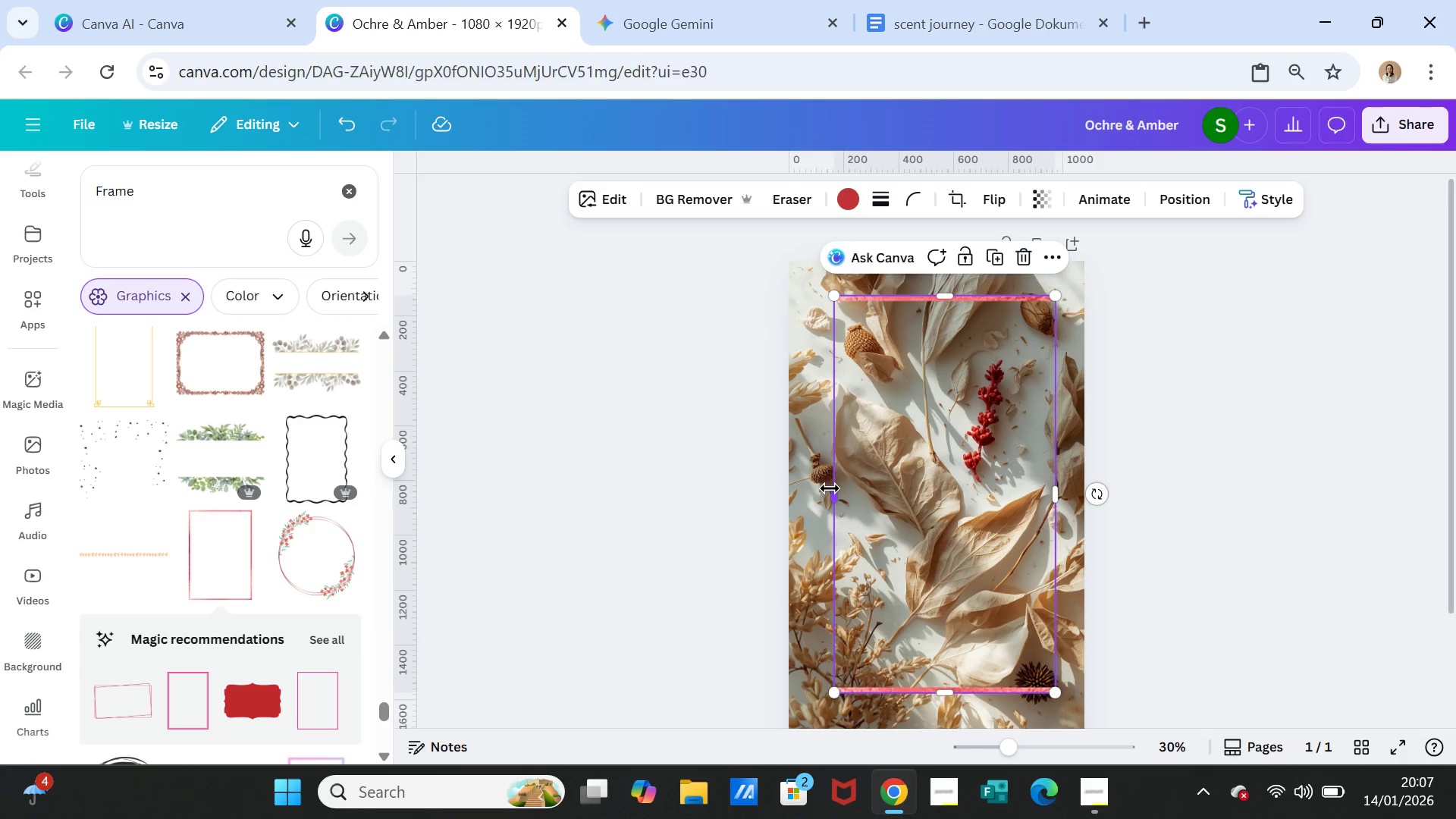 
left_click_drag(start_coordinate=[829, 489], to_coordinate=[788, 490])
 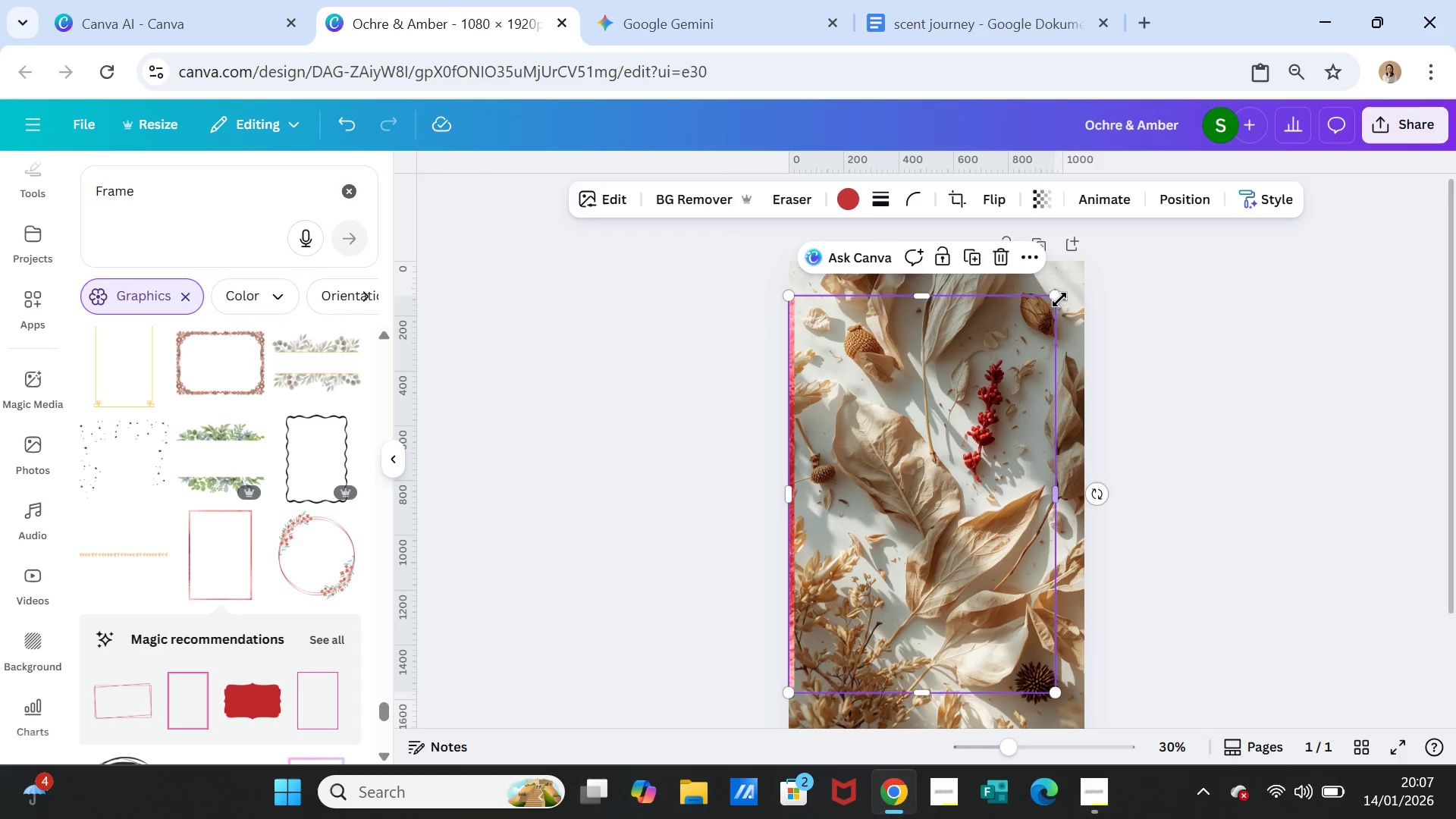 
left_click_drag(start_coordinate=[1059, 300], to_coordinate=[1045, 317])
 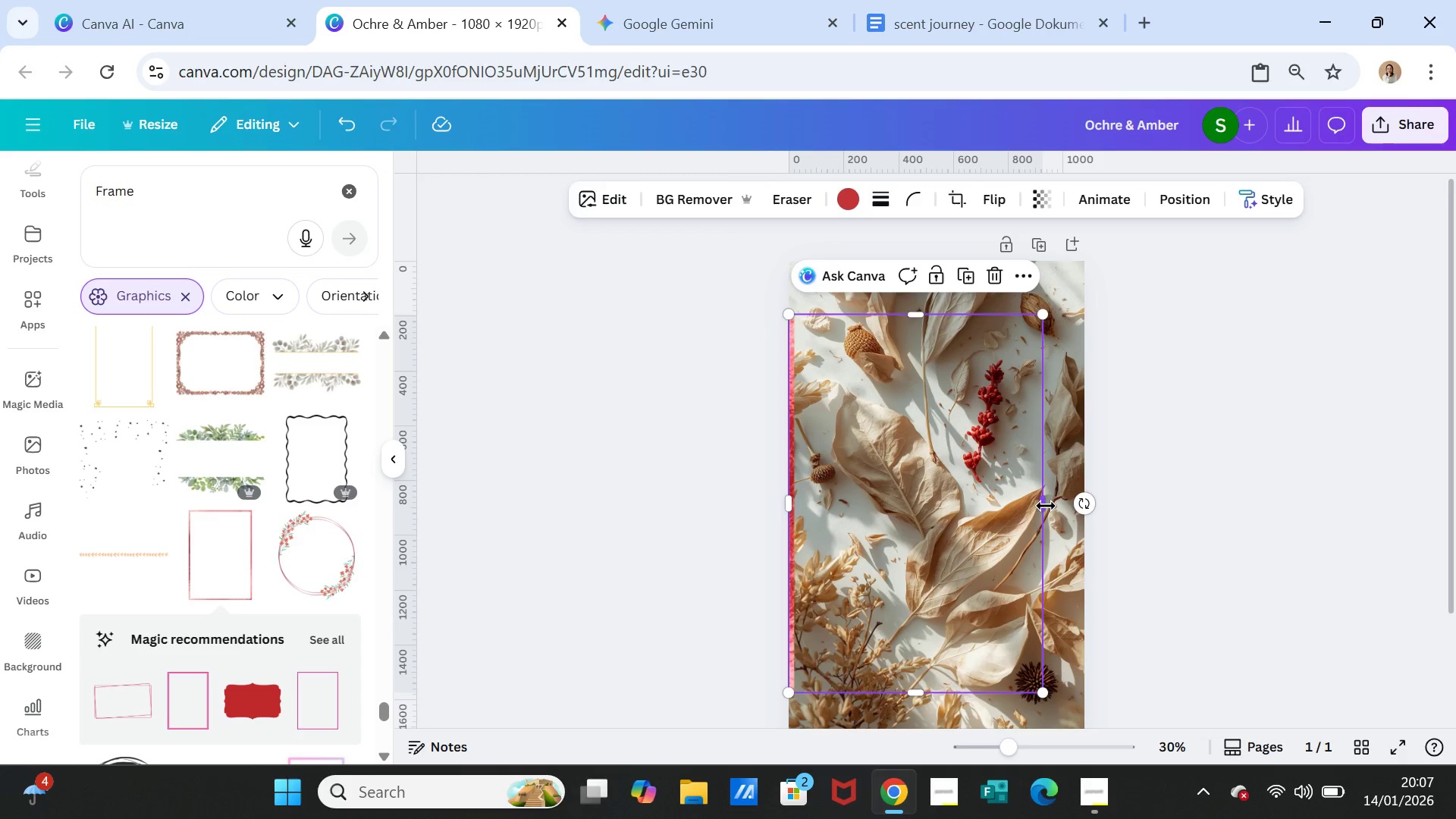 
left_click_drag(start_coordinate=[1046, 506], to_coordinate=[1084, 503])
 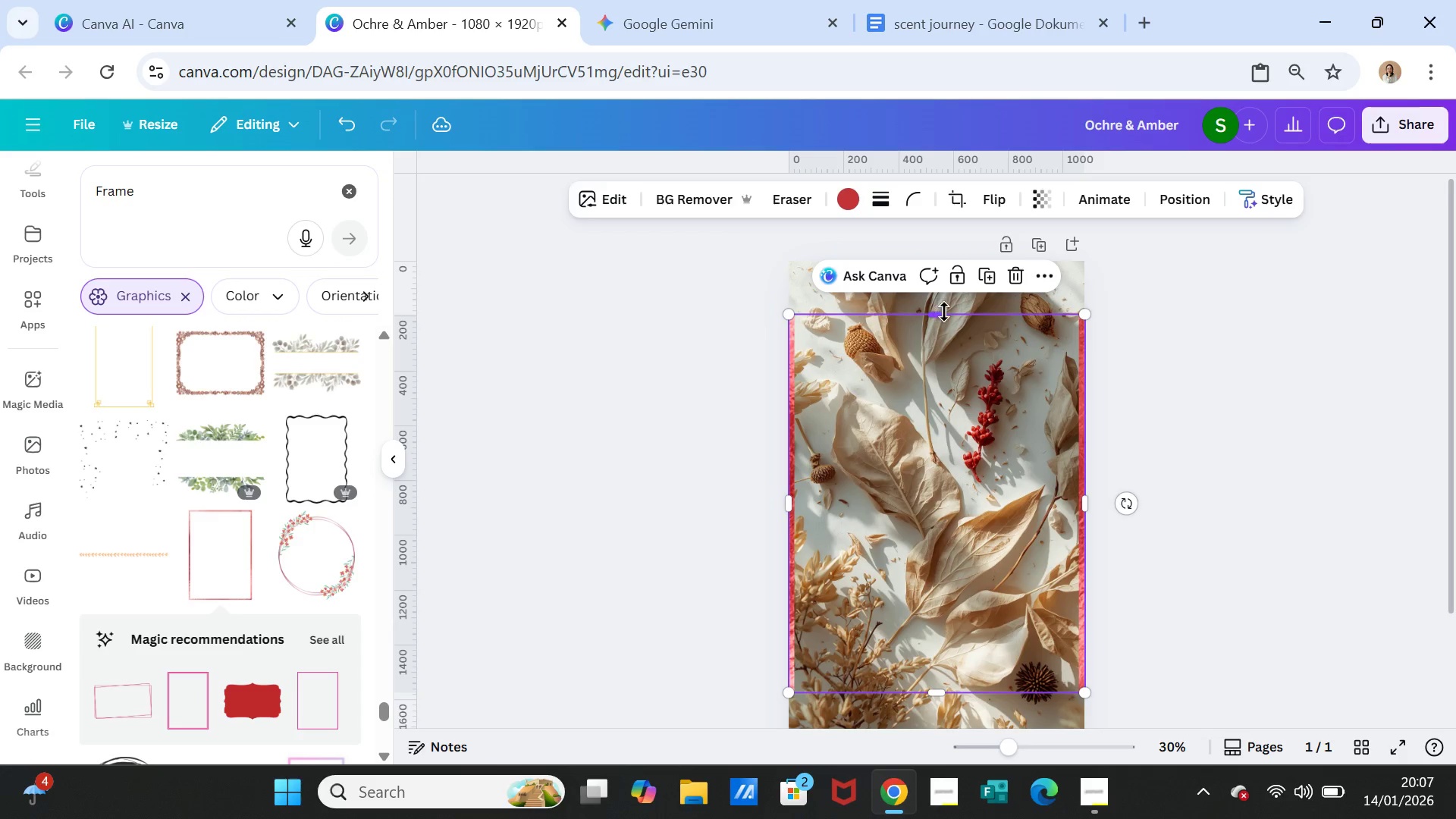 
left_click_drag(start_coordinate=[945, 312], to_coordinate=[940, 263])
 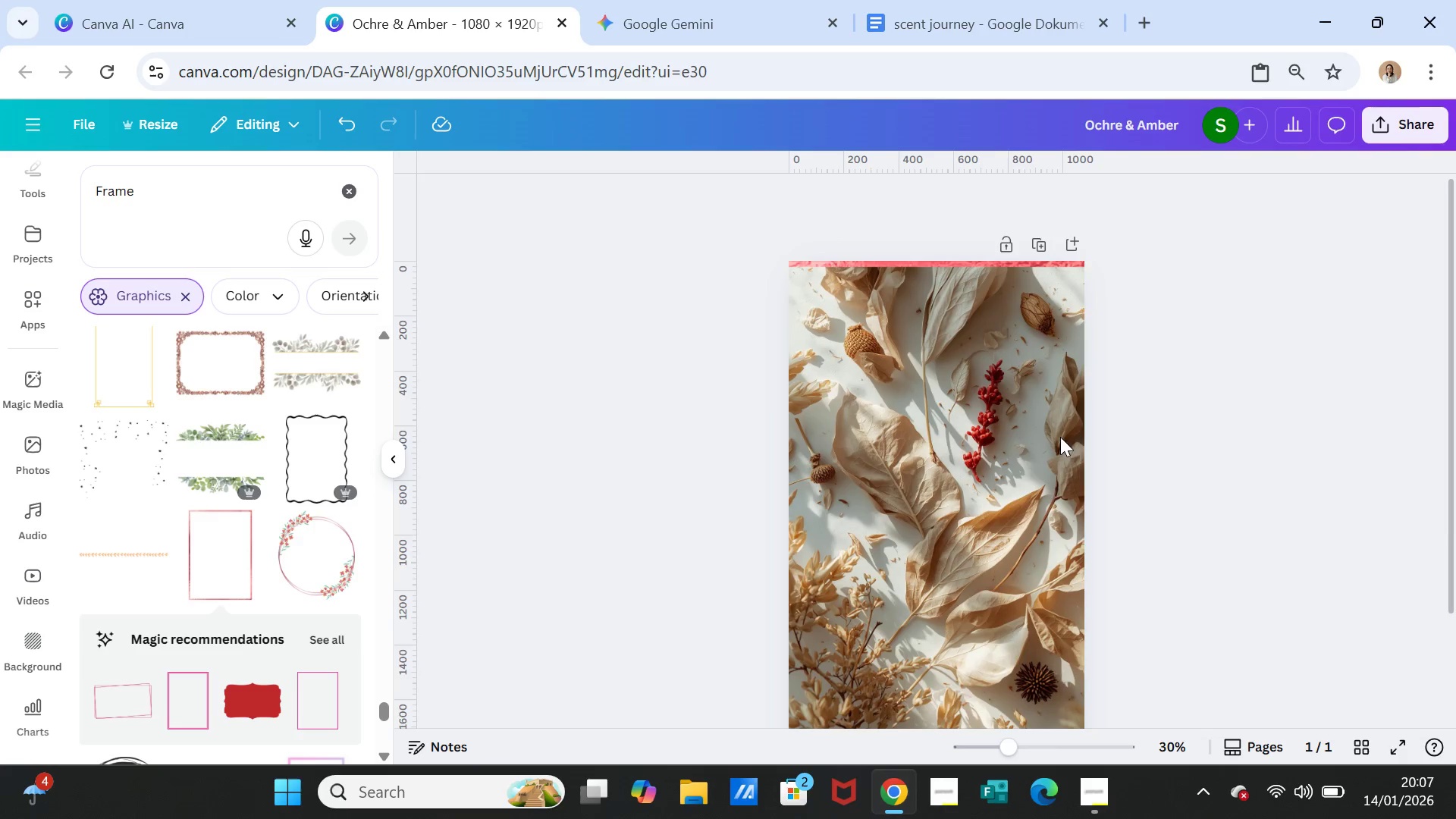 
left_click([959, 452])
 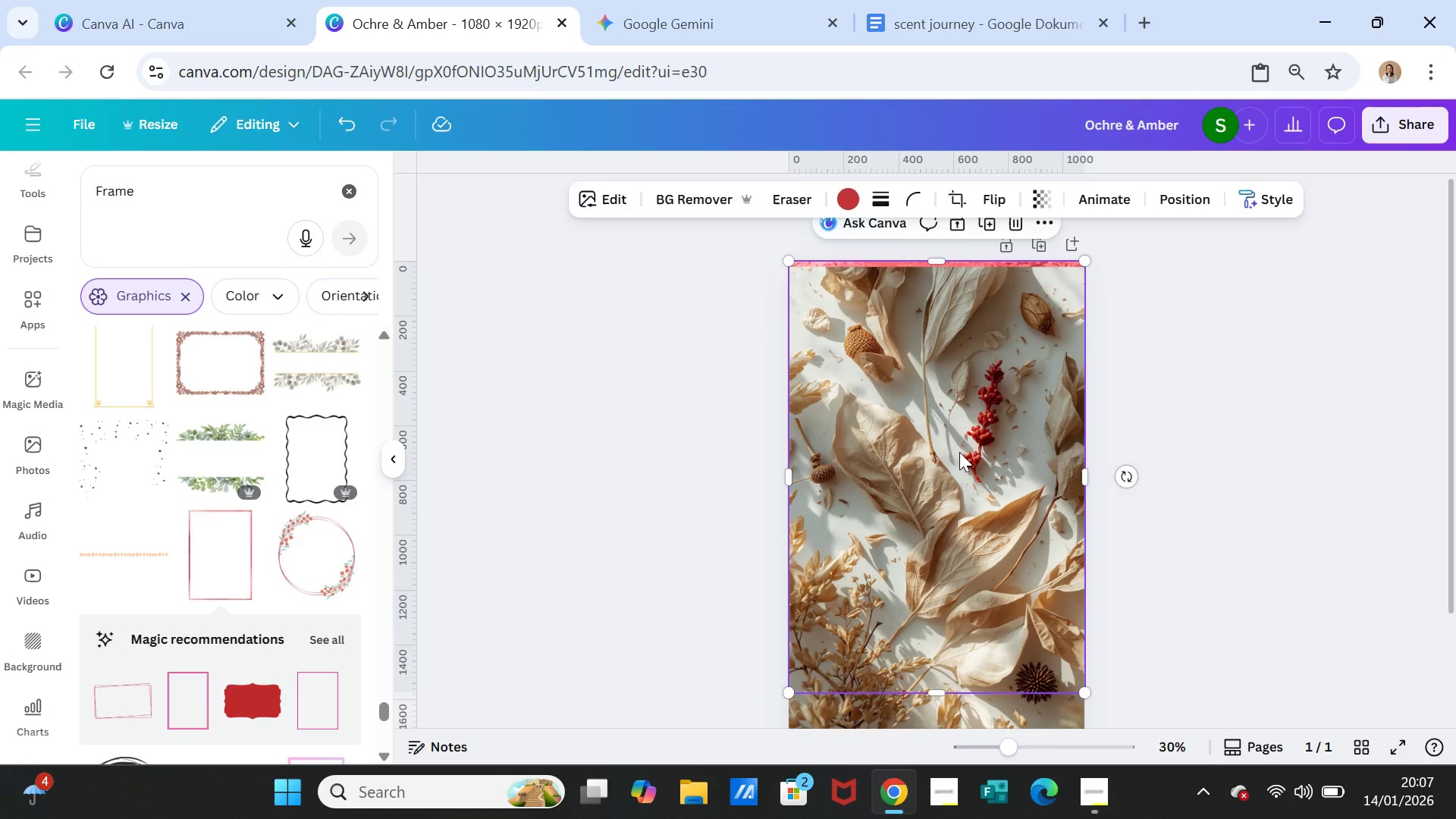 
key(Delete)
 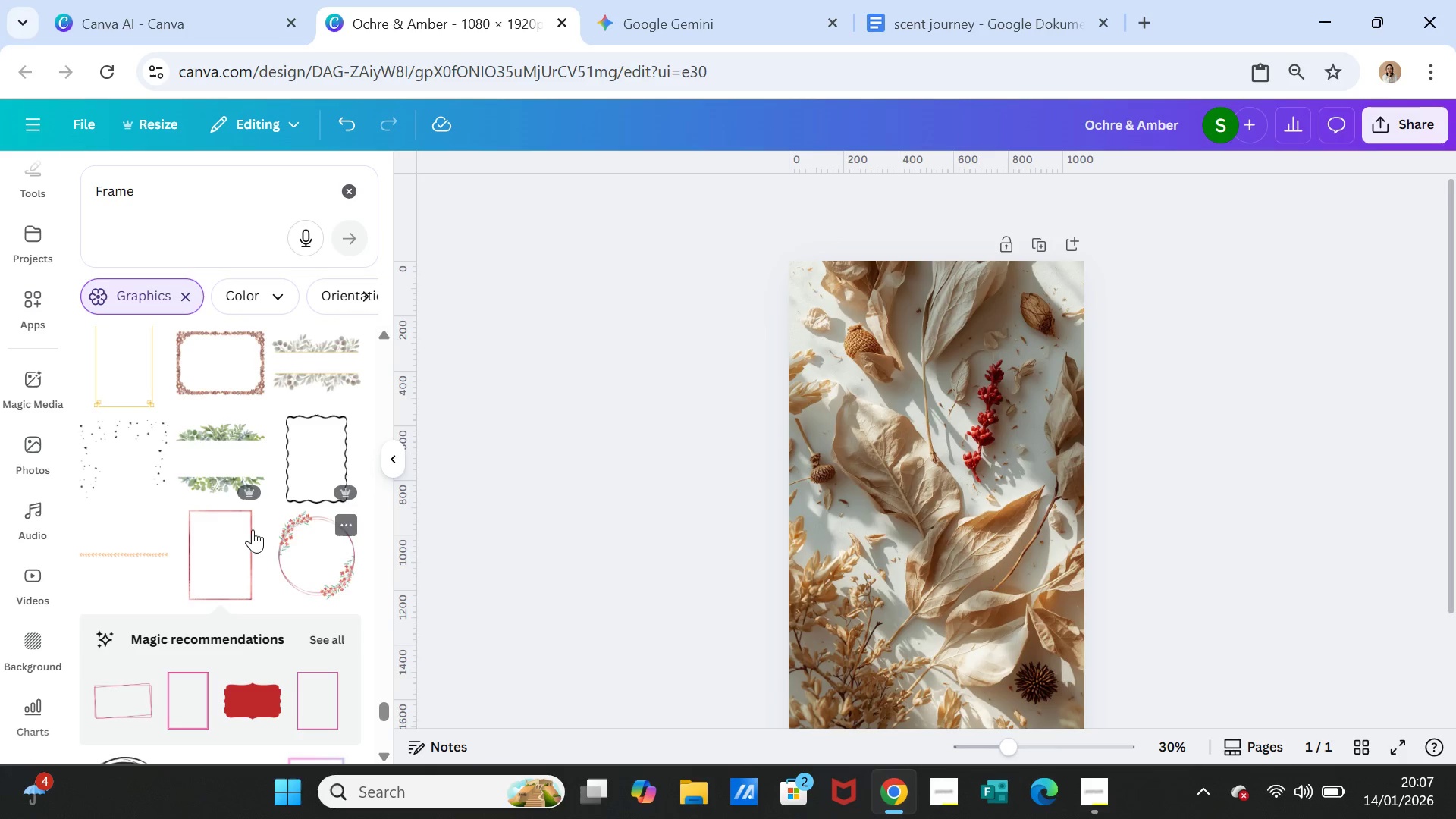 
scroll: coordinate [221, 555], scroll_direction: down, amount: 2.0
 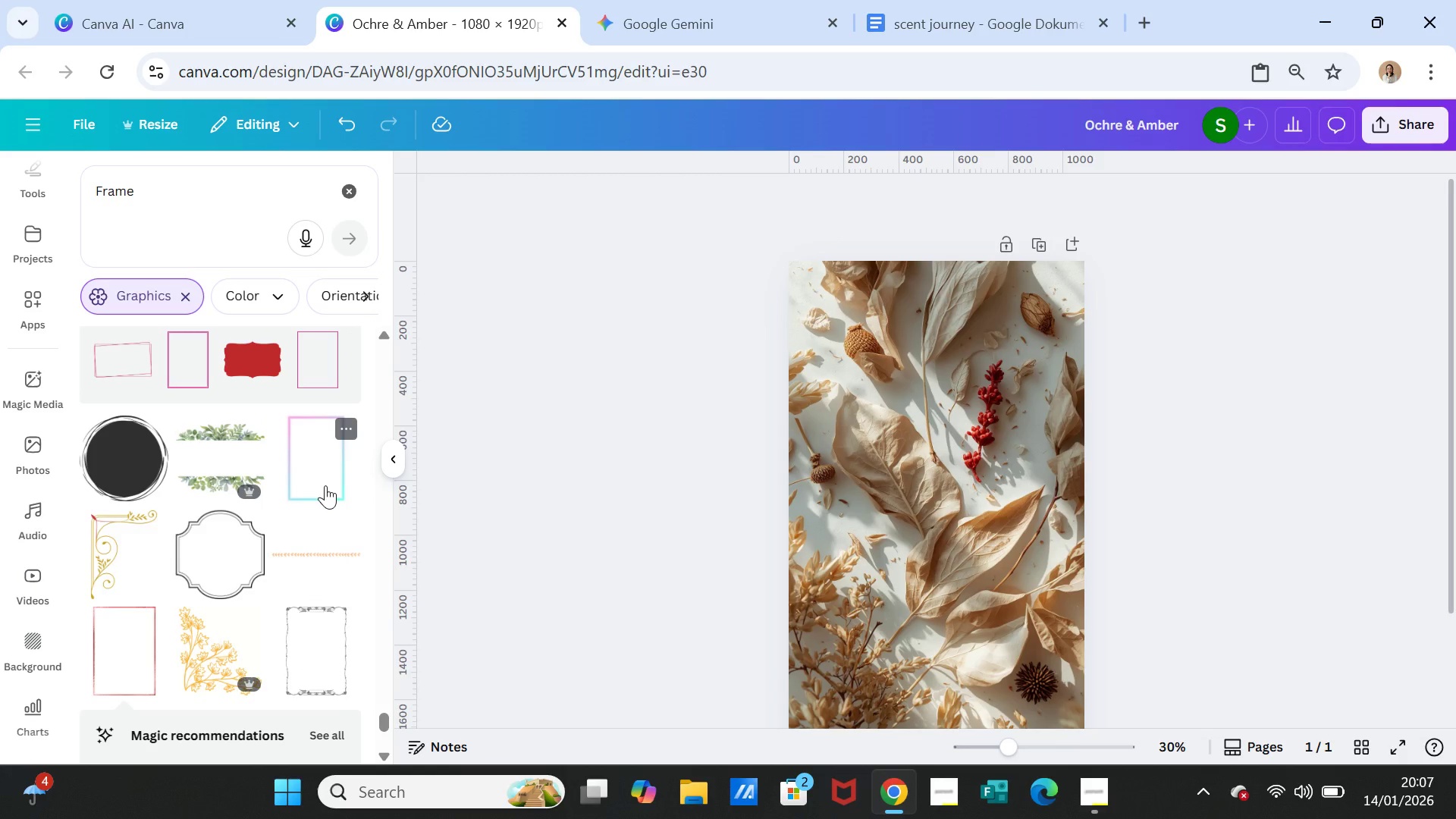 
left_click([326, 485])
 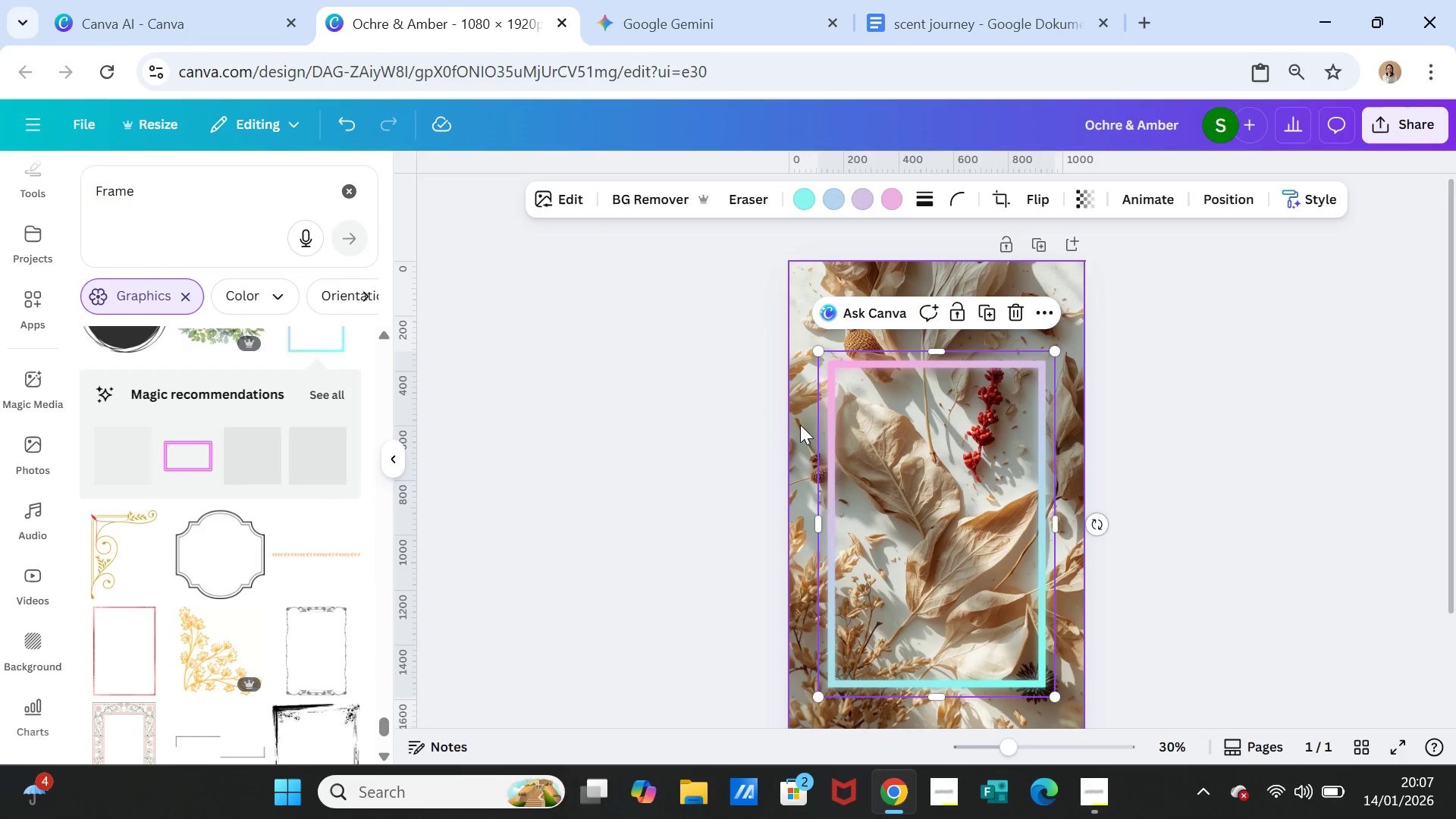 
left_click_drag(start_coordinate=[940, 350], to_coordinate=[932, 257])
 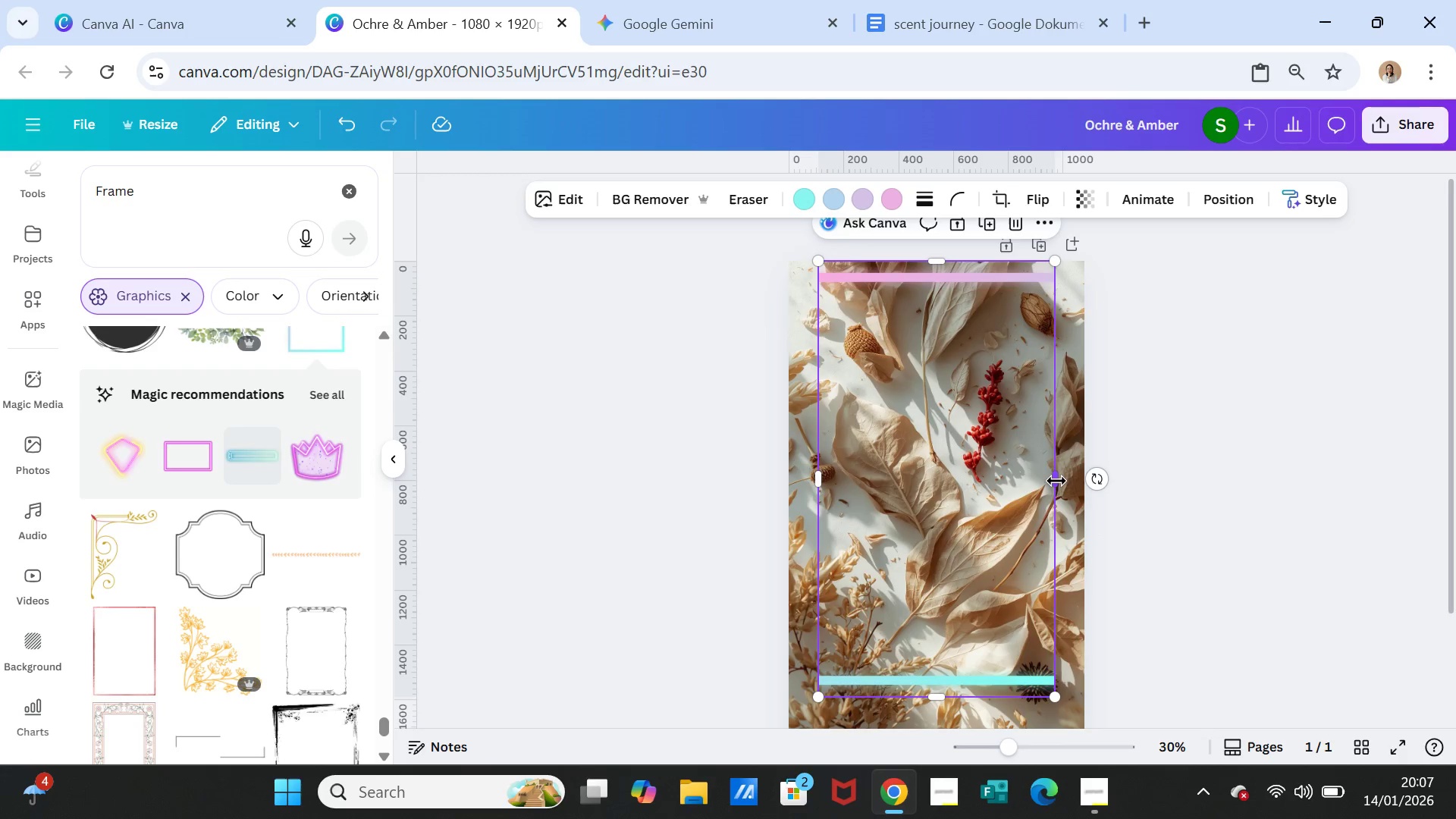 
left_click_drag(start_coordinate=[1058, 482], to_coordinate=[1084, 485])
 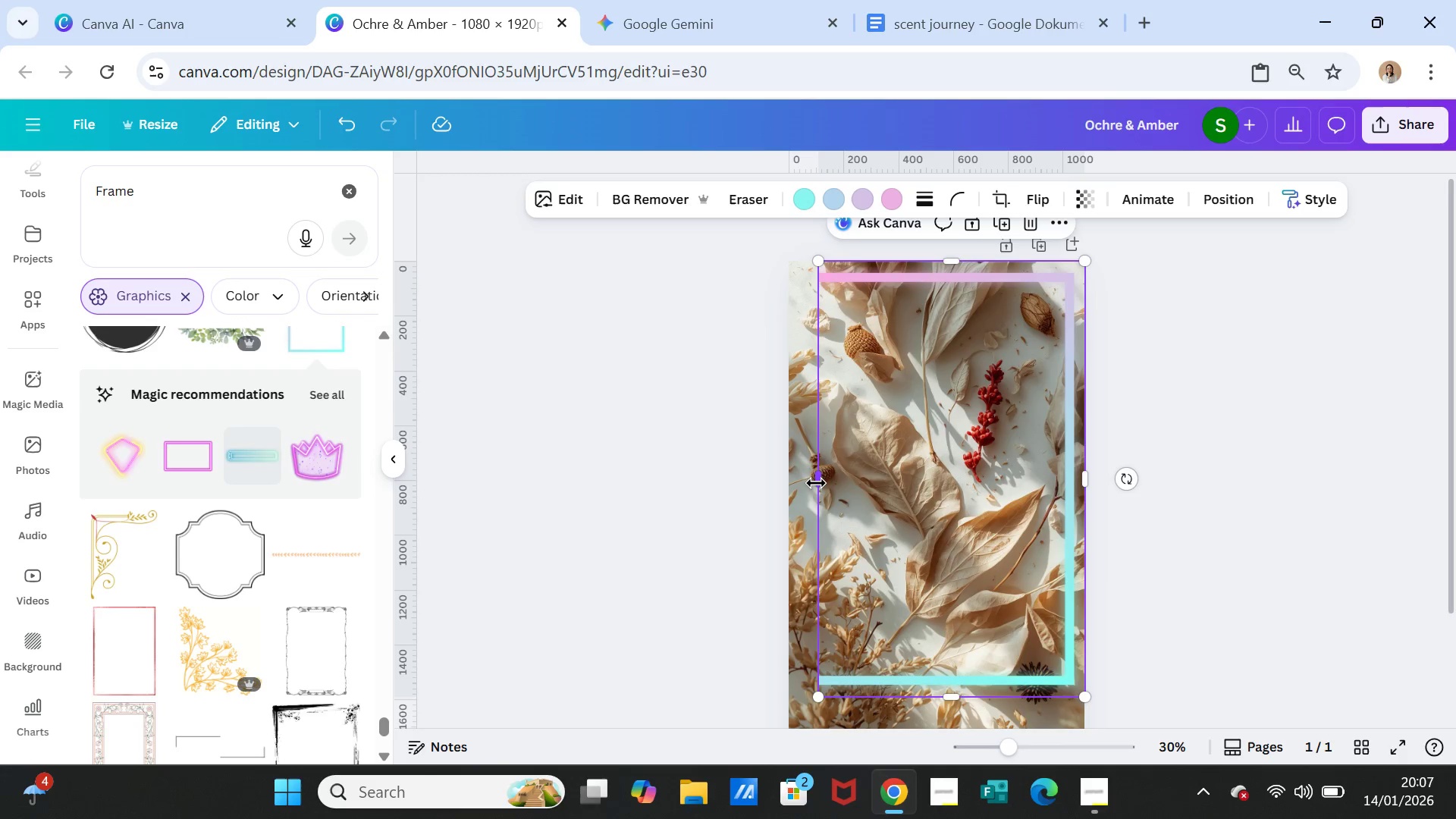 
left_click_drag(start_coordinate=[816, 483], to_coordinate=[789, 478])
 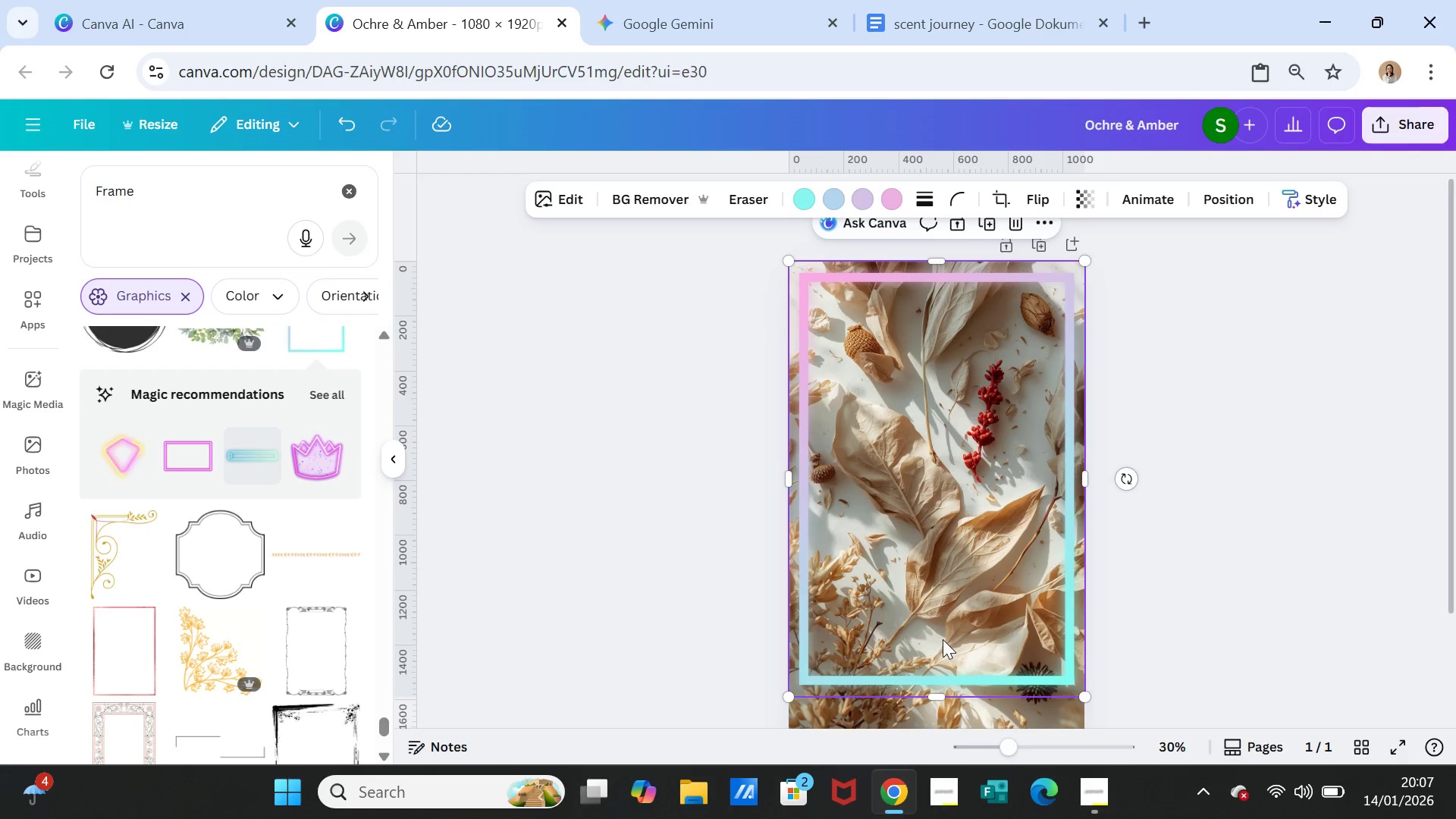 
scroll: coordinate [943, 640], scroll_direction: down, amount: 1.0
 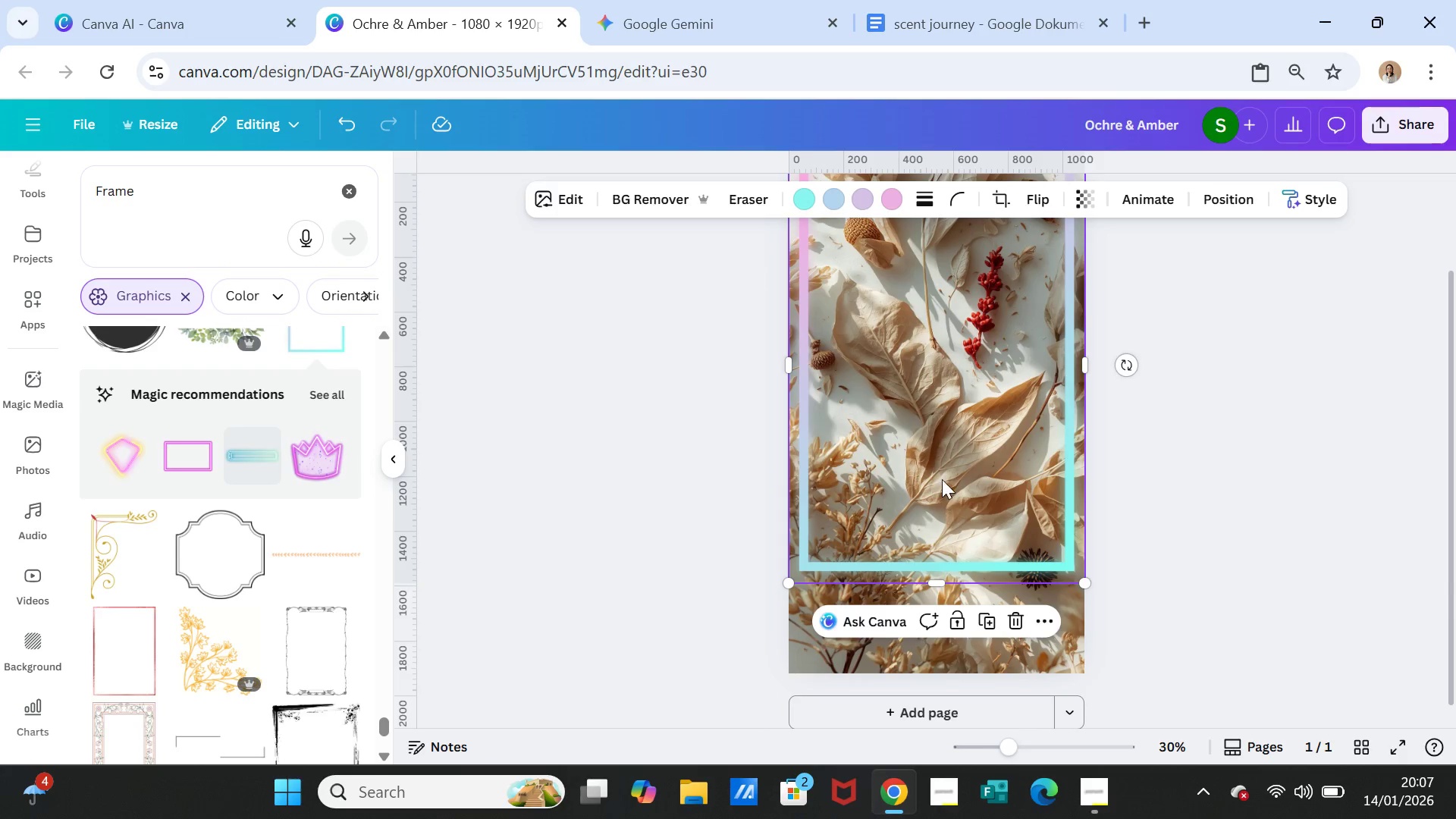 
left_click_drag(start_coordinate=[941, 479], to_coordinate=[944, 507])
 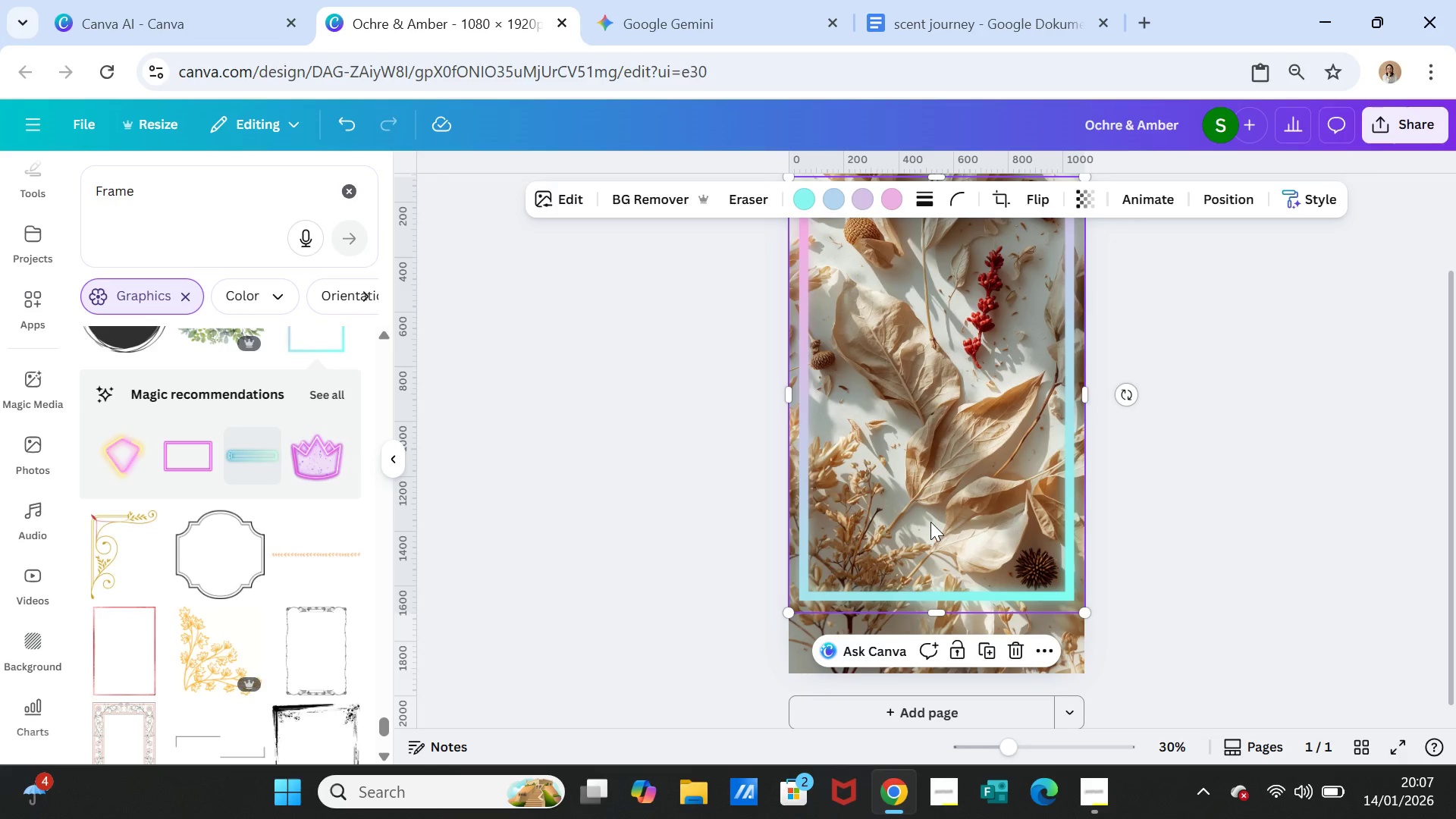 
left_click([930, 522])
 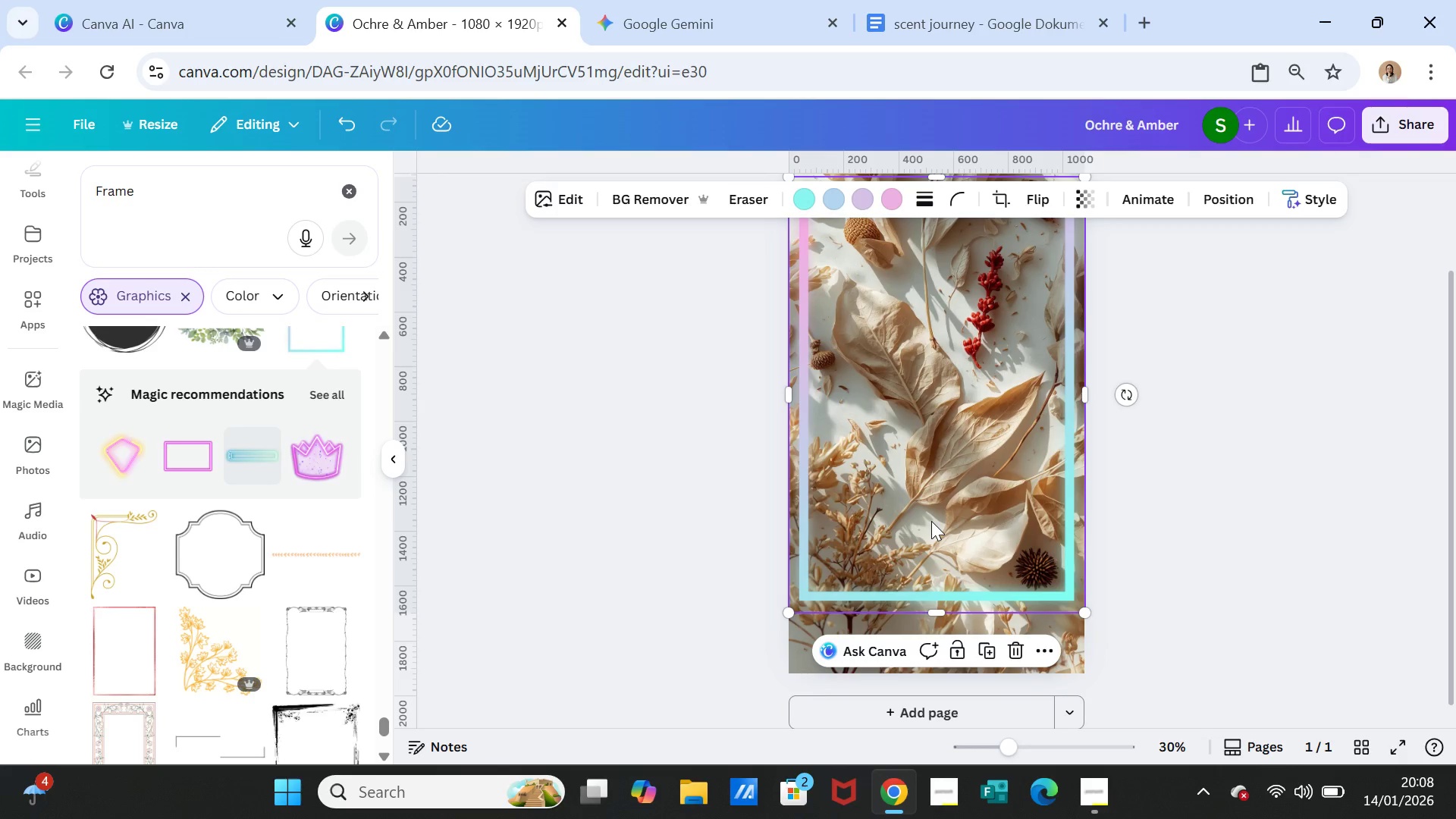 
left_click_drag(start_coordinate=[930, 522], to_coordinate=[932, 532])
 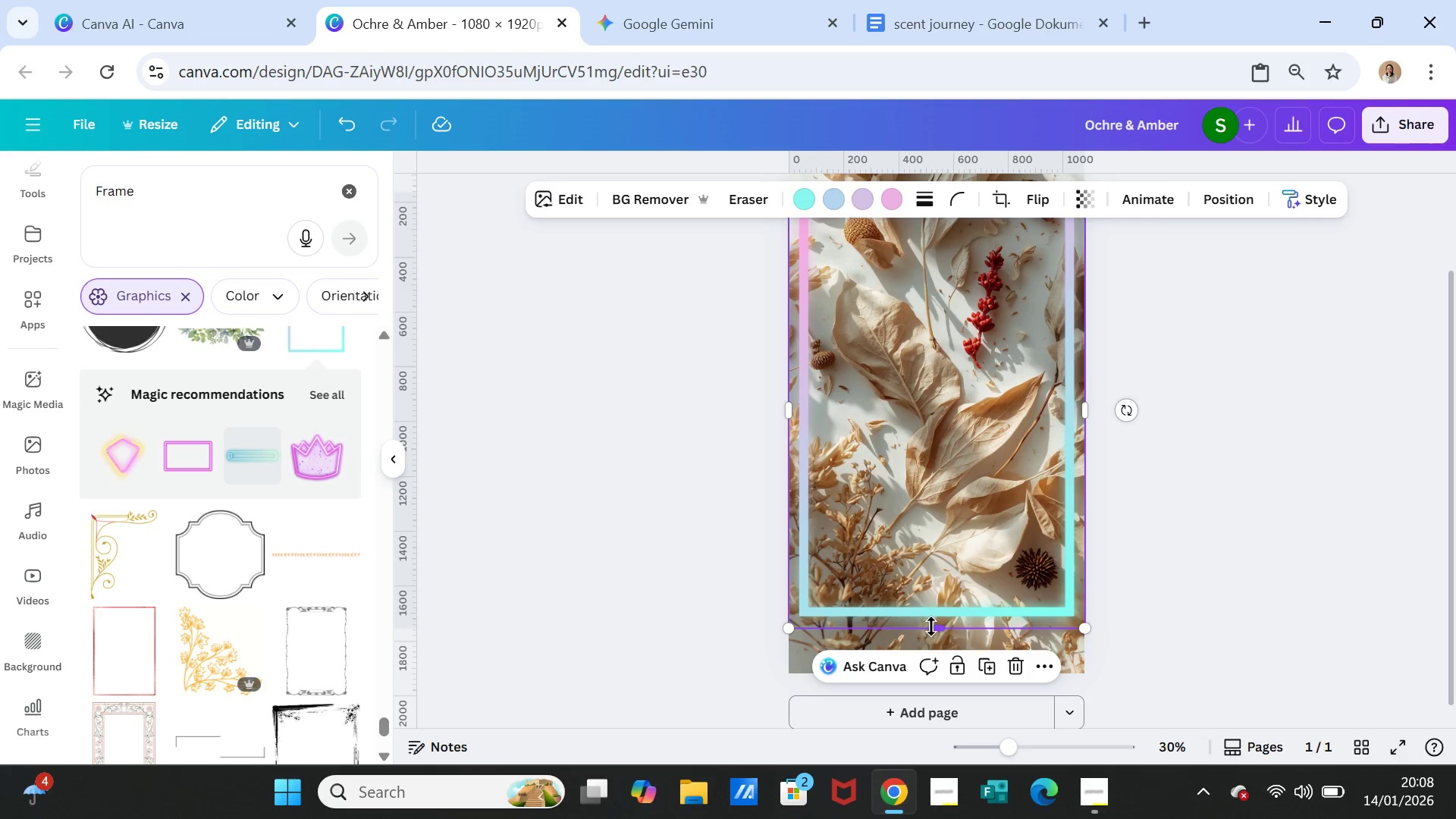 
left_click_drag(start_coordinate=[931, 626], to_coordinate=[931, 686])
 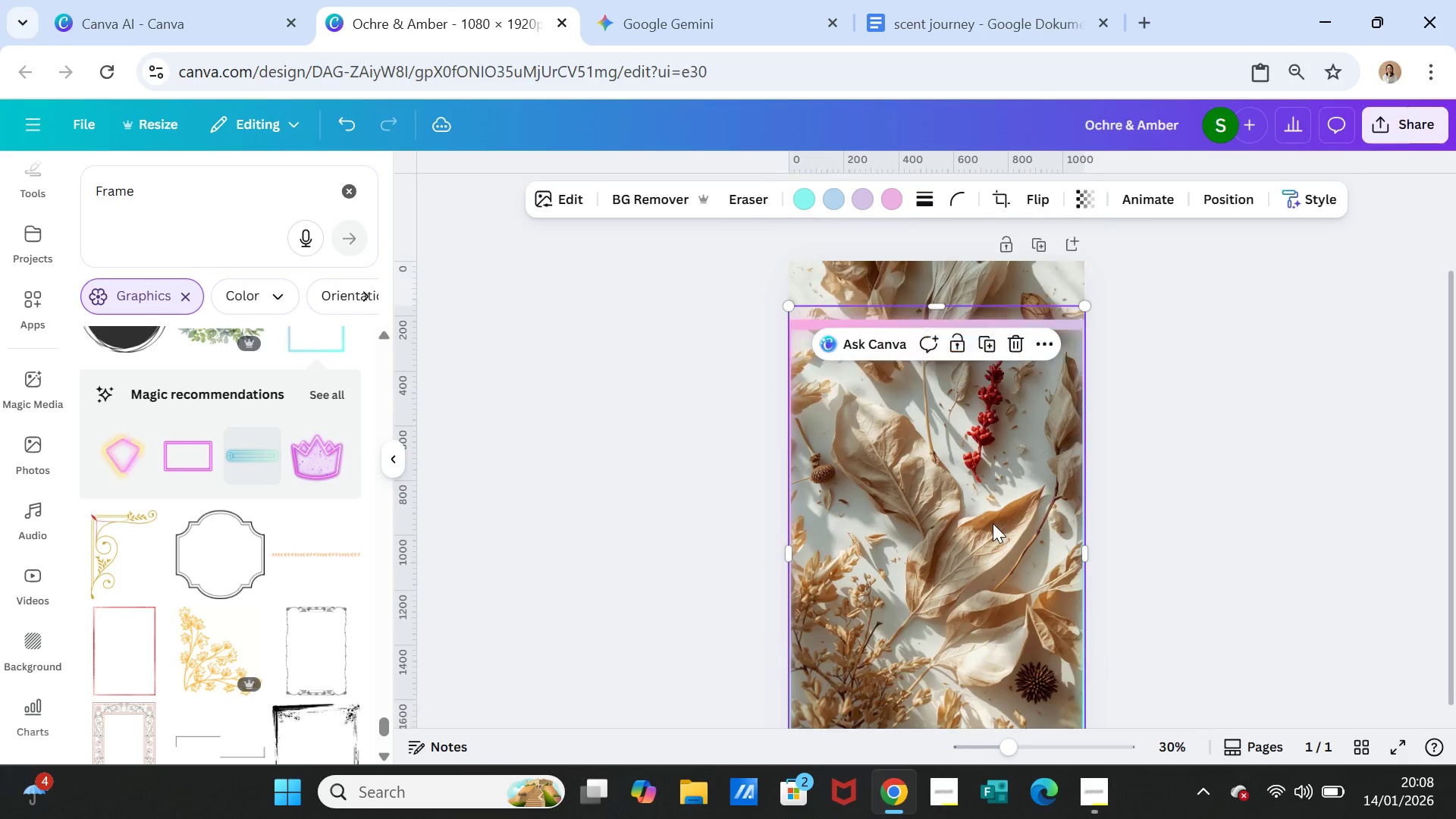 
scroll: coordinate [993, 523], scroll_direction: up, amount: 2.0
 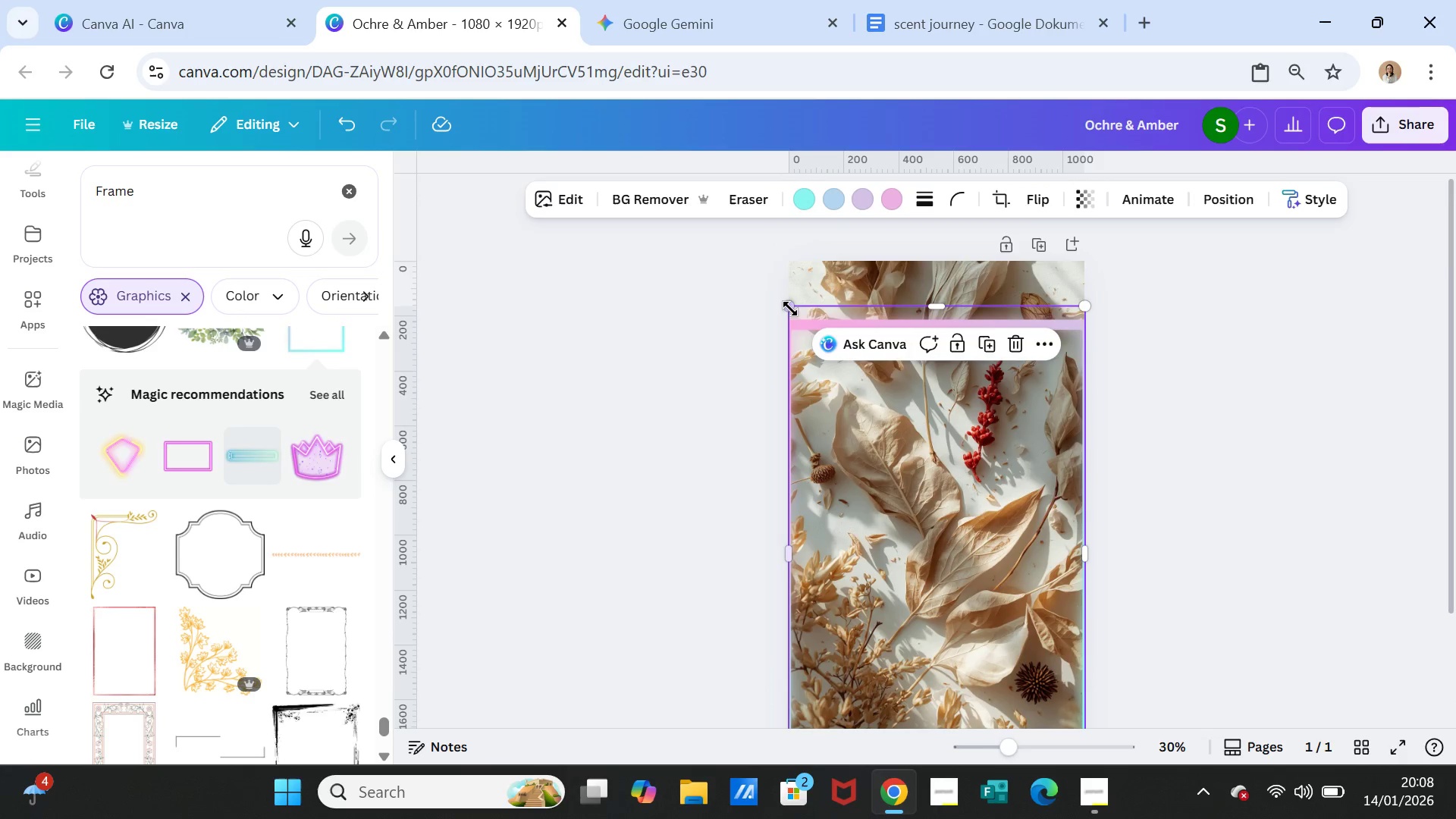 
left_click_drag(start_coordinate=[789, 308], to_coordinate=[799, 318])
 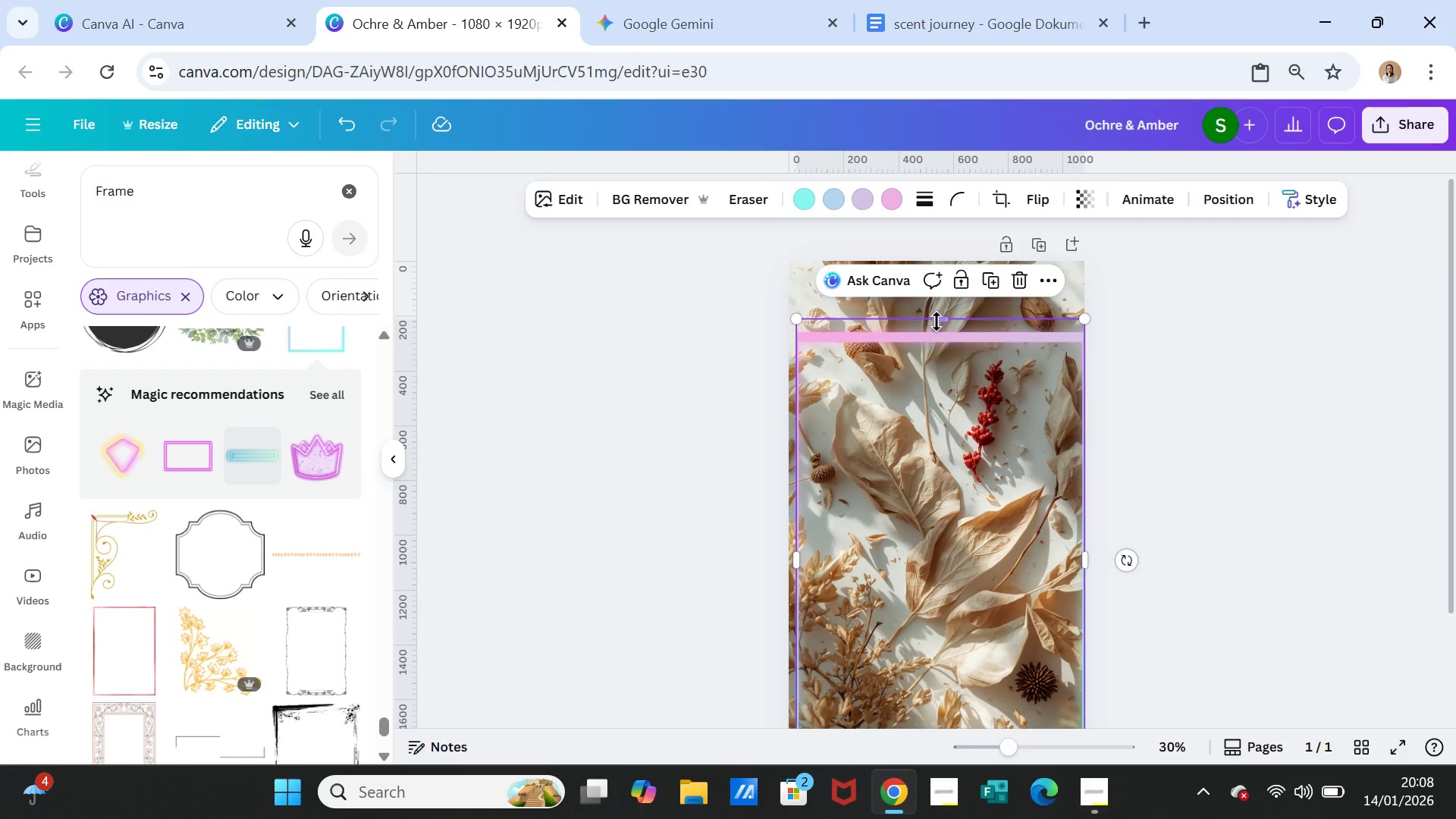 
left_click_drag(start_coordinate=[937, 321], to_coordinate=[934, 256])
 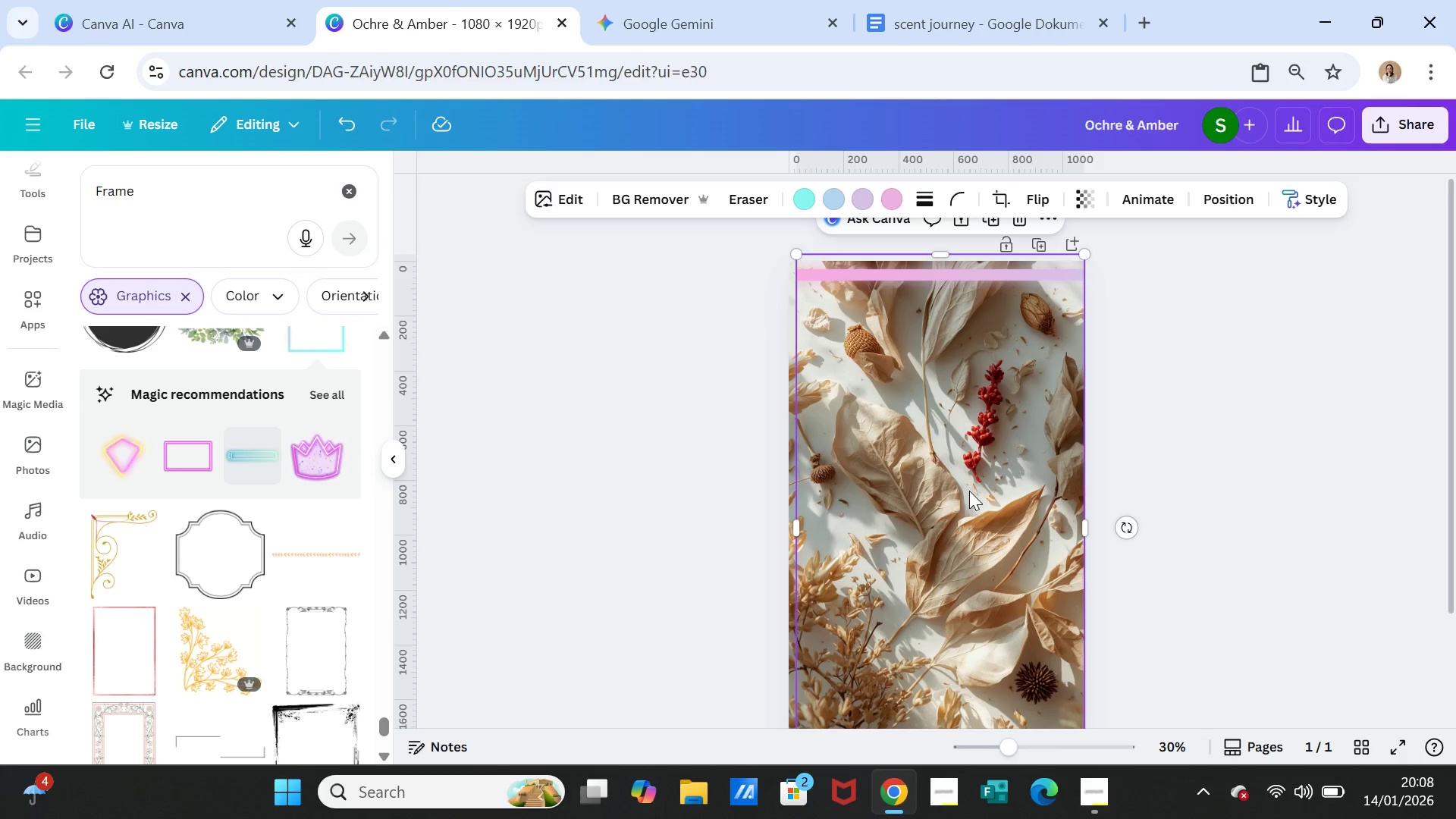 
left_click([969, 491])
 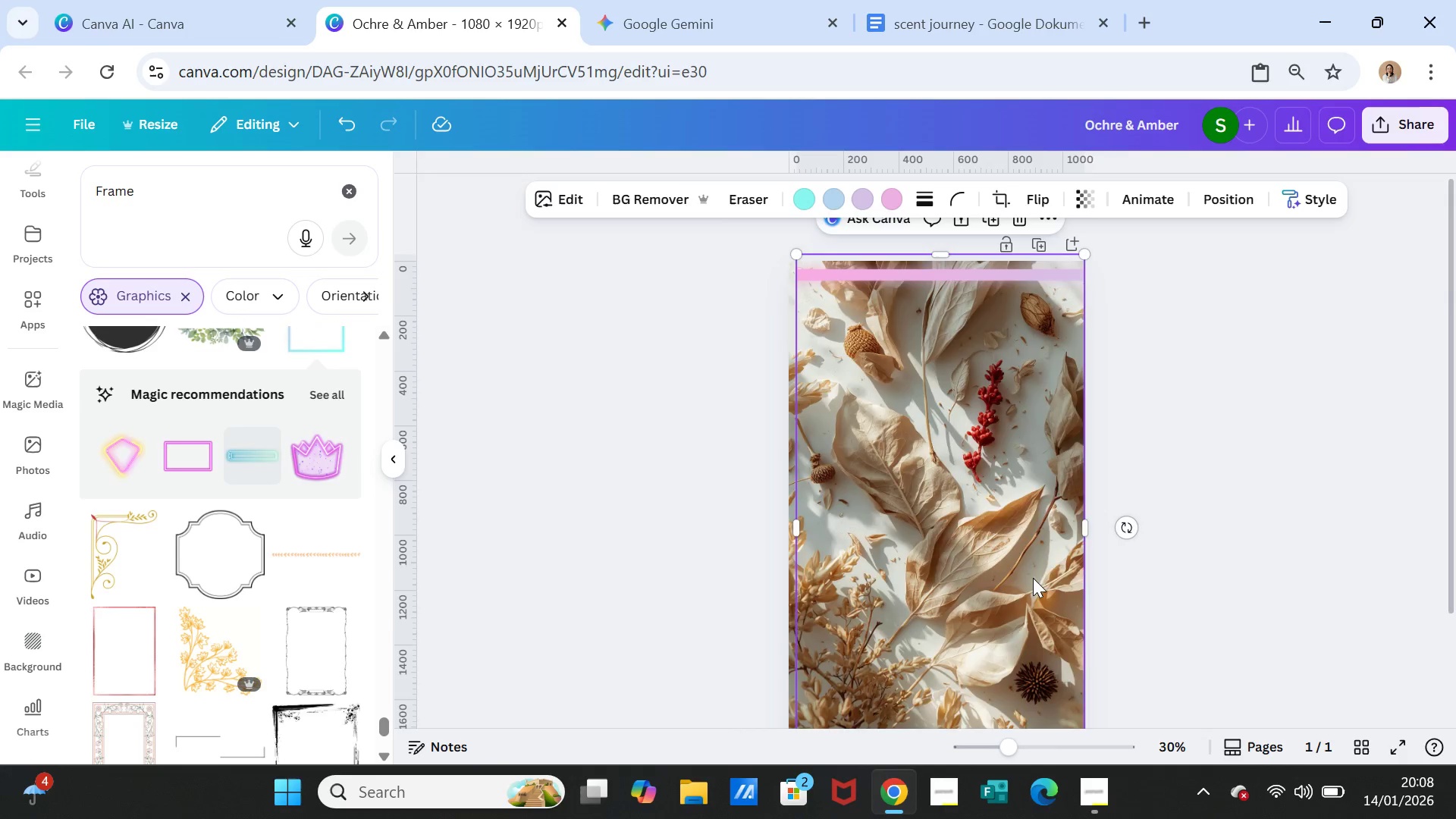 
scroll: coordinate [1035, 580], scroll_direction: down, amount: 2.0
 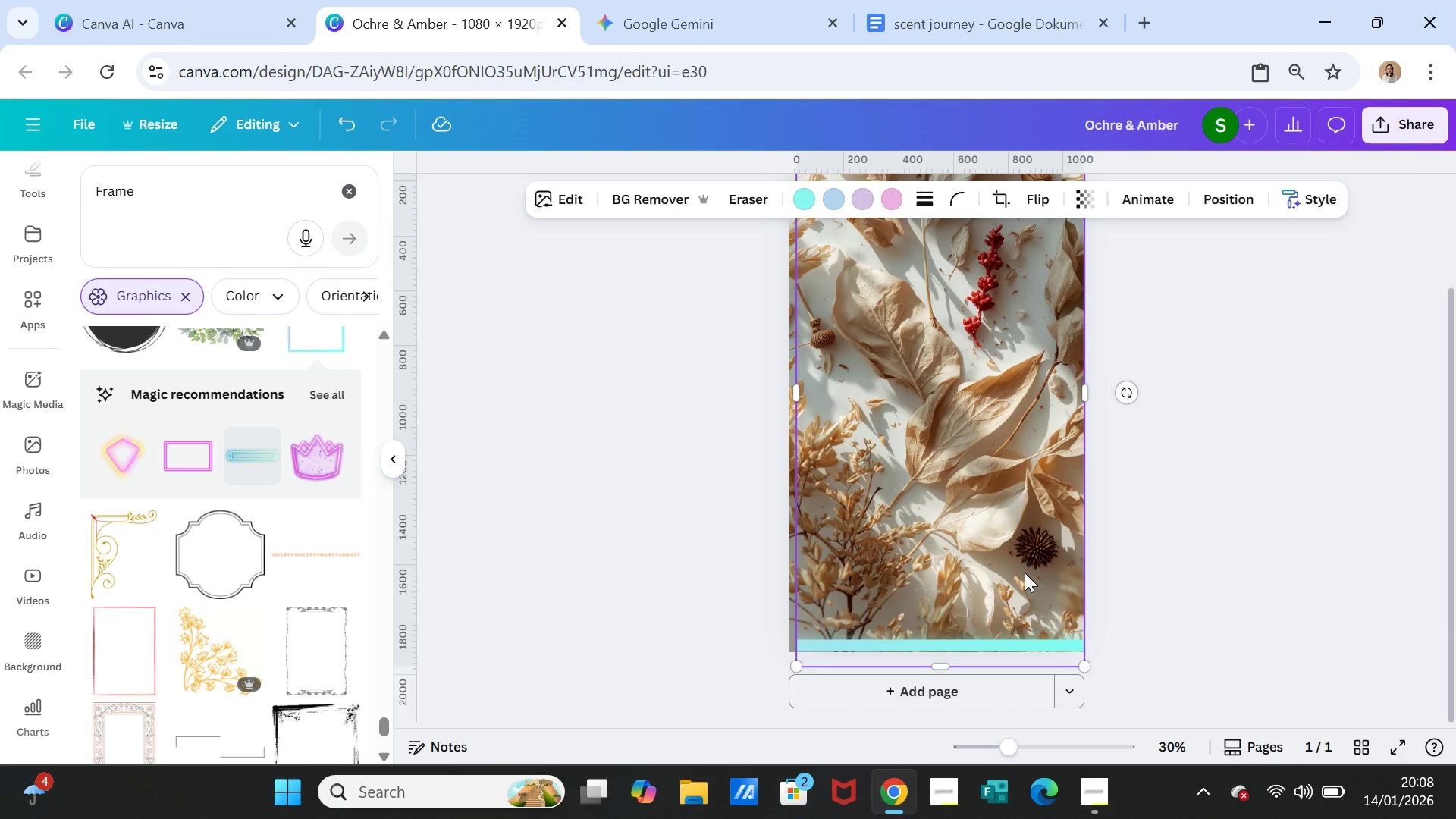 
key(Delete)
 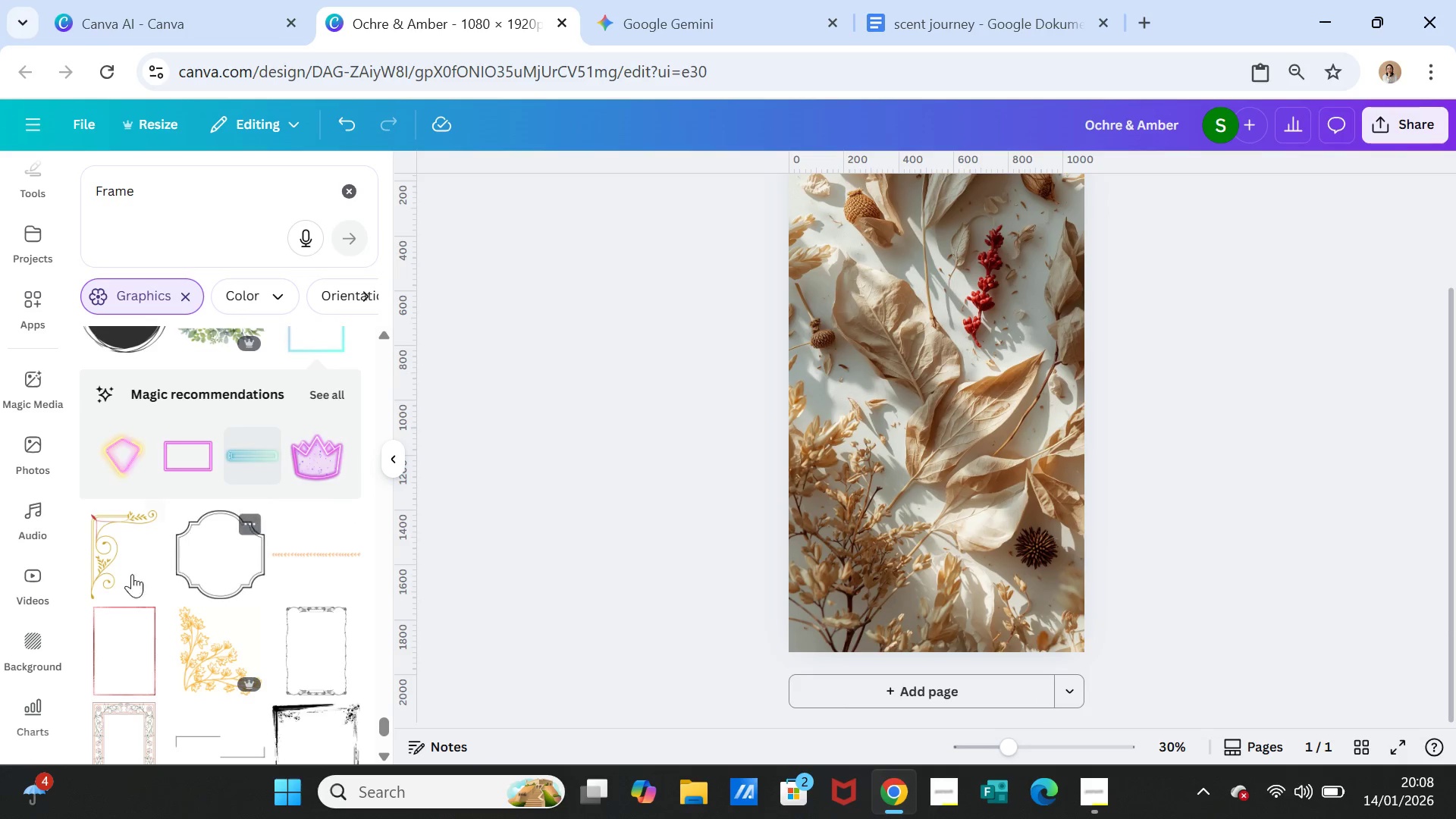 
scroll: coordinate [214, 685], scroll_direction: down, amount: 5.0
 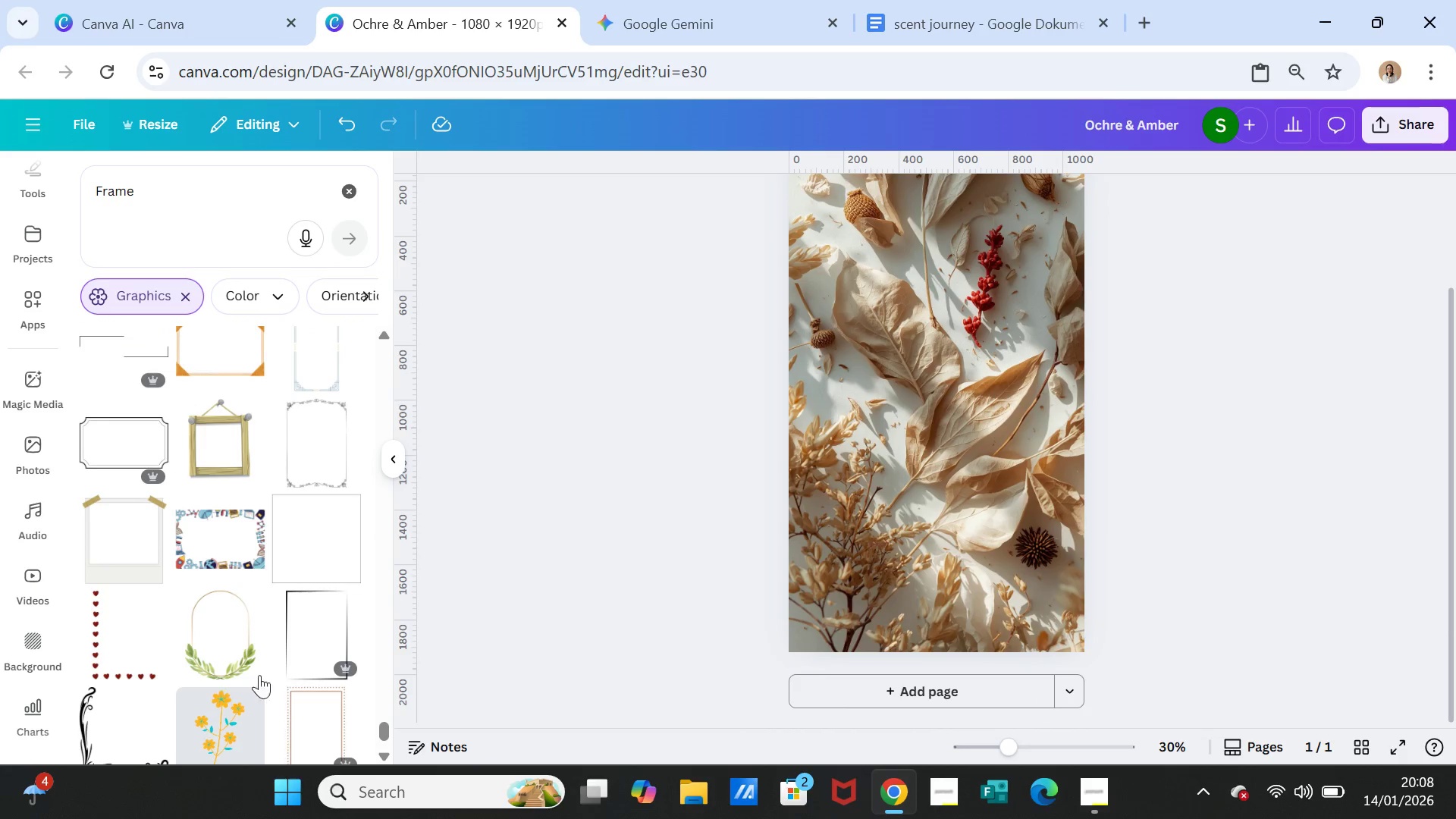 
left_click([295, 637])
 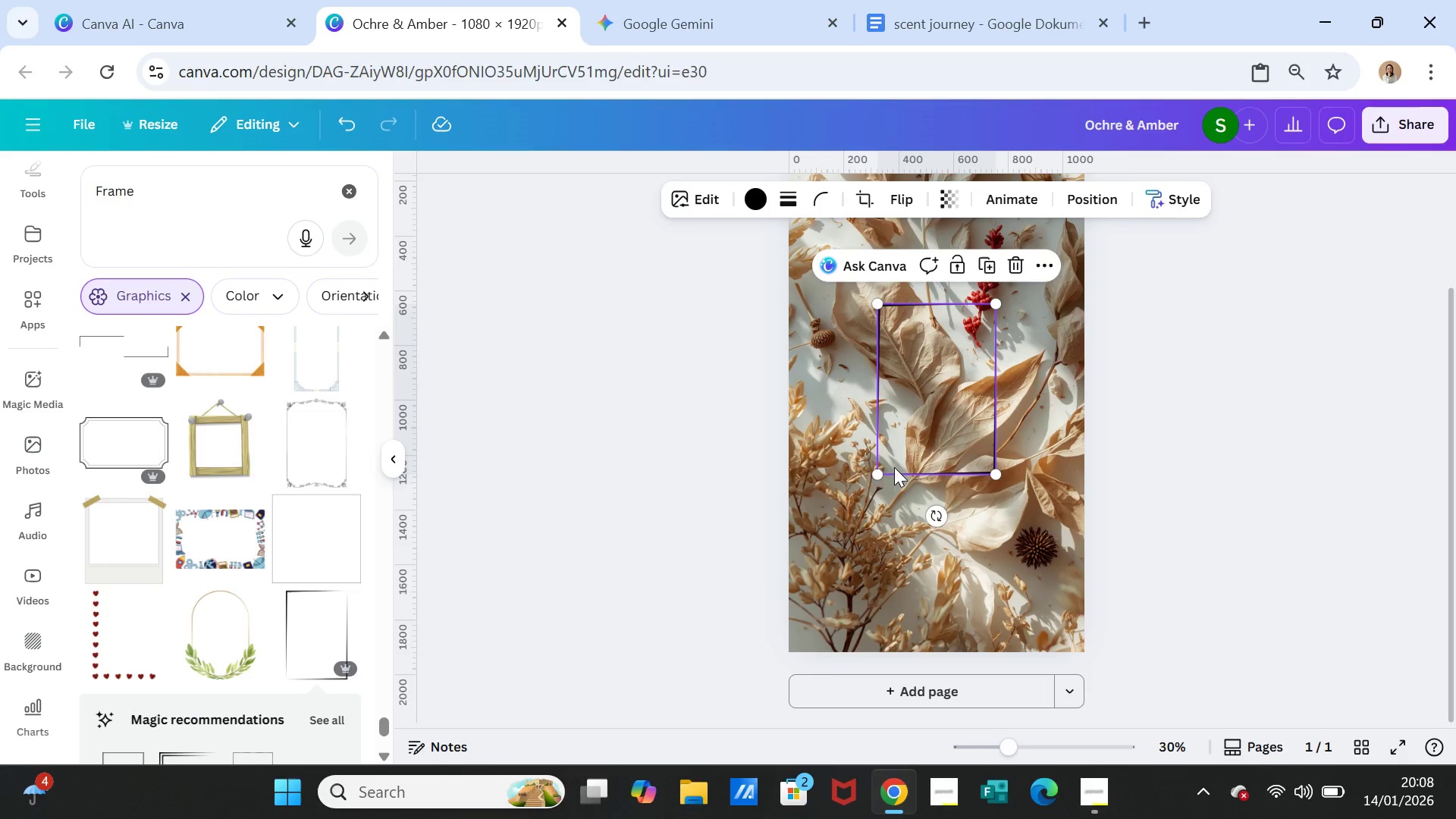 
left_click_drag(start_coordinate=[875, 469], to_coordinate=[816, 597])
 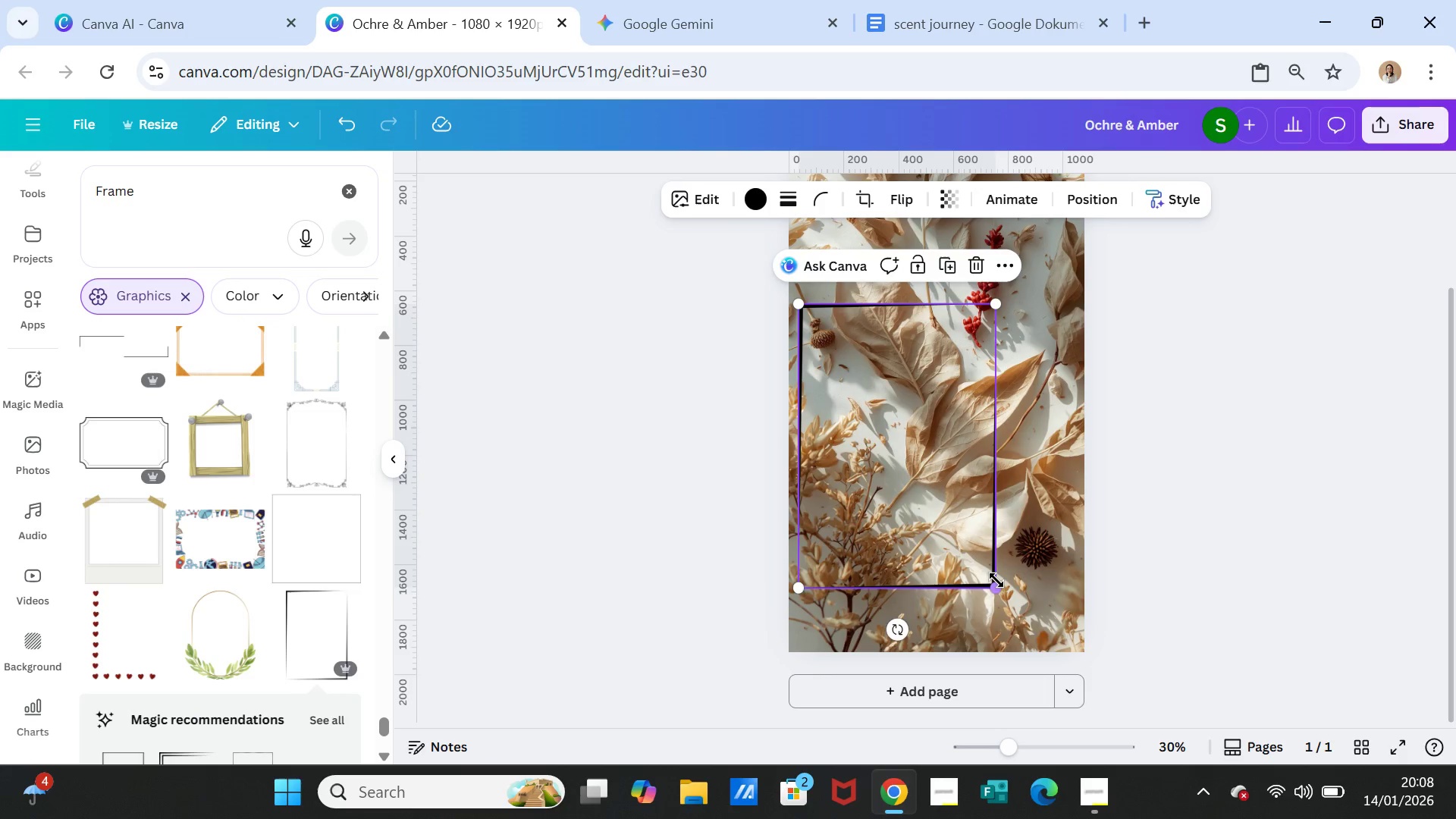 
left_click_drag(start_coordinate=[996, 580], to_coordinate=[1056, 624])
 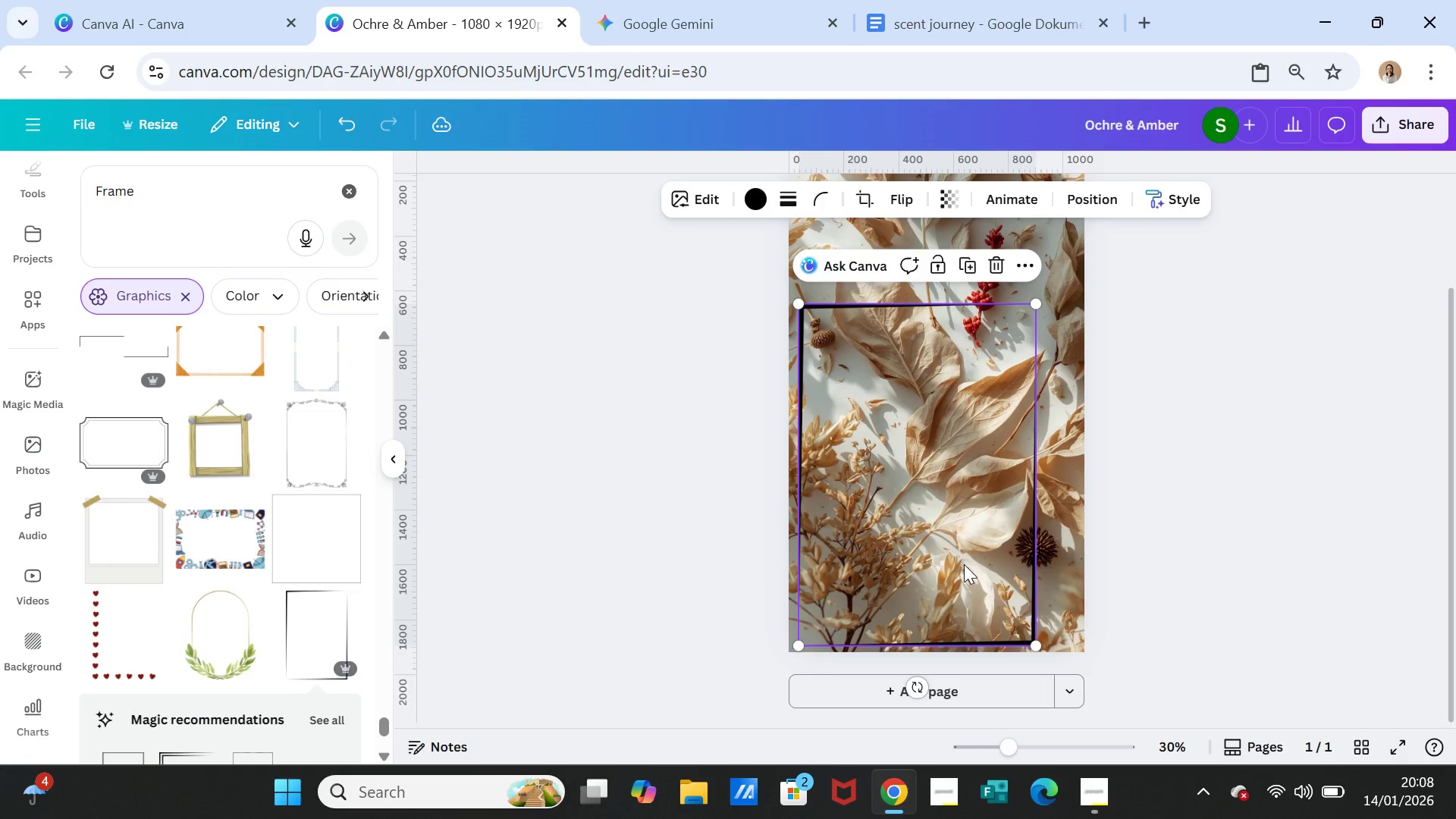 
left_click_drag(start_coordinate=[964, 564], to_coordinate=[985, 562])
 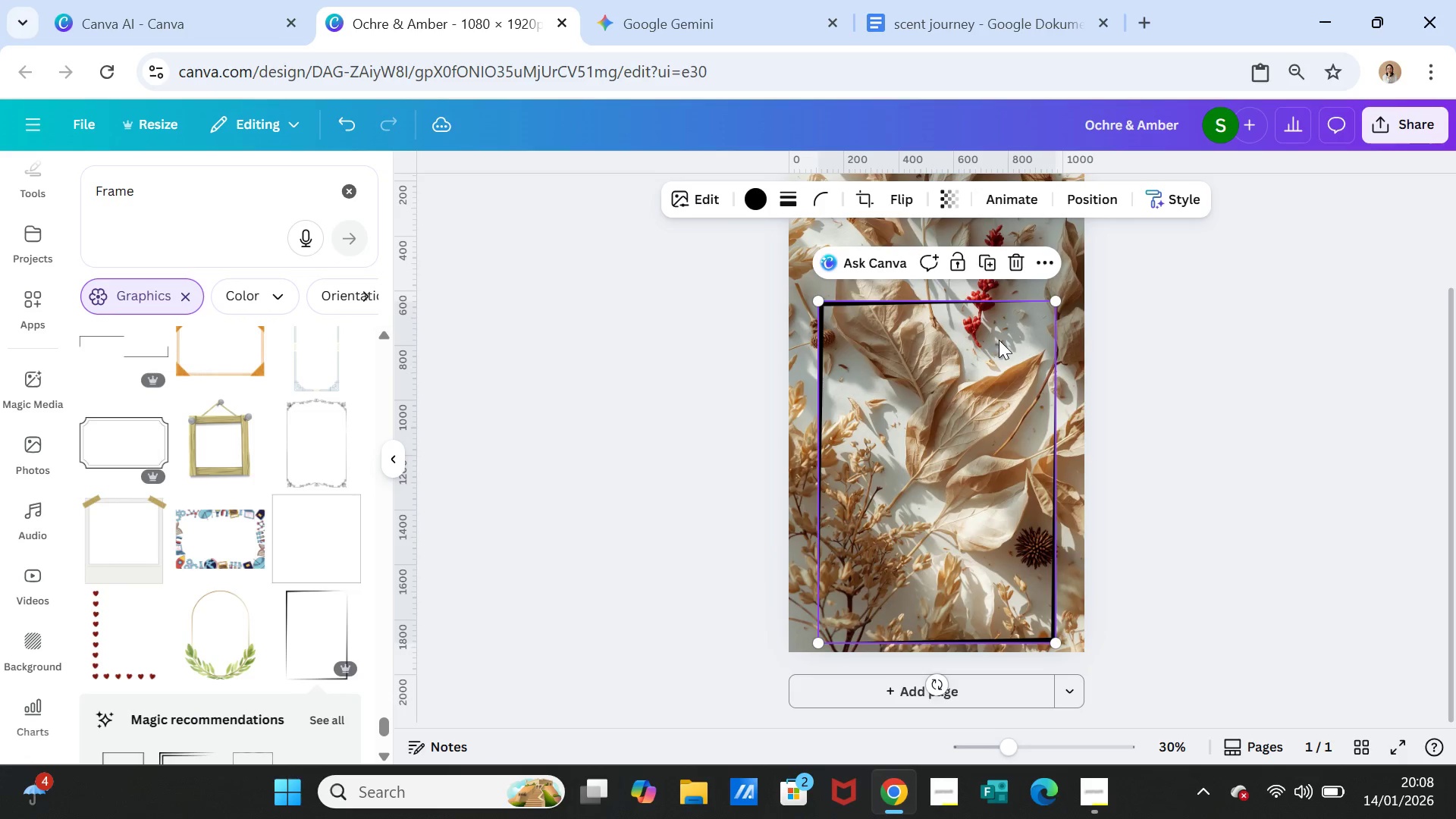 
scroll: coordinate [999, 339], scroll_direction: up, amount: 1.0
 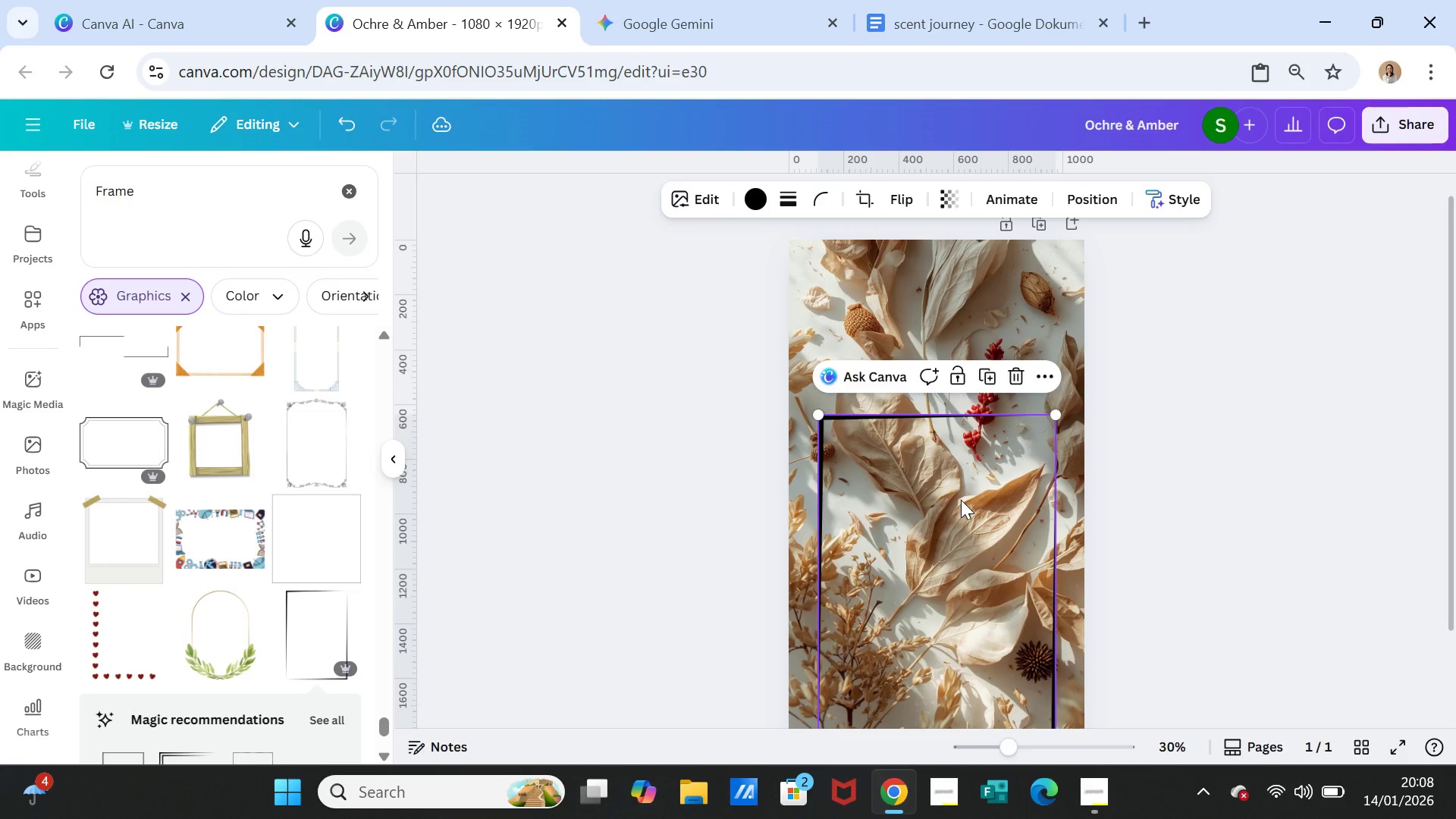 
left_click([961, 500])
 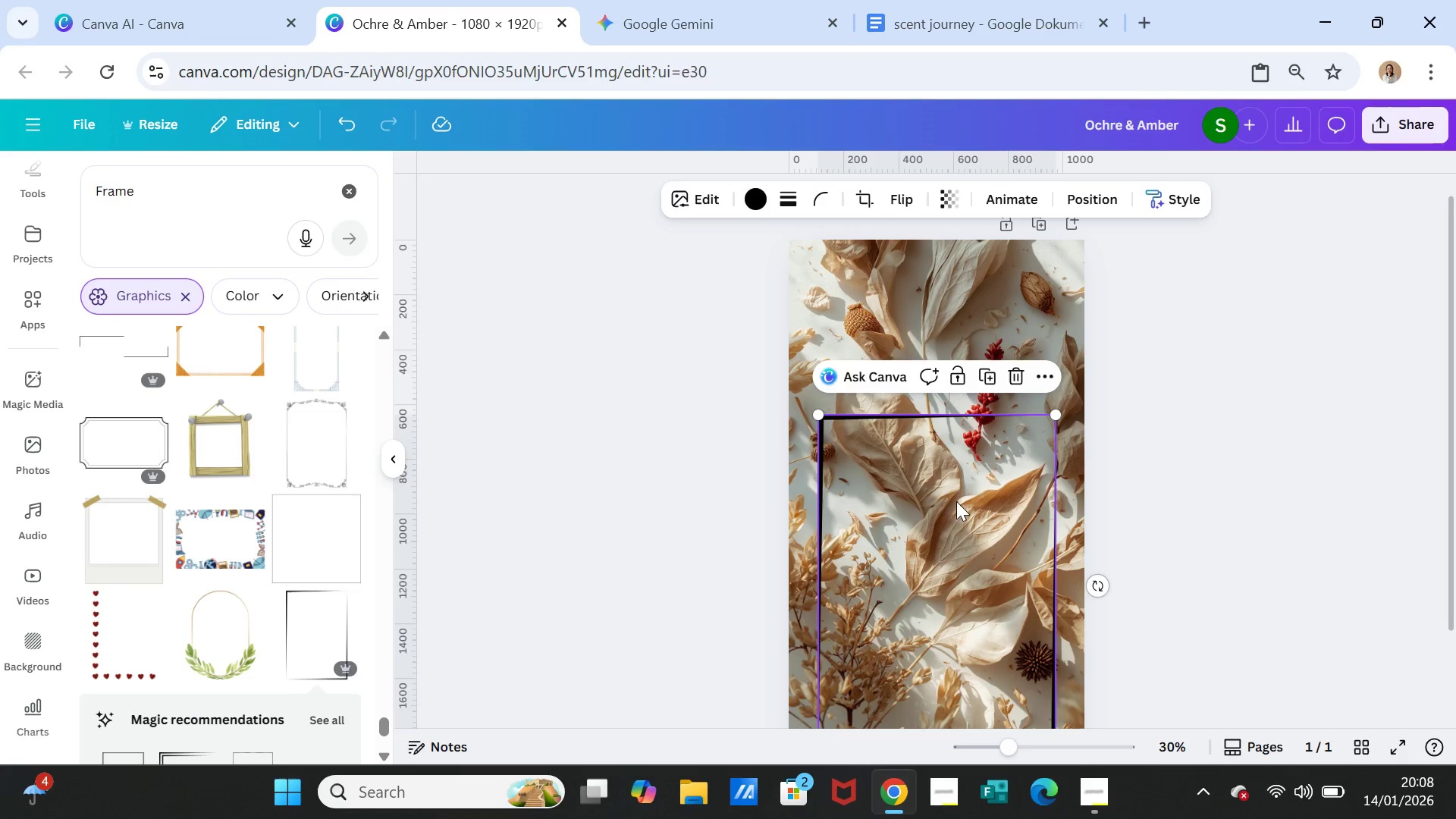 
key(Delete)
 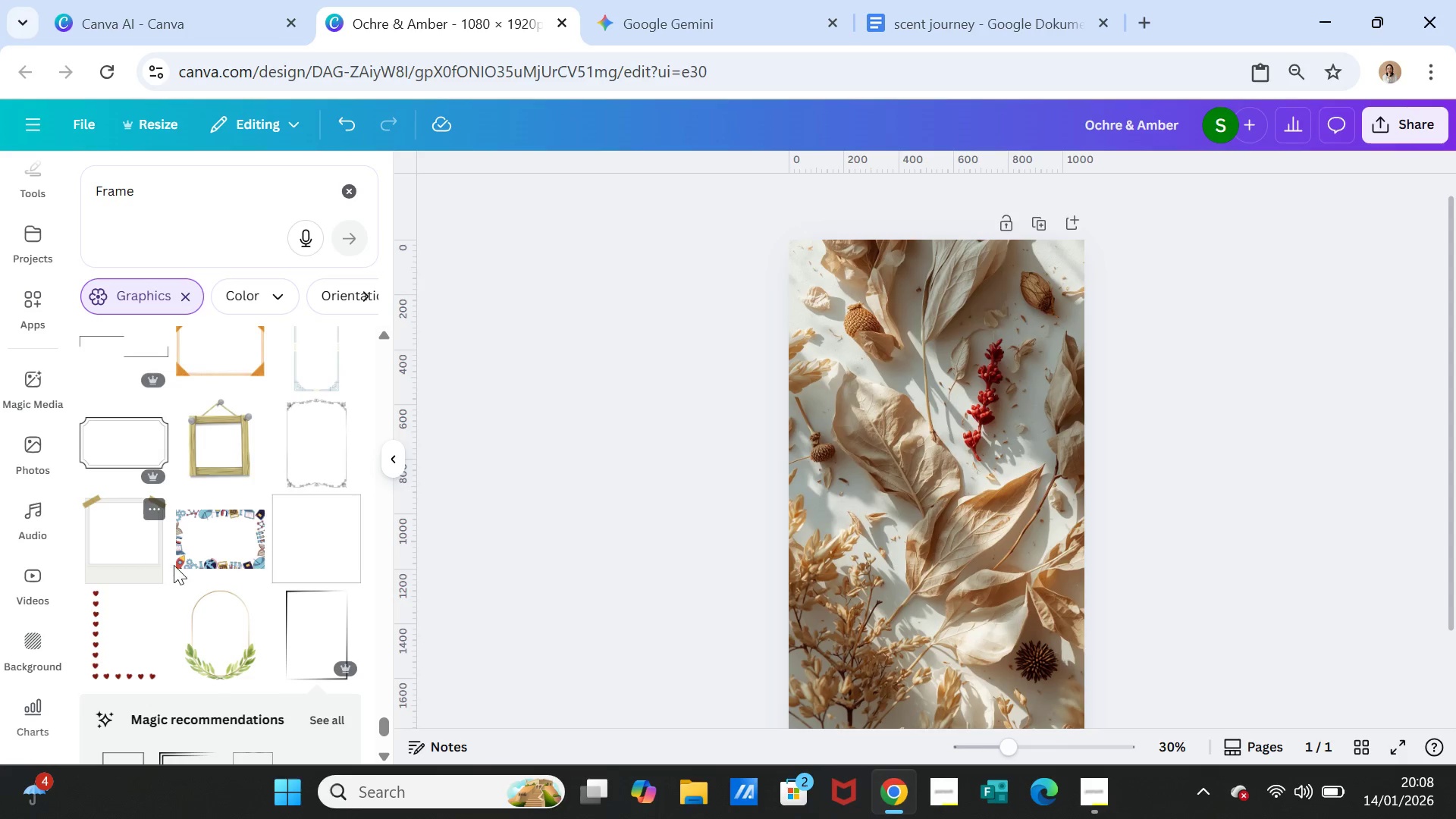 
scroll: coordinate [175, 566], scroll_direction: down, amount: 2.0
 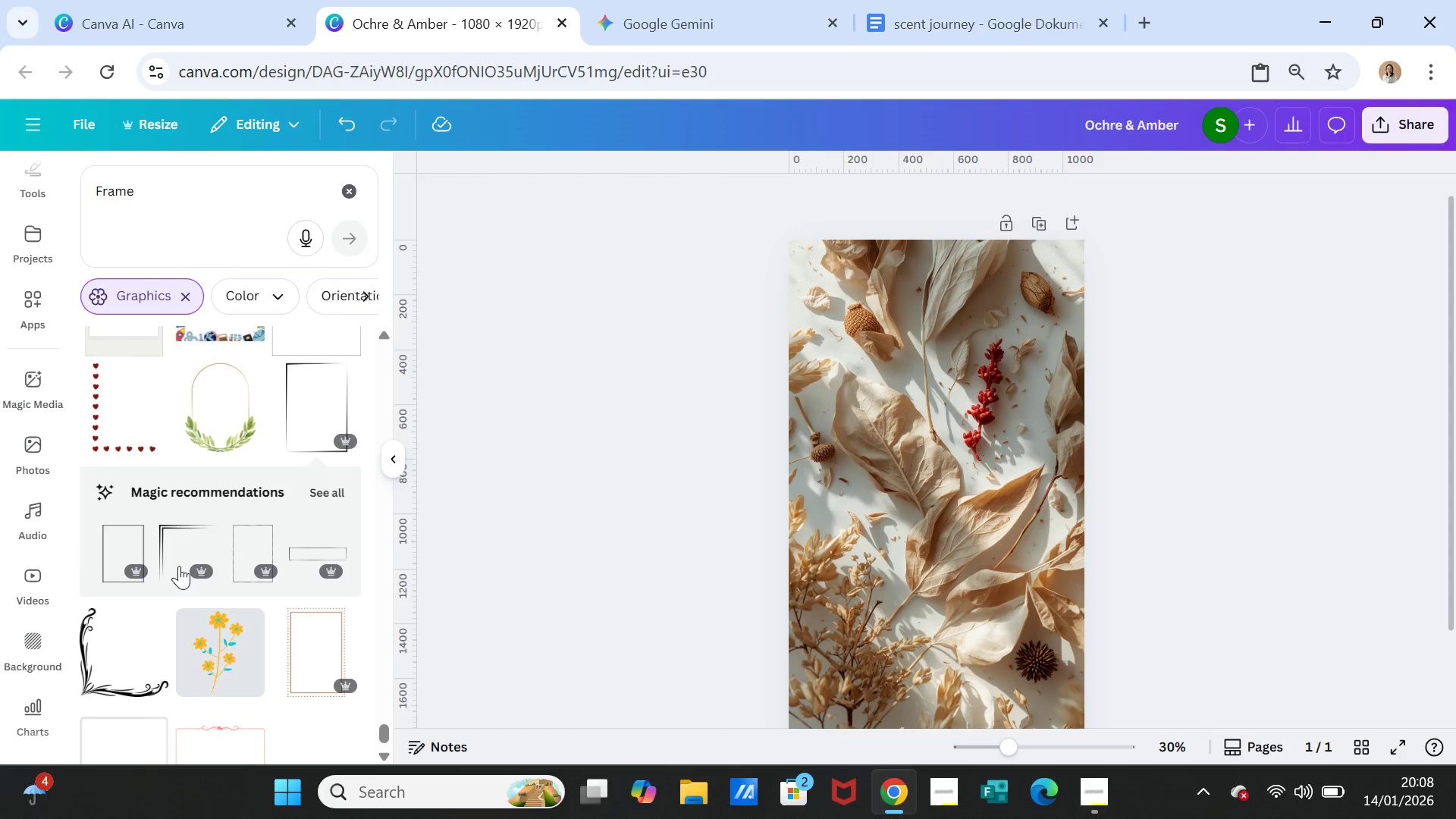 
mouse_move([180, 550])
 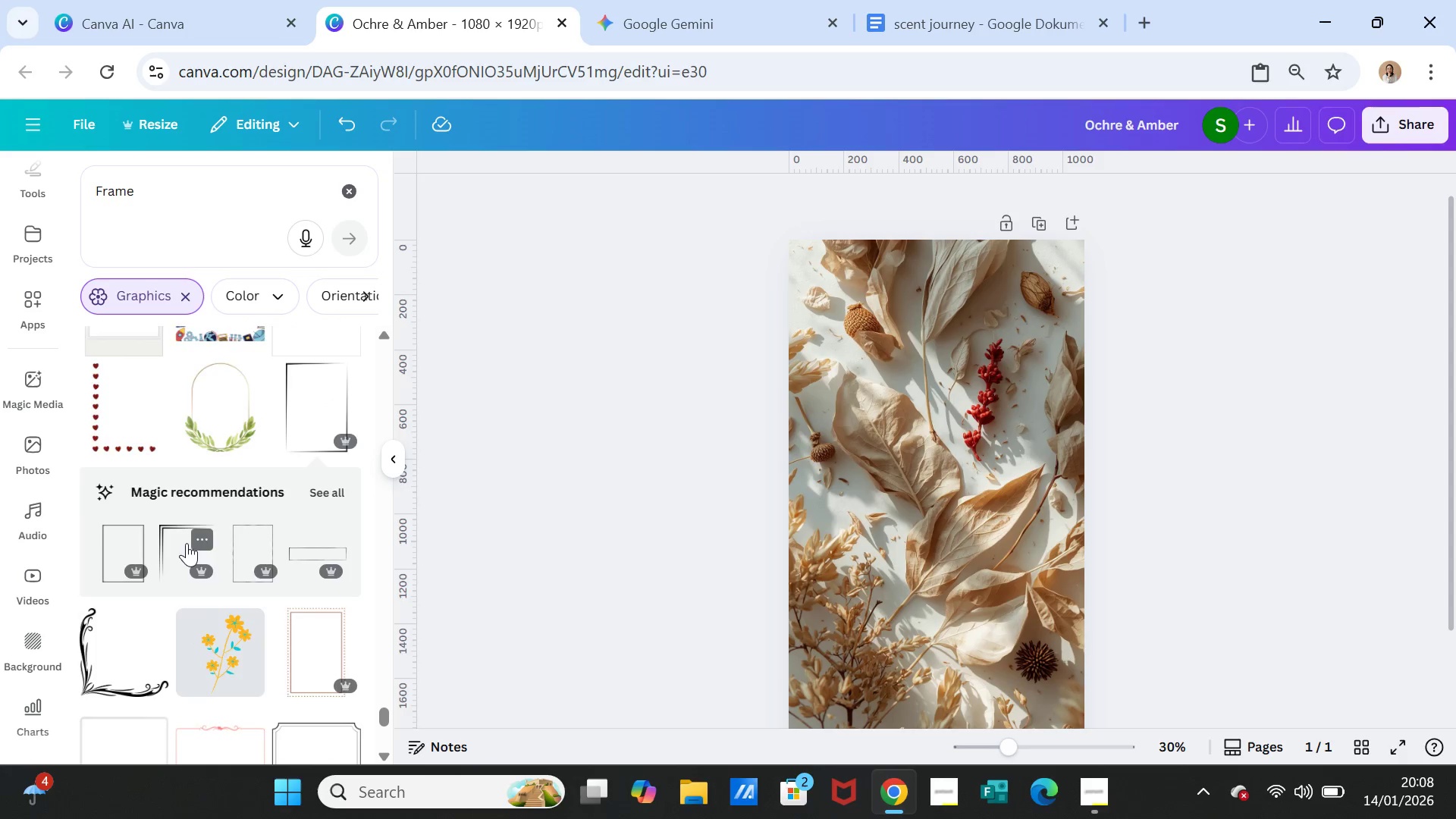 
scroll: coordinate [236, 608], scroll_direction: down, amount: 9.0
 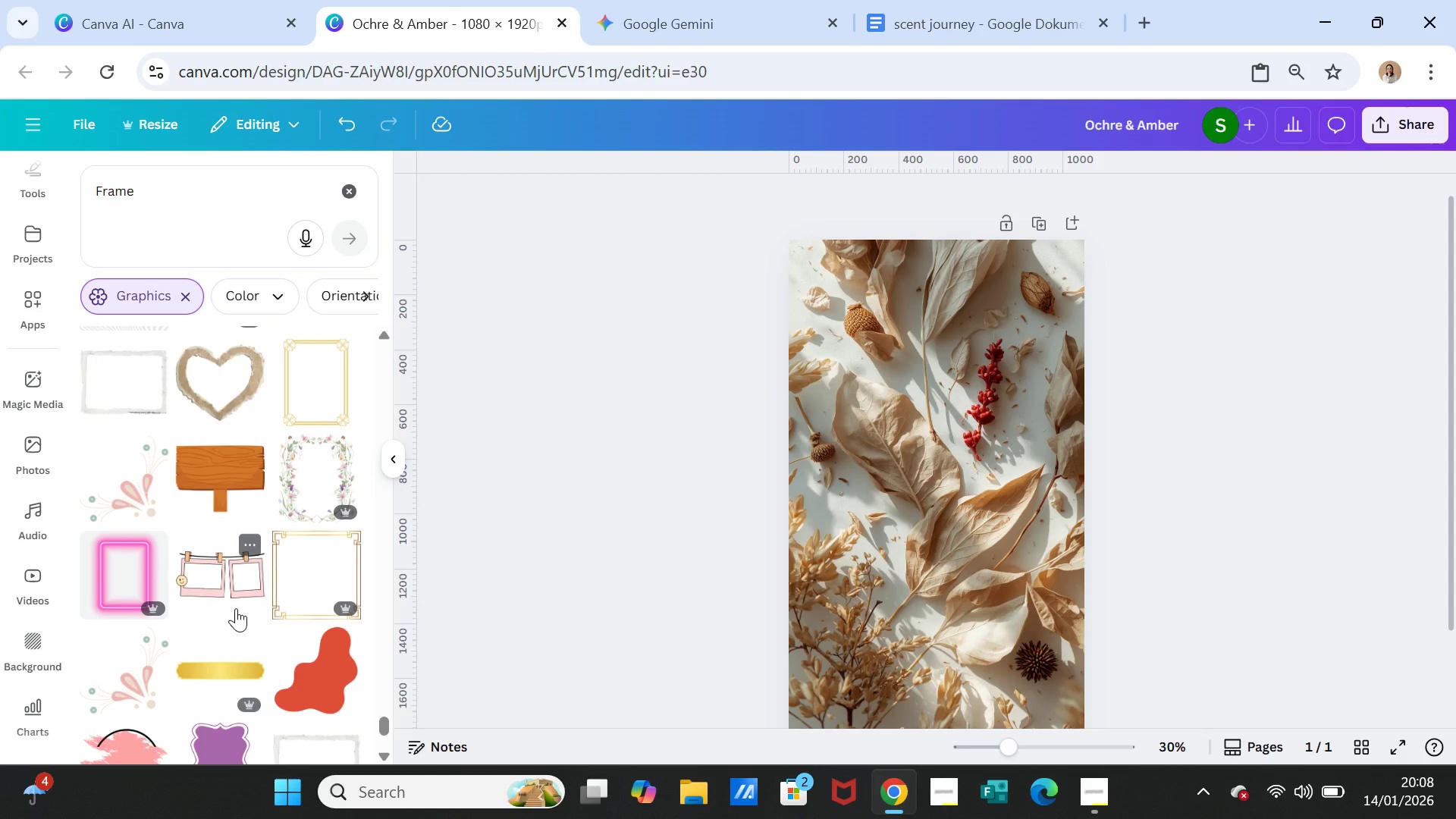 
scroll: coordinate [236, 608], scroll_direction: down, amount: 2.0
 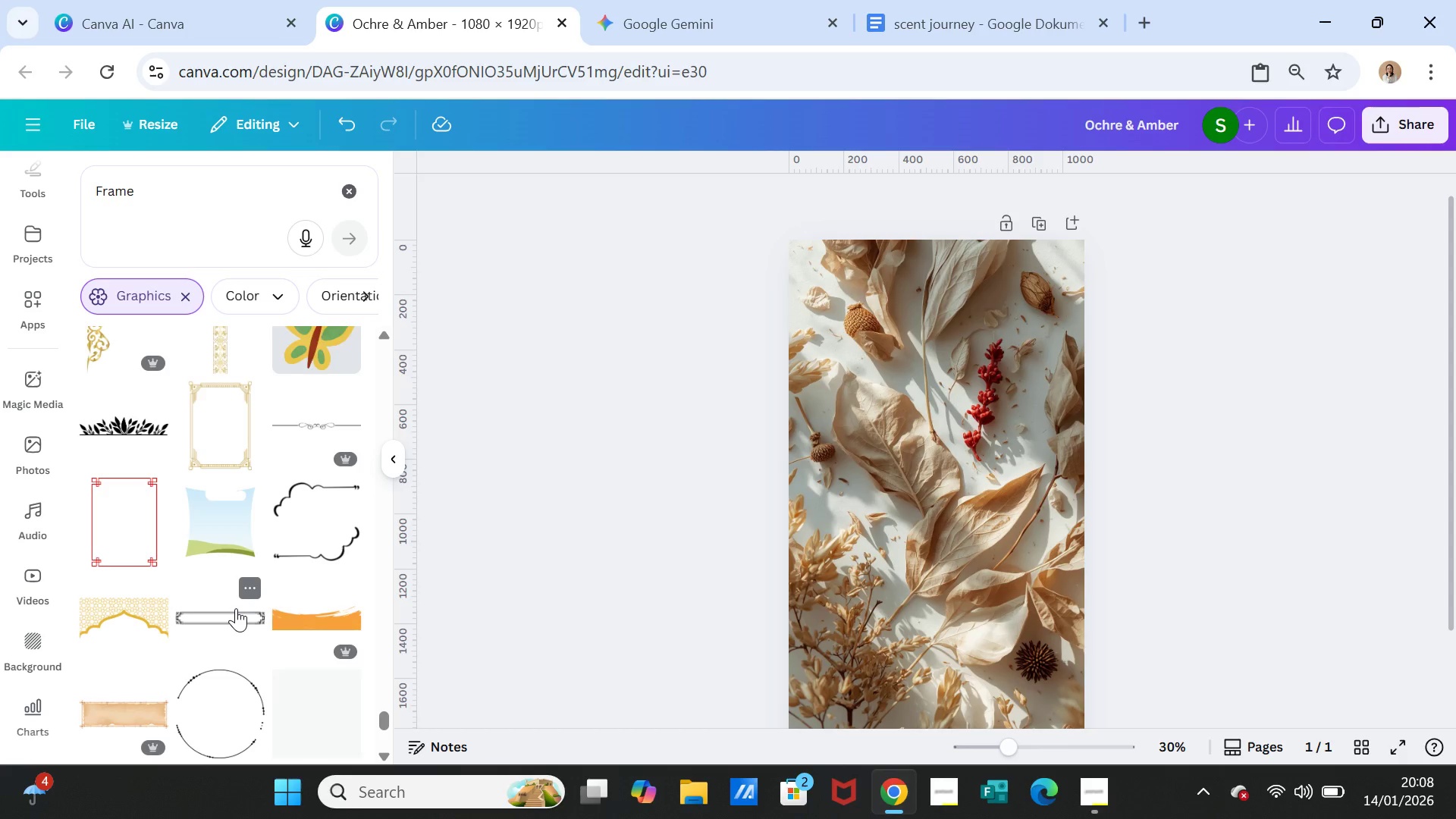 
left_click([124, 524])
 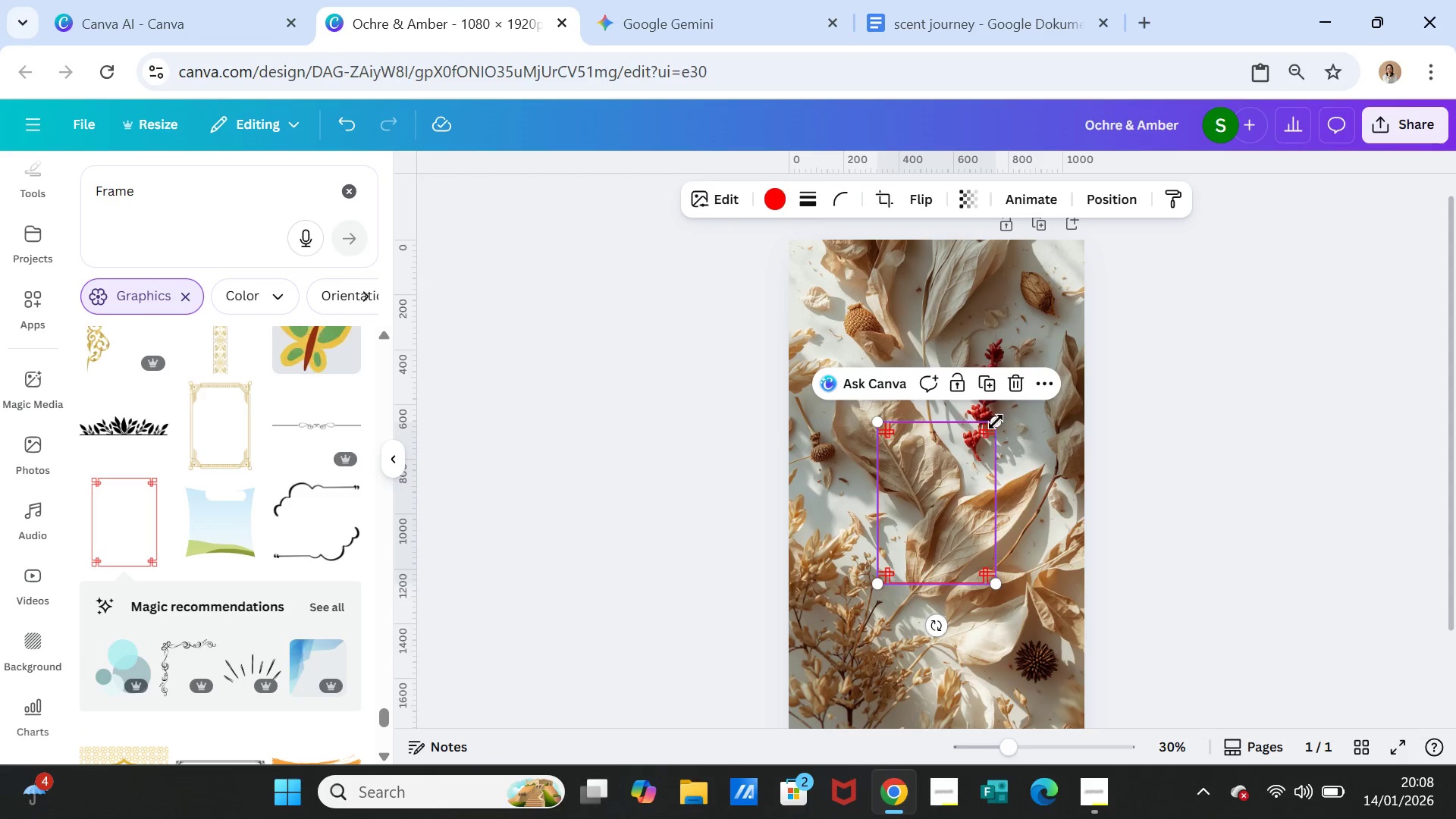 
left_click_drag(start_coordinate=[998, 420], to_coordinate=[1062, 288])
 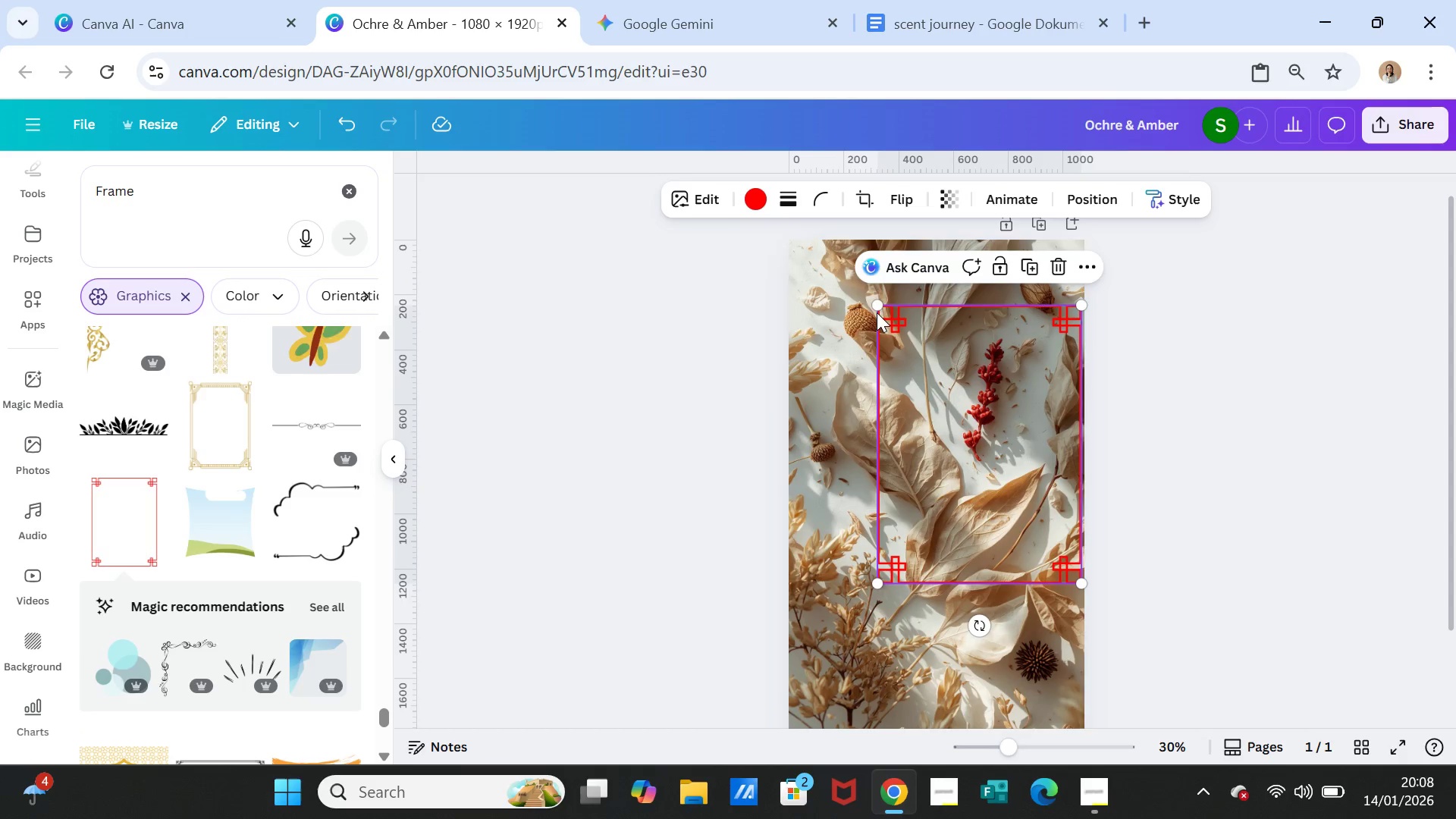 
left_click_drag(start_coordinate=[874, 304], to_coordinate=[792, 251])
 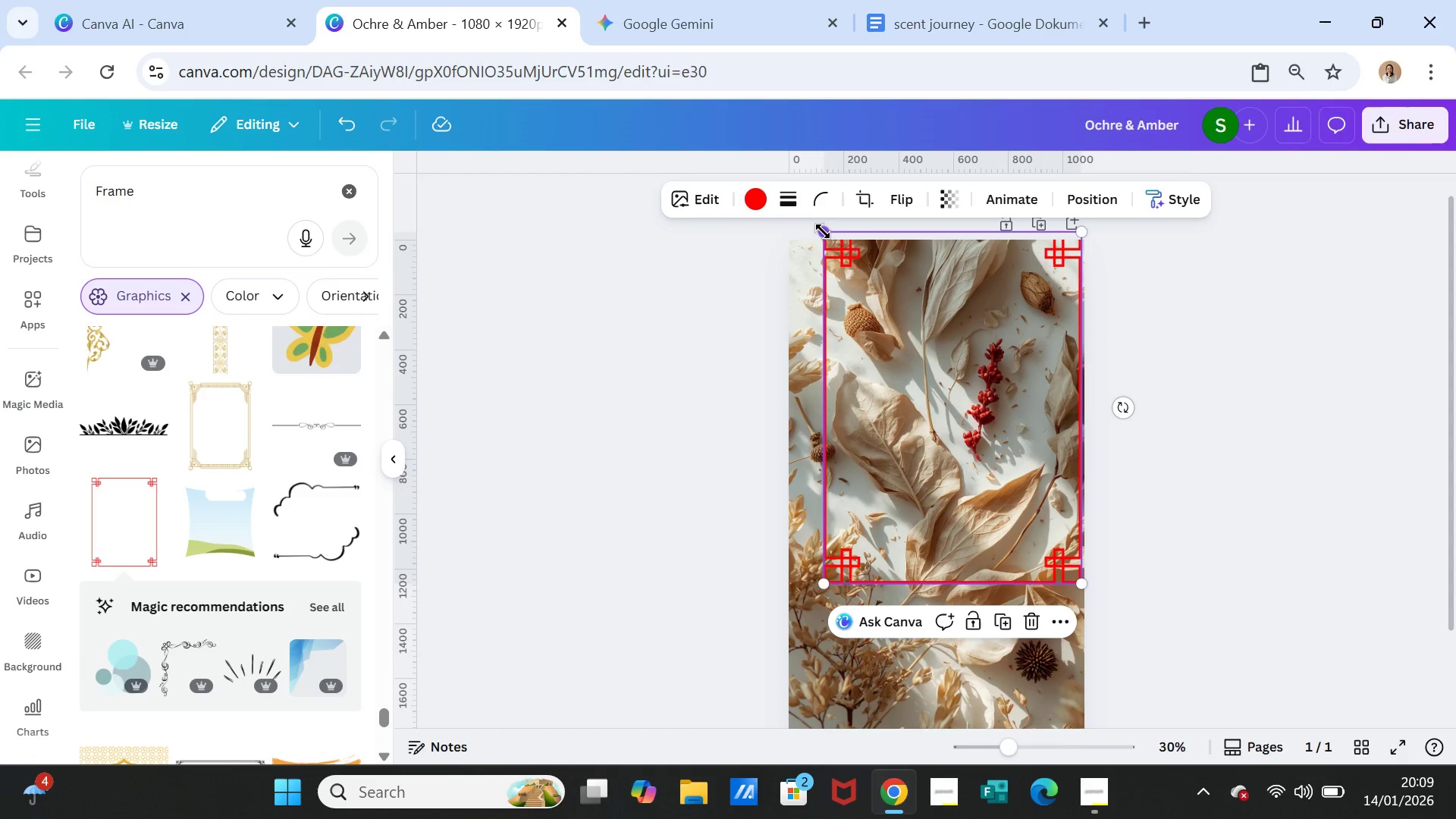 
left_click_drag(start_coordinate=[823, 237], to_coordinate=[842, 256])
 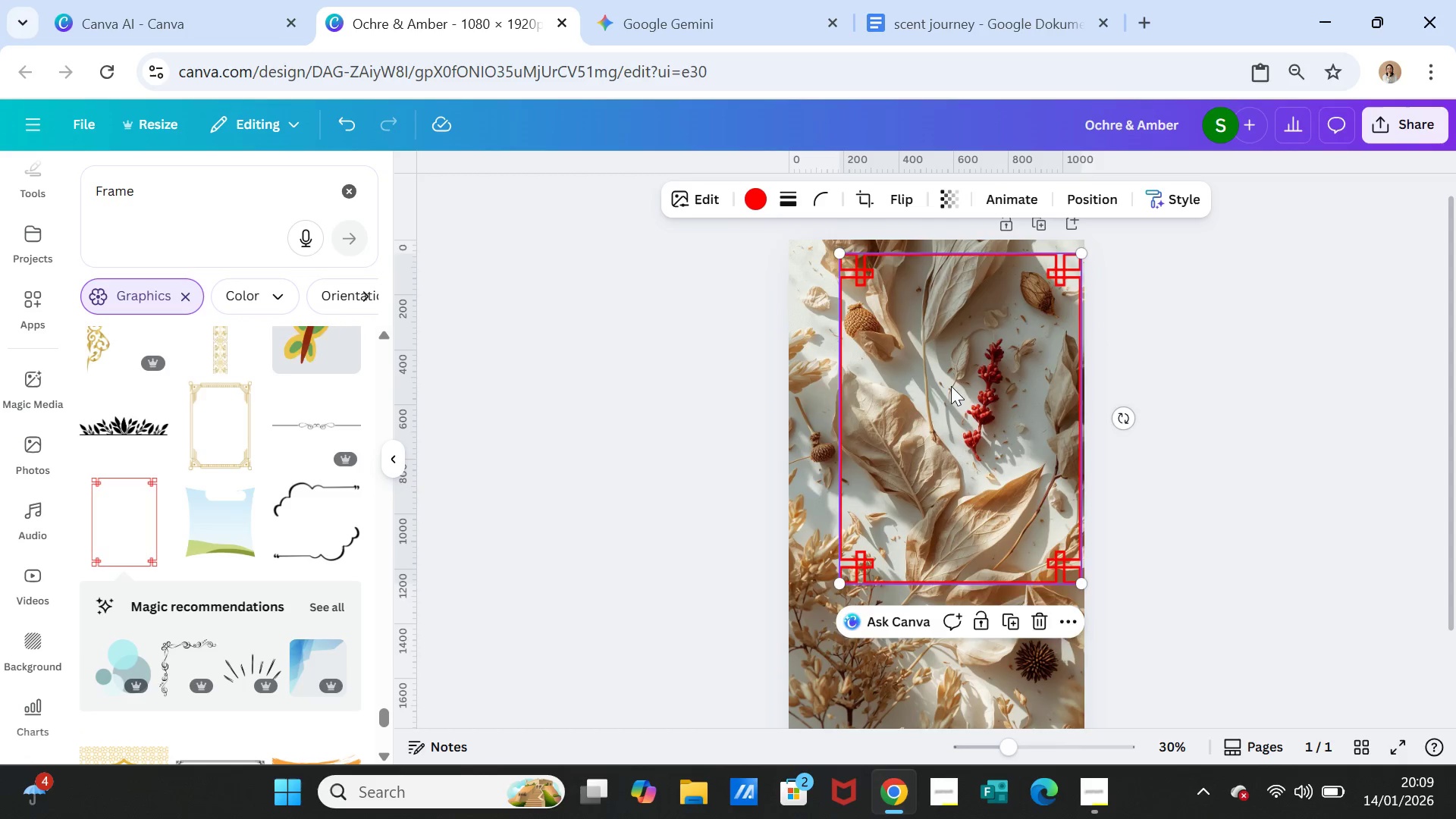 
left_click_drag(start_coordinate=[951, 385], to_coordinate=[928, 447])
 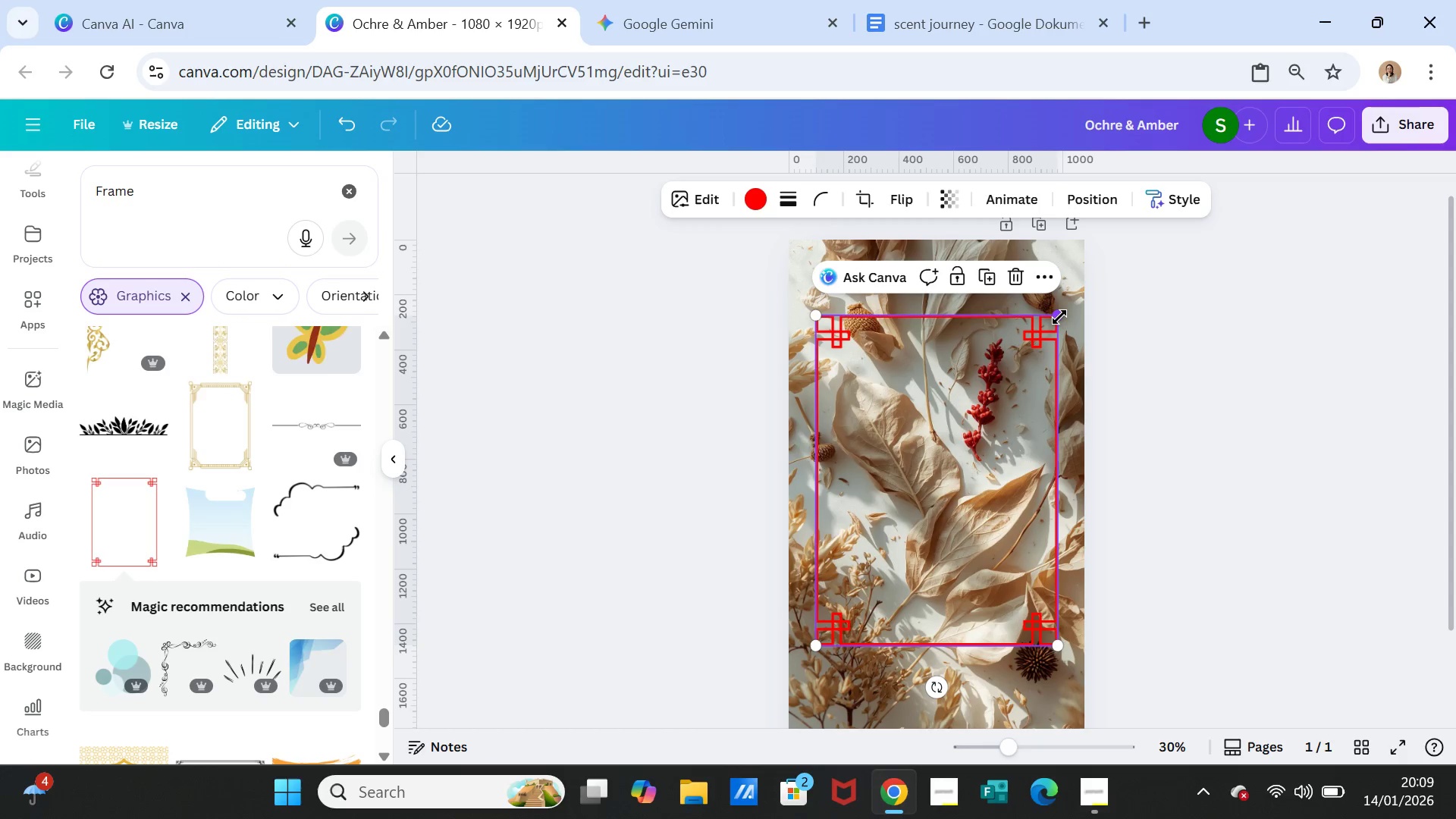 
left_click_drag(start_coordinate=[1059, 317], to_coordinate=[1077, 277])
 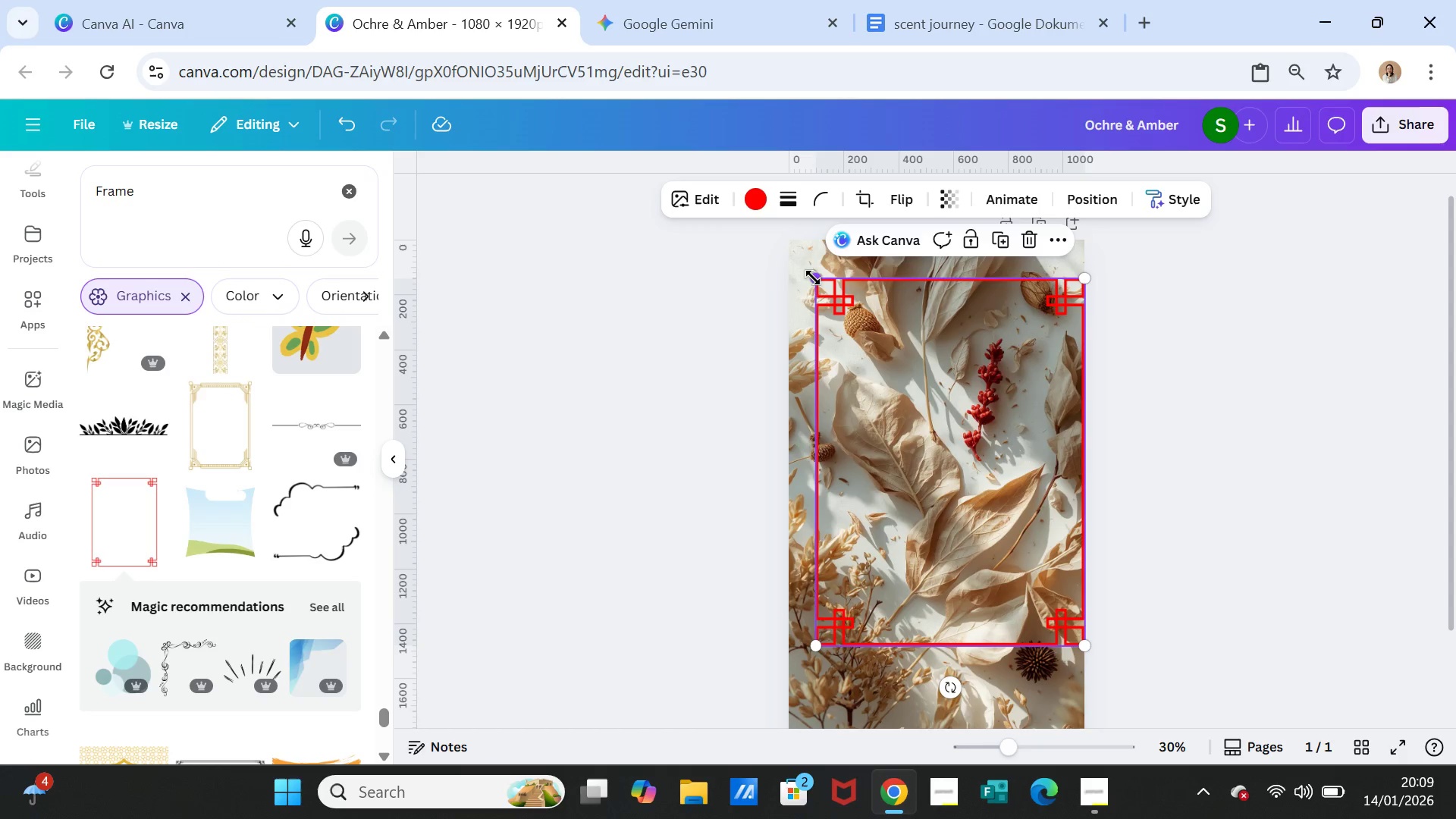 
left_click_drag(start_coordinate=[813, 278], to_coordinate=[786, 245])
 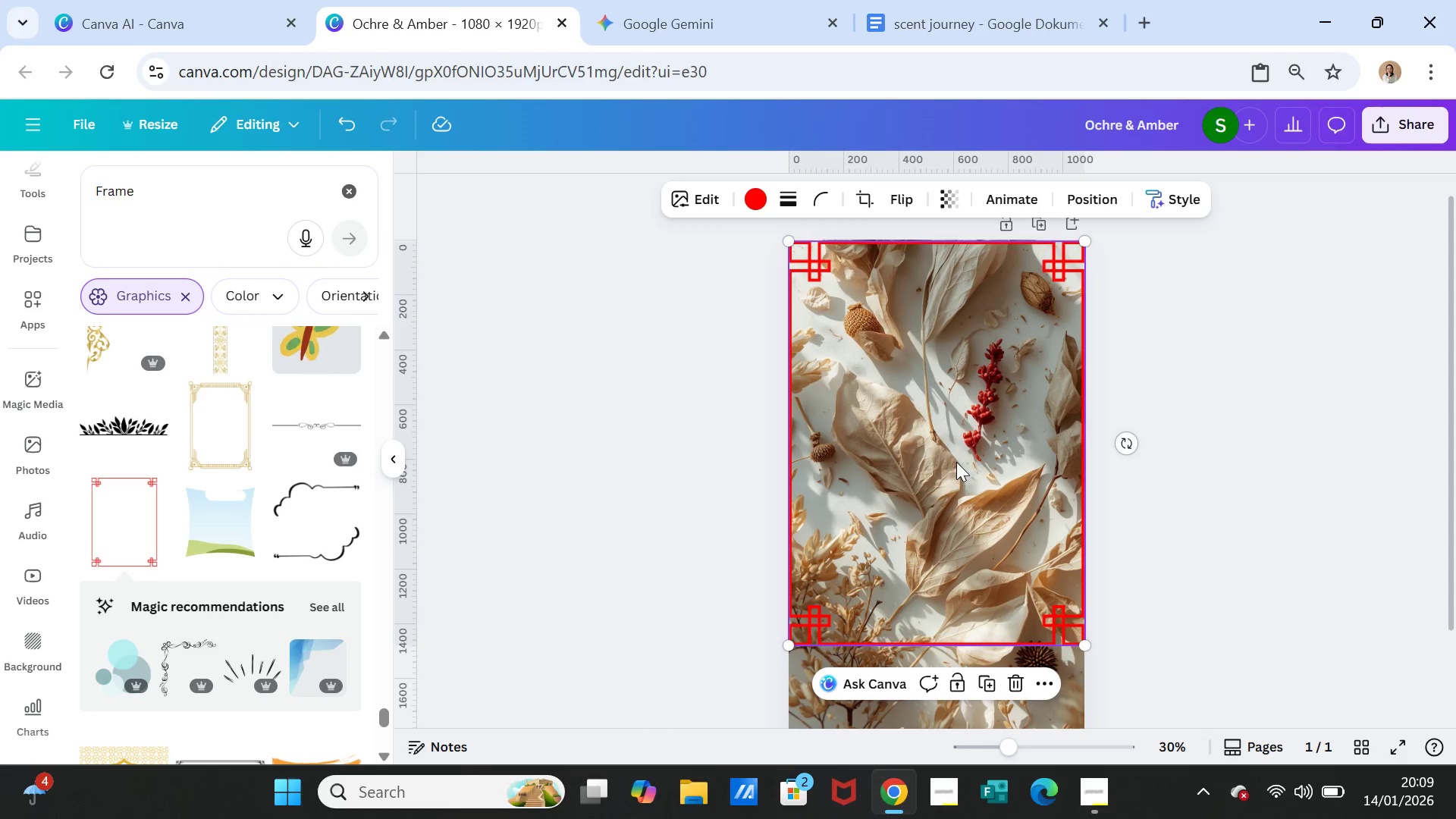 
left_click_drag(start_coordinate=[956, 462], to_coordinate=[953, 542])
 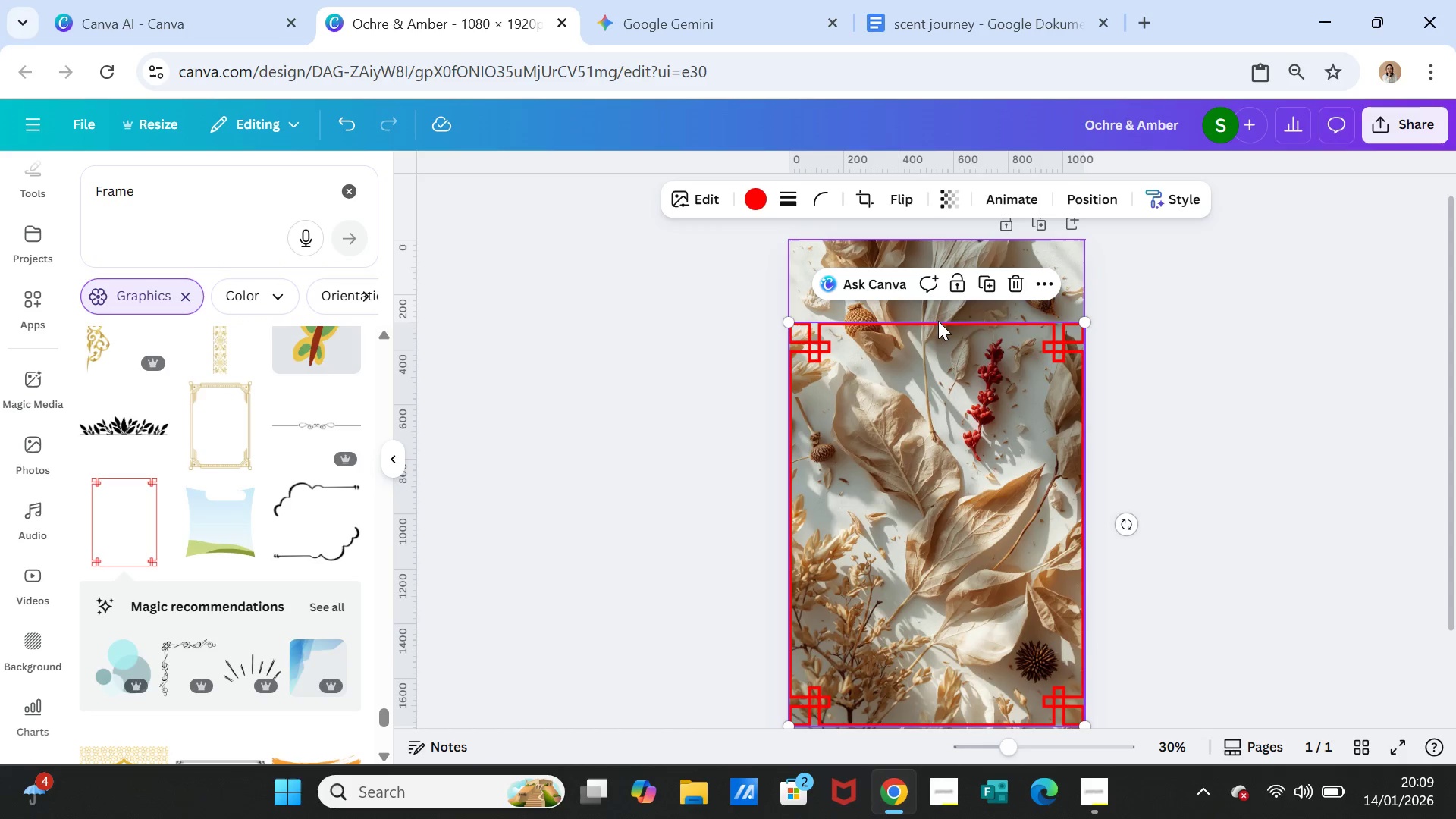 
left_click([938, 321])
 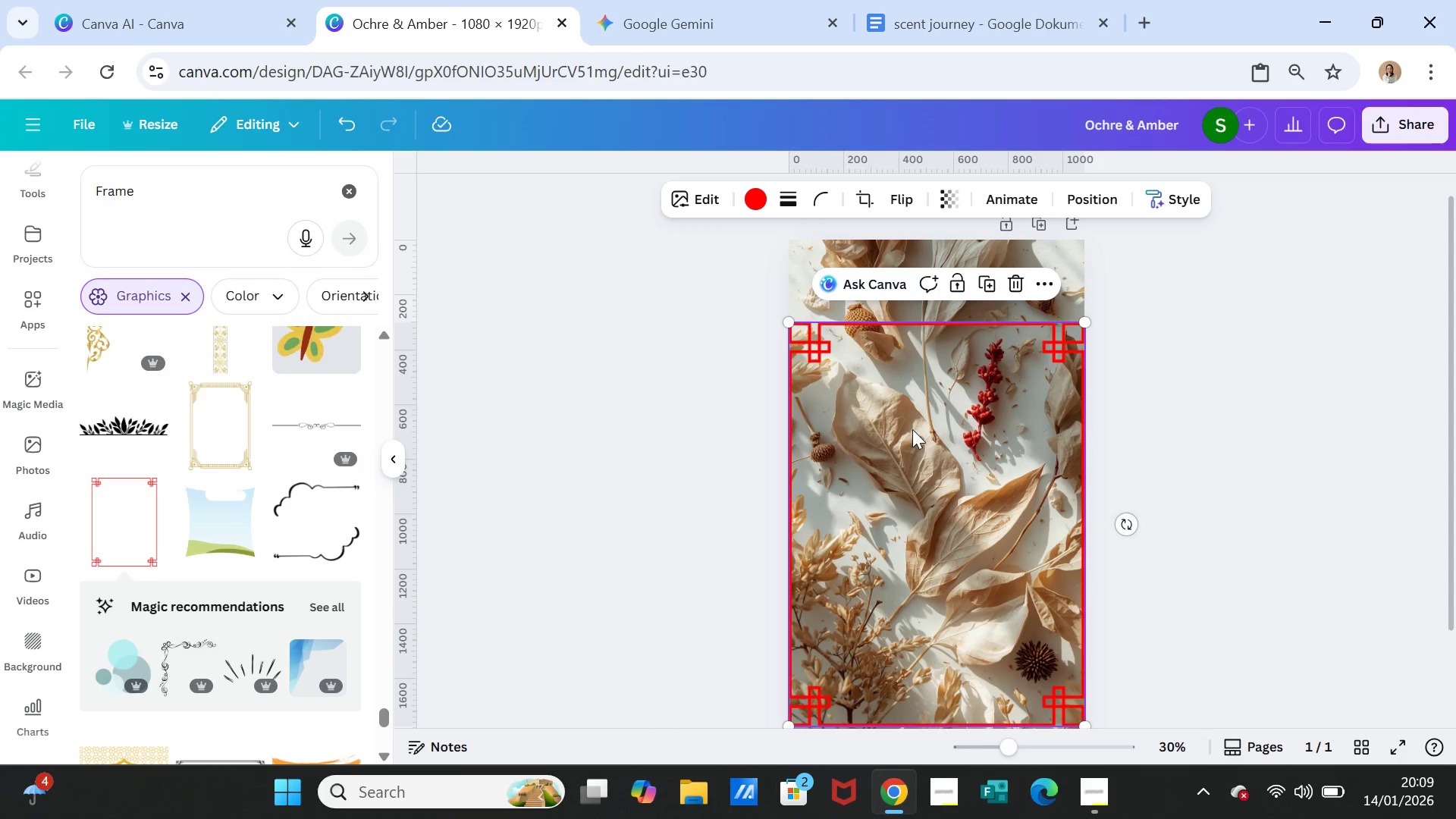 
left_click([912, 429])
 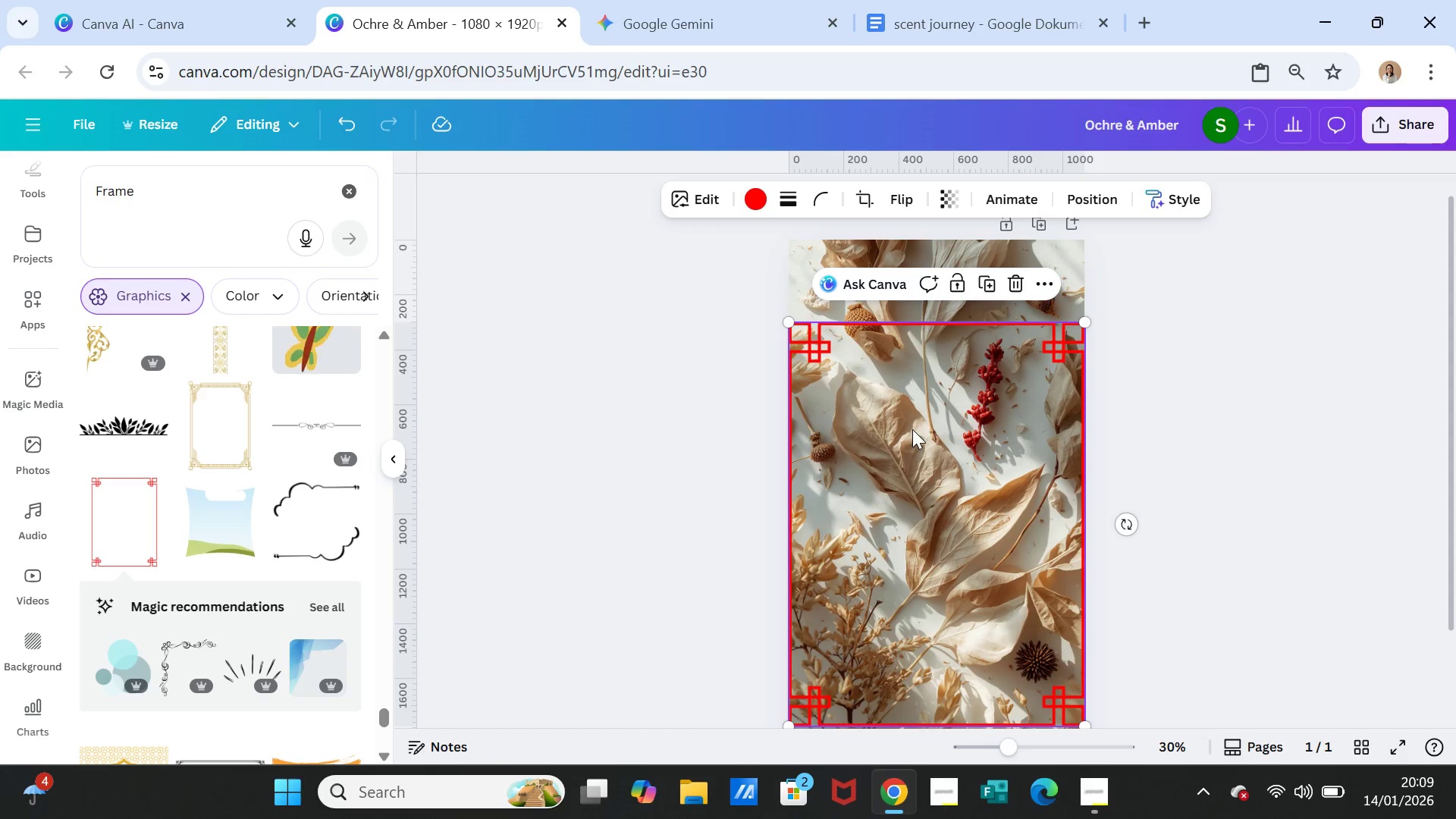 
key(Delete)
 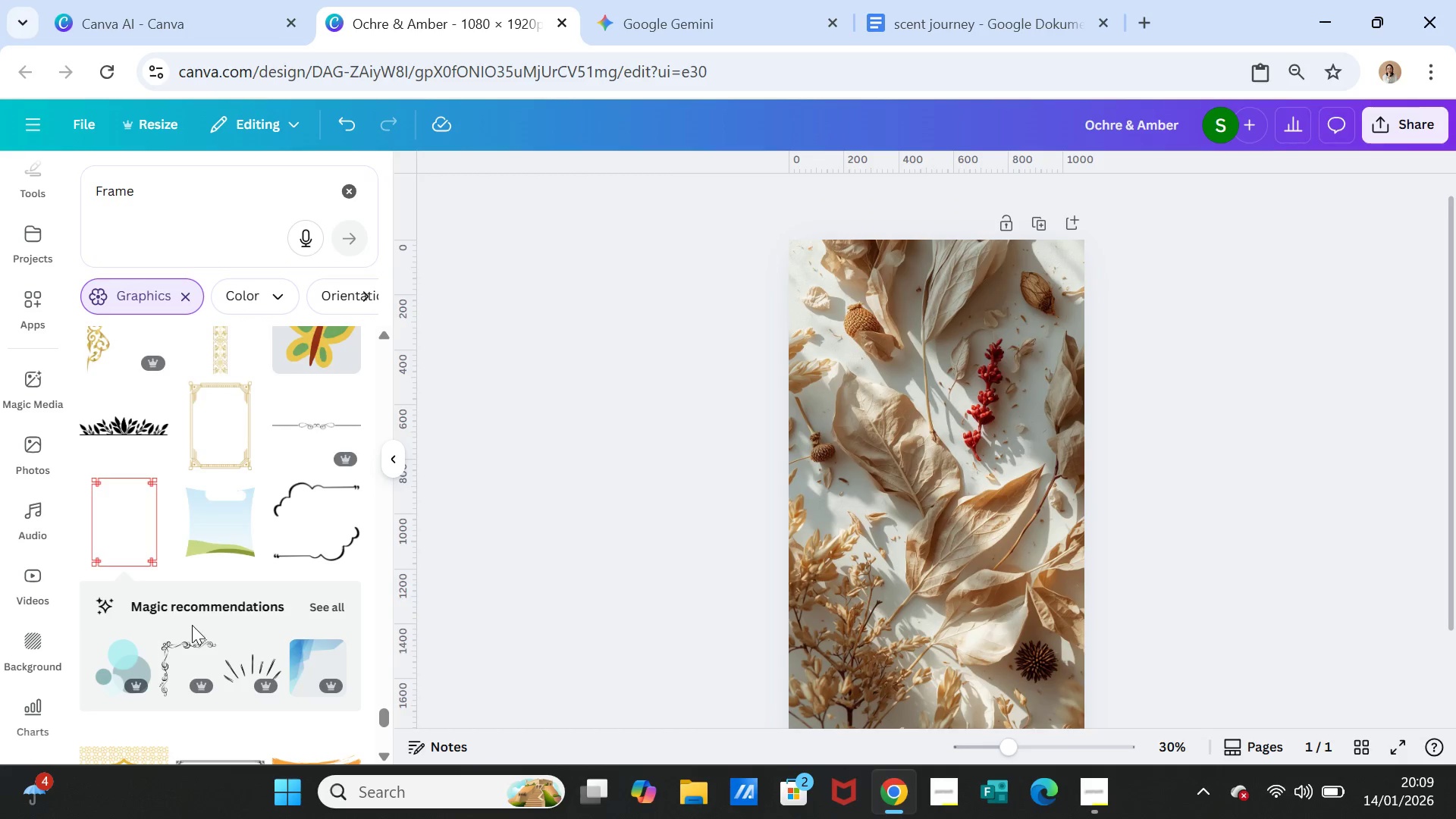 
scroll: coordinate [201, 632], scroll_direction: down, amount: 4.0
 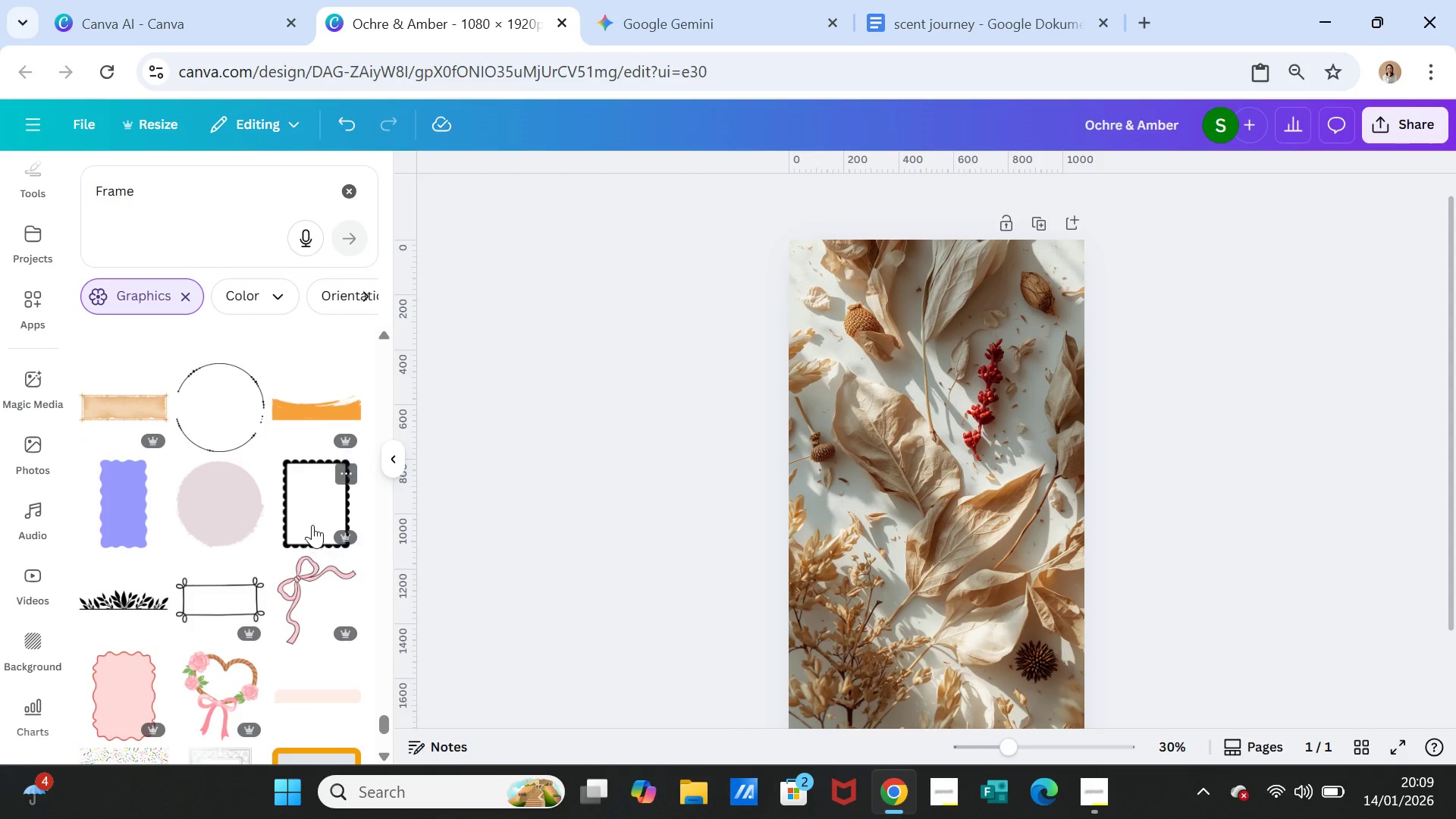 
left_click([312, 525])
 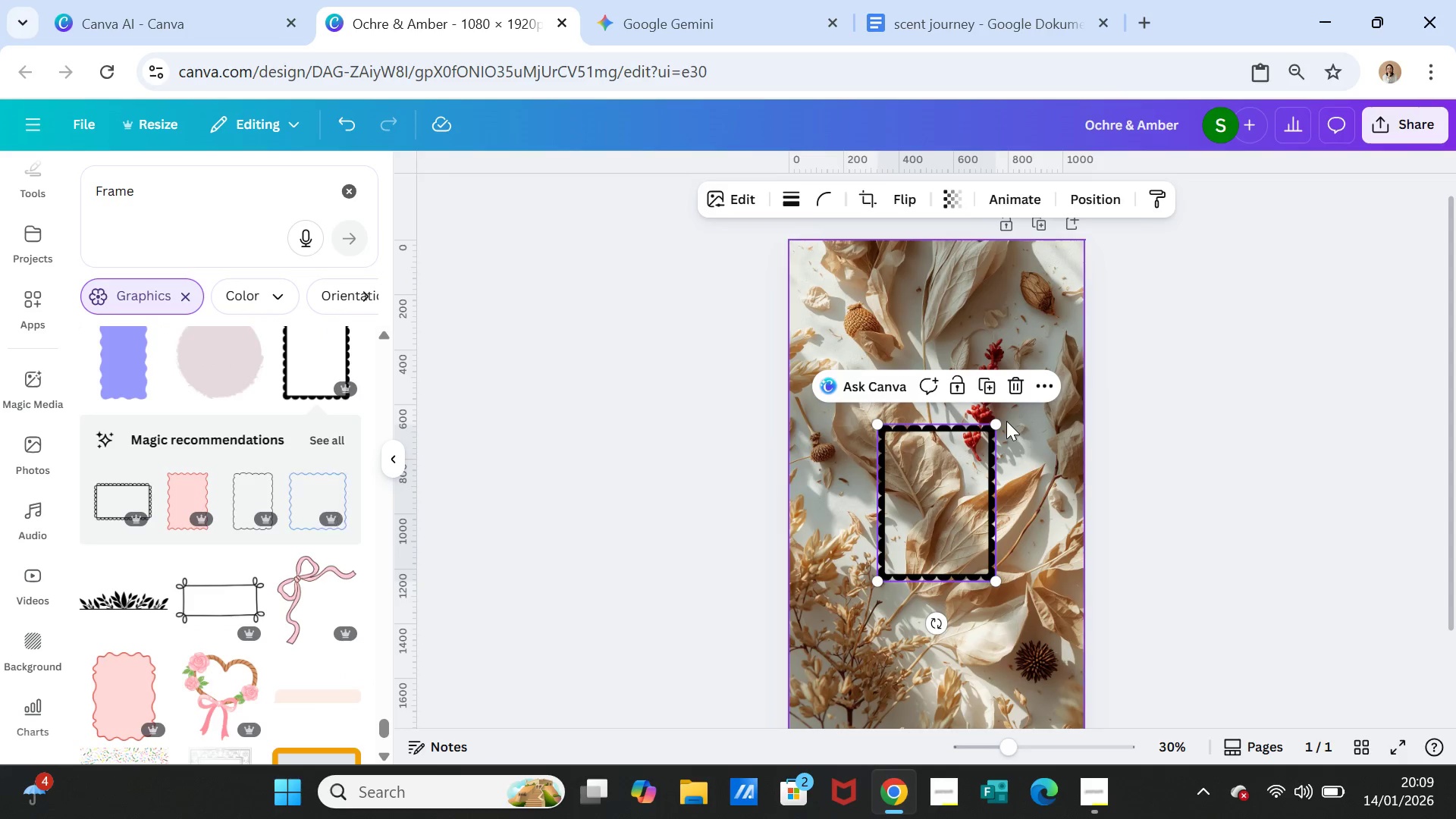 
left_click_drag(start_coordinate=[996, 421], to_coordinate=[1053, 311])
 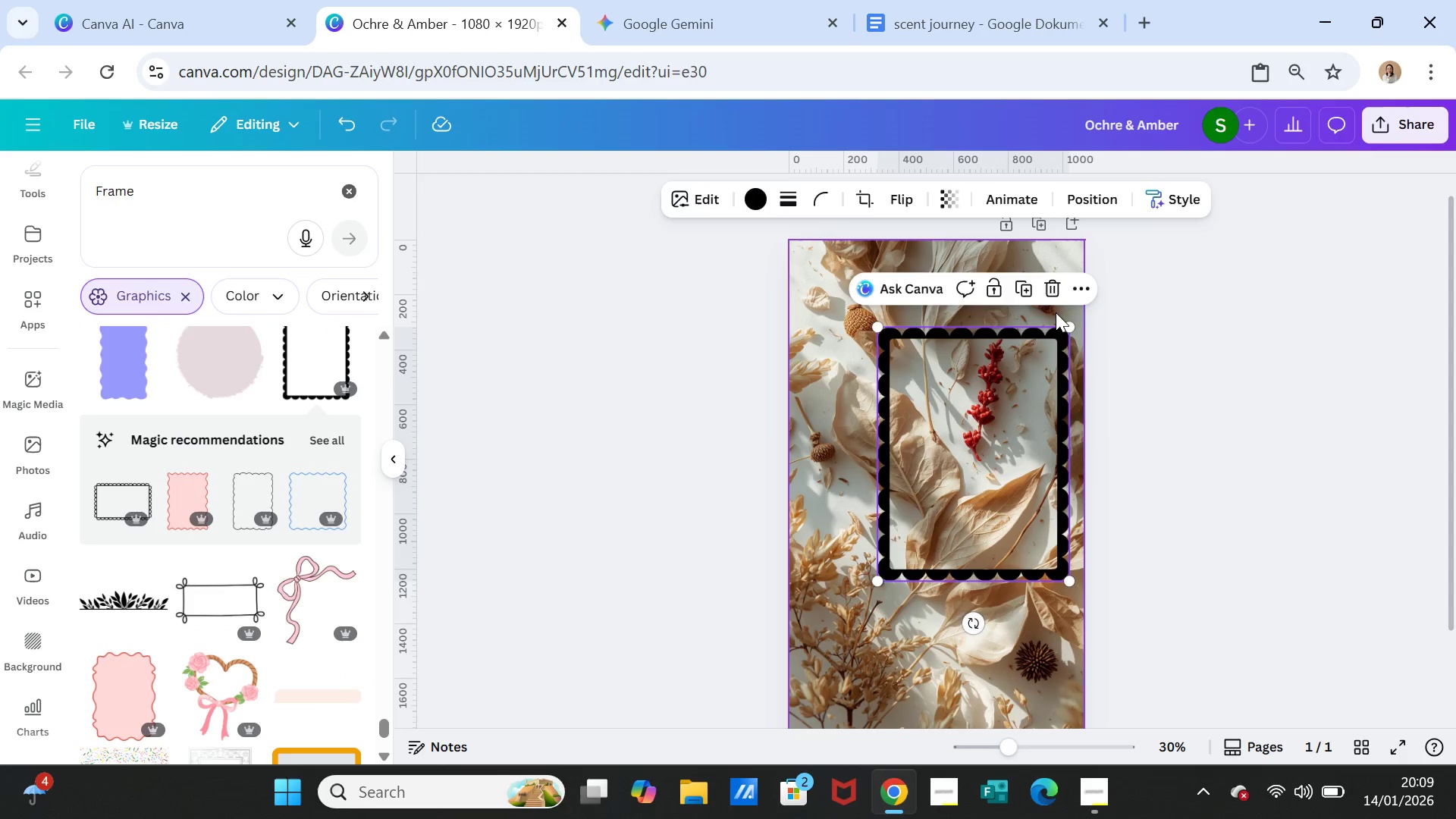 
key(Delete)
 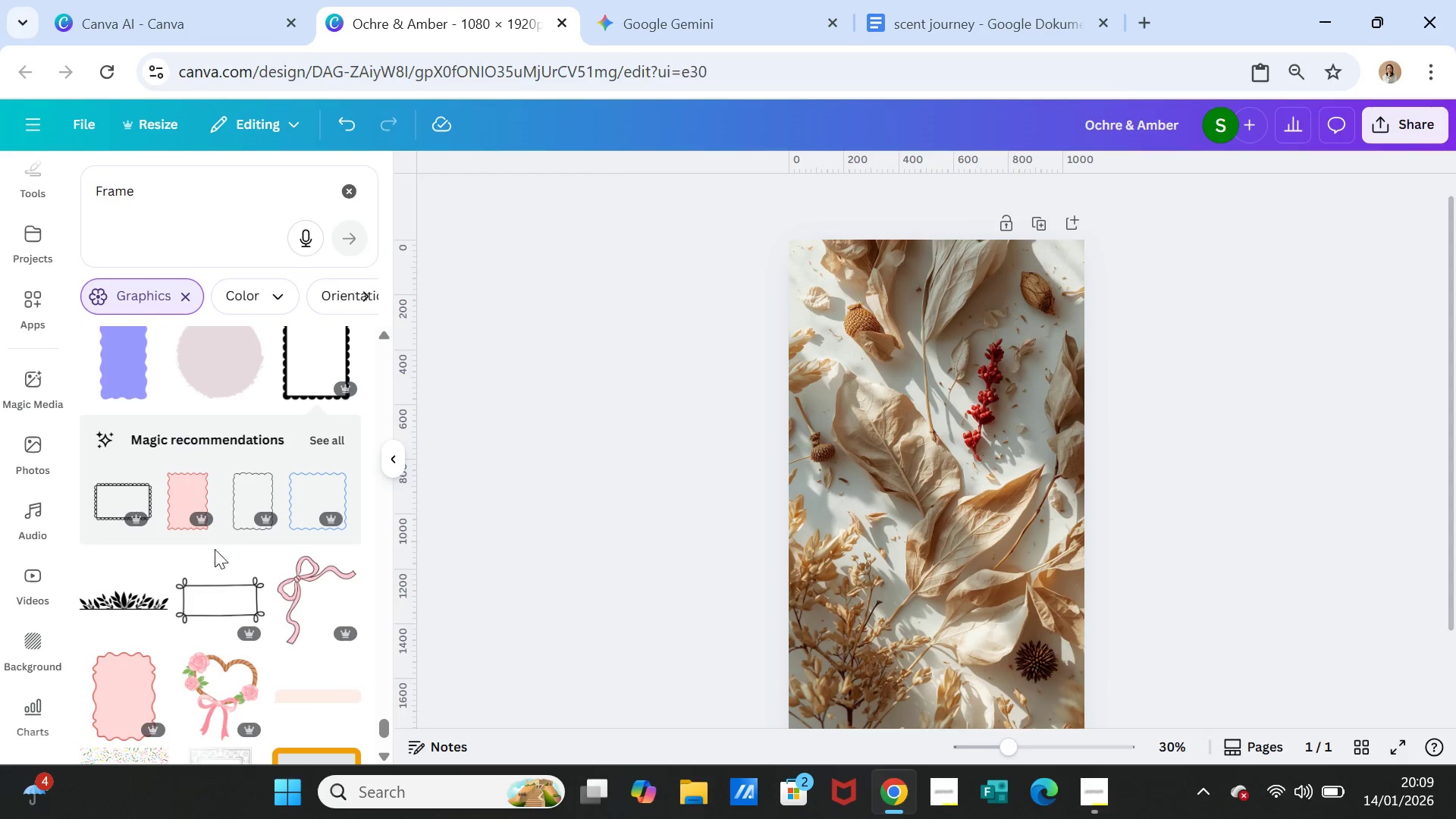 
scroll: coordinate [241, 623], scroll_direction: down, amount: 15.0
 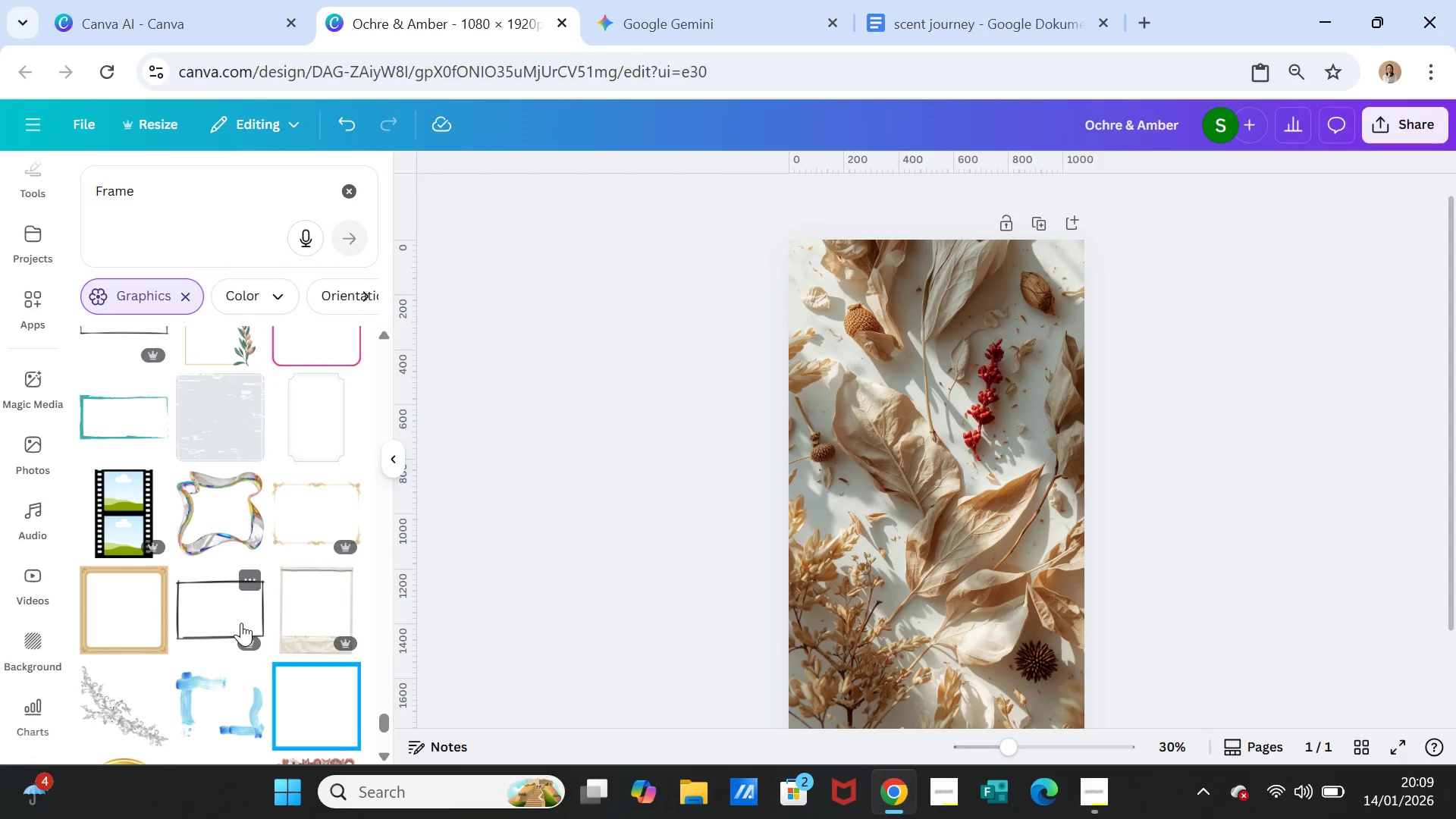 
scroll: coordinate [241, 623], scroll_direction: down, amount: 4.0
 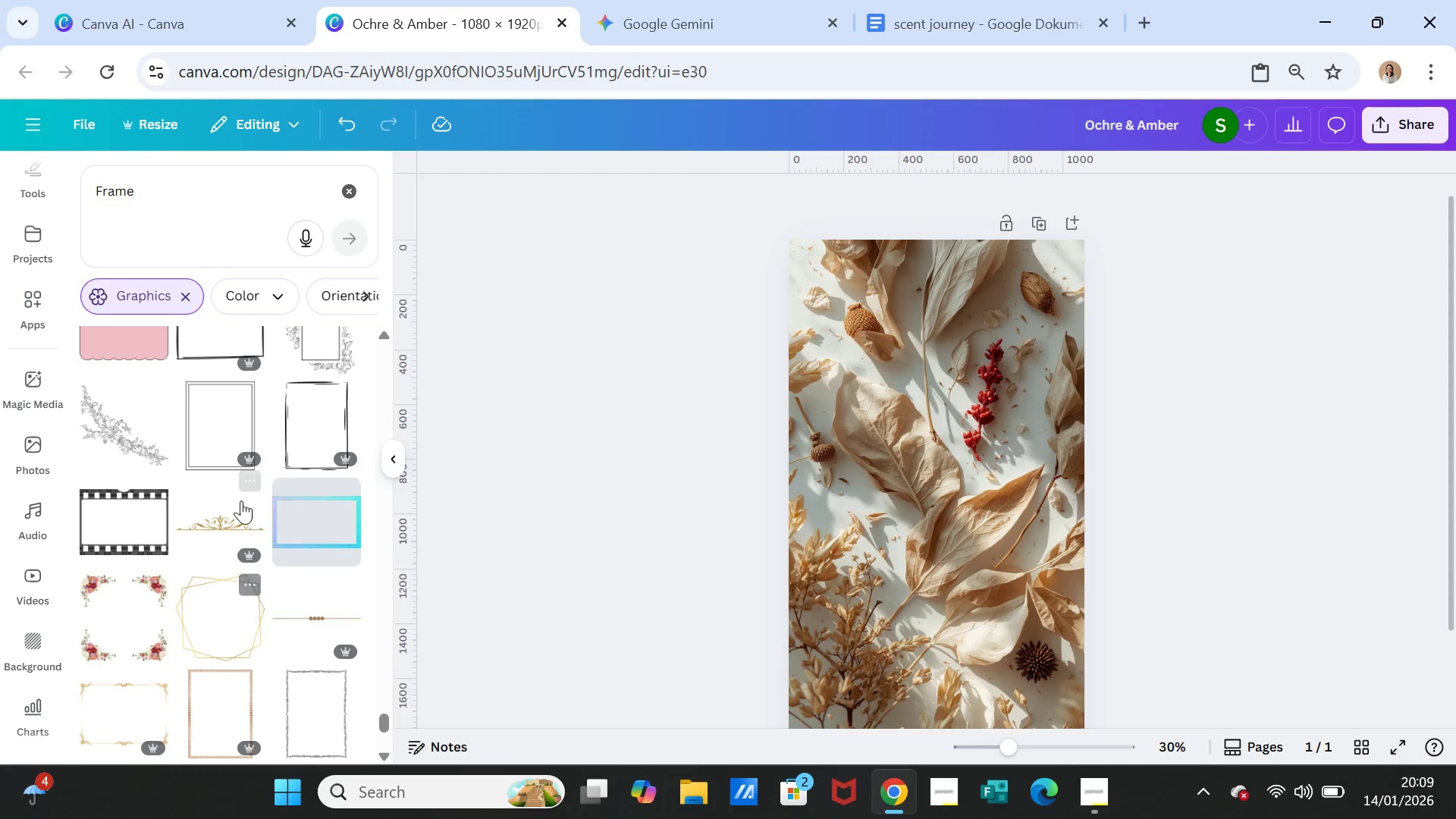 
left_click([212, 403])
 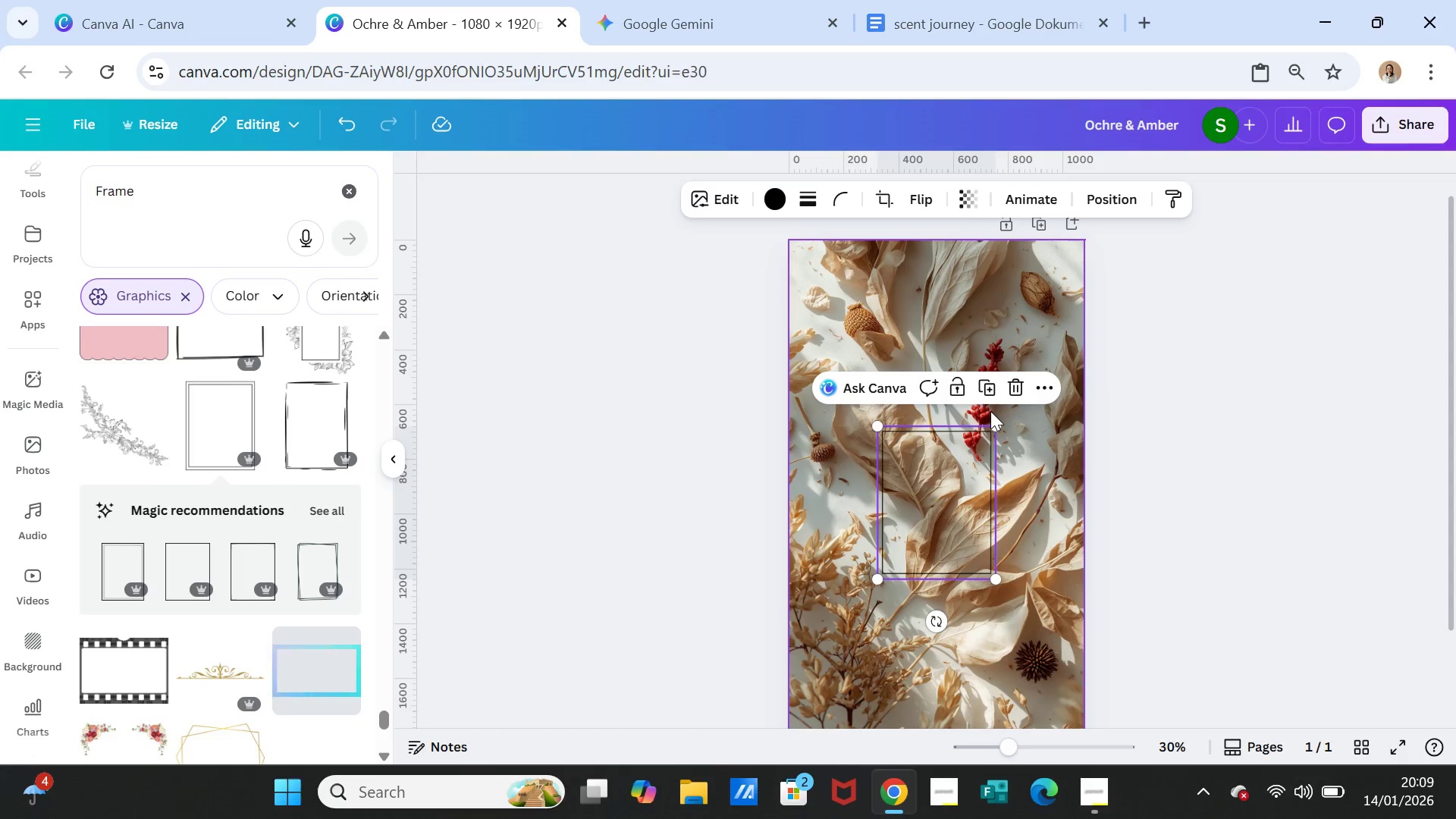 
left_click_drag(start_coordinate=[990, 422], to_coordinate=[1065, 302])
 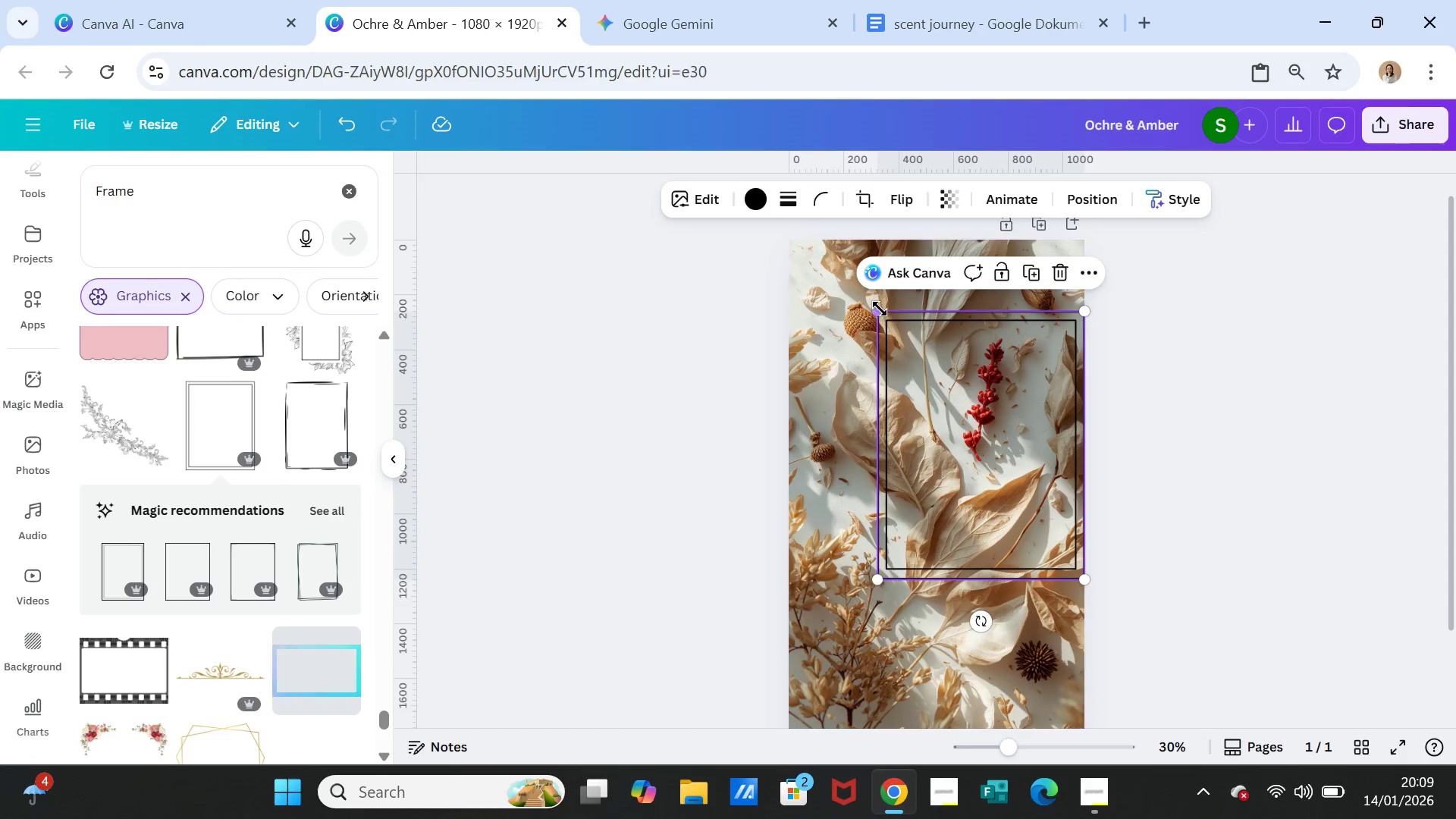 
left_click_drag(start_coordinate=[878, 309], to_coordinate=[800, 256])
 